 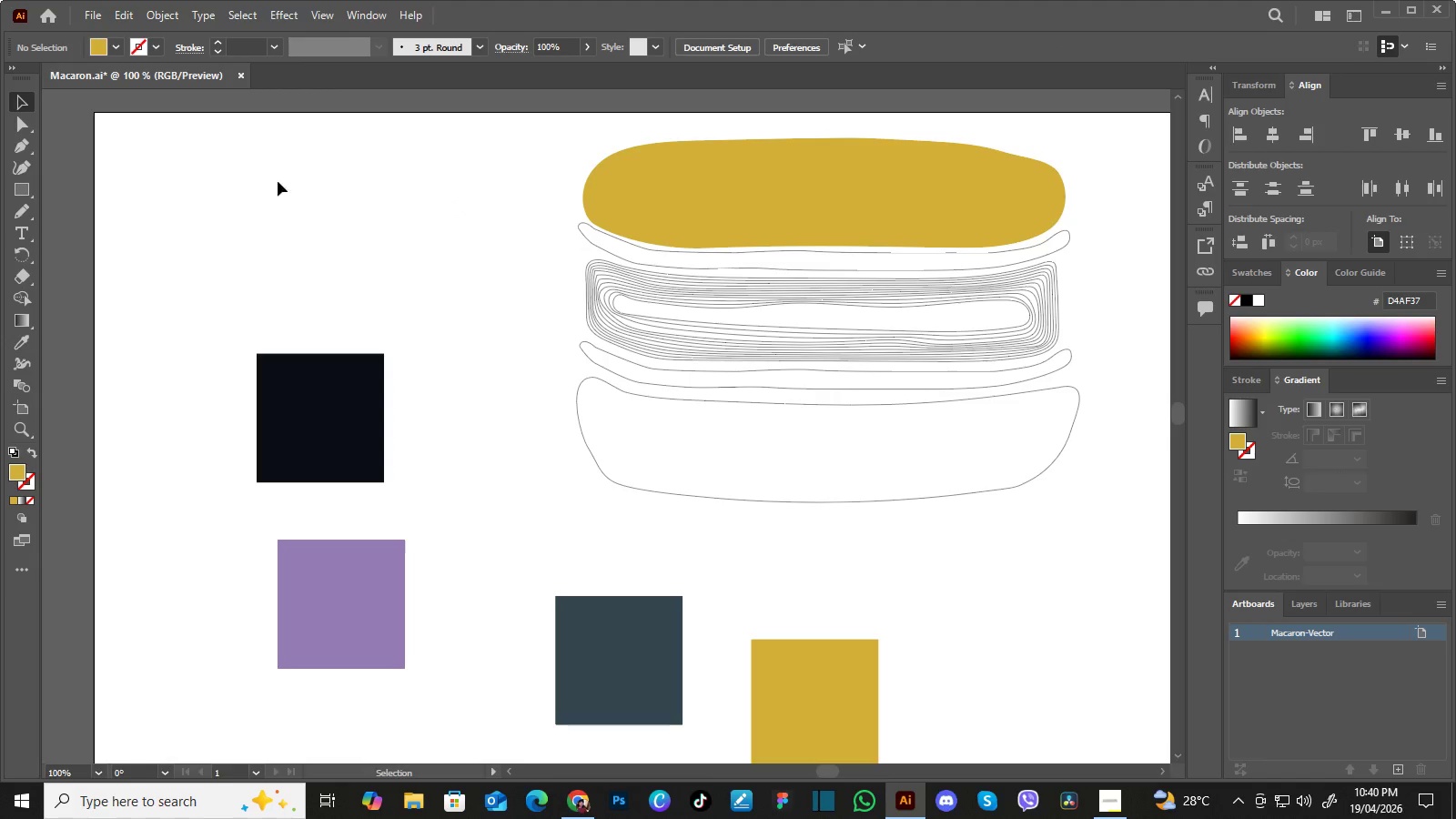 
left_click_drag(start_coordinate=[442, 254], to_coordinate=[316, 246])
 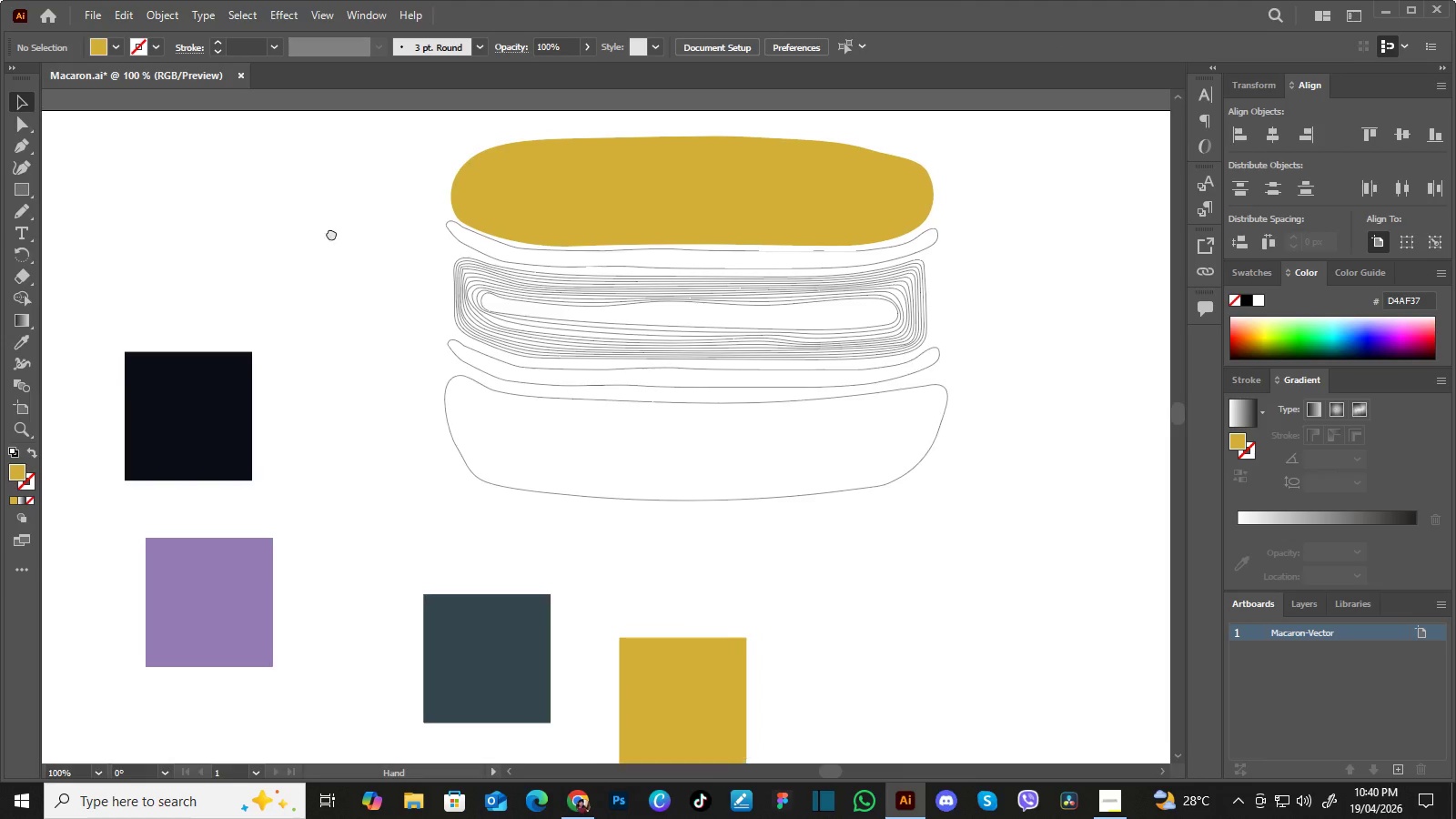 
left_click_drag(start_coordinate=[341, 223], to_coordinate=[322, 243])
 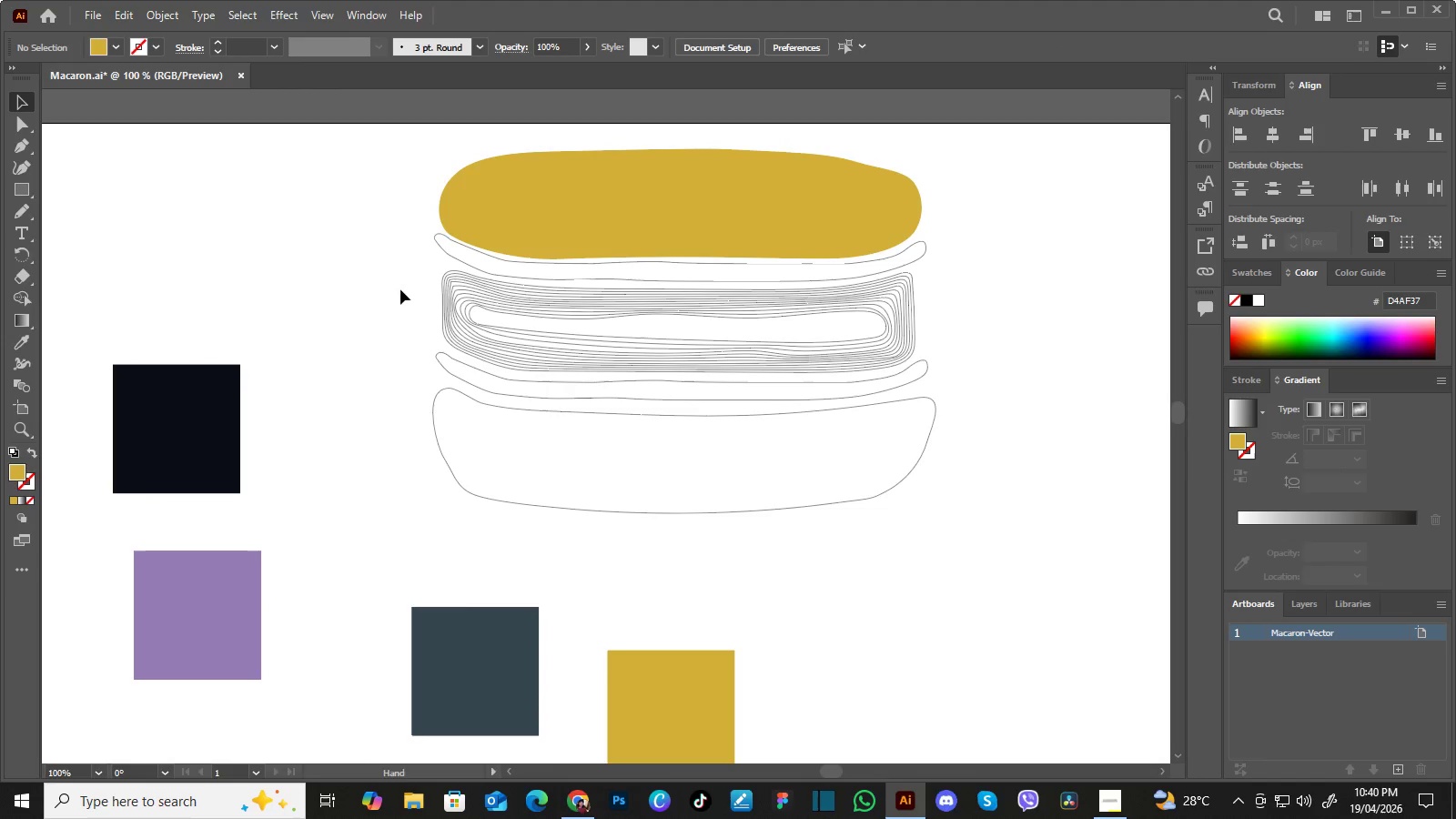 
left_click([453, 285])
 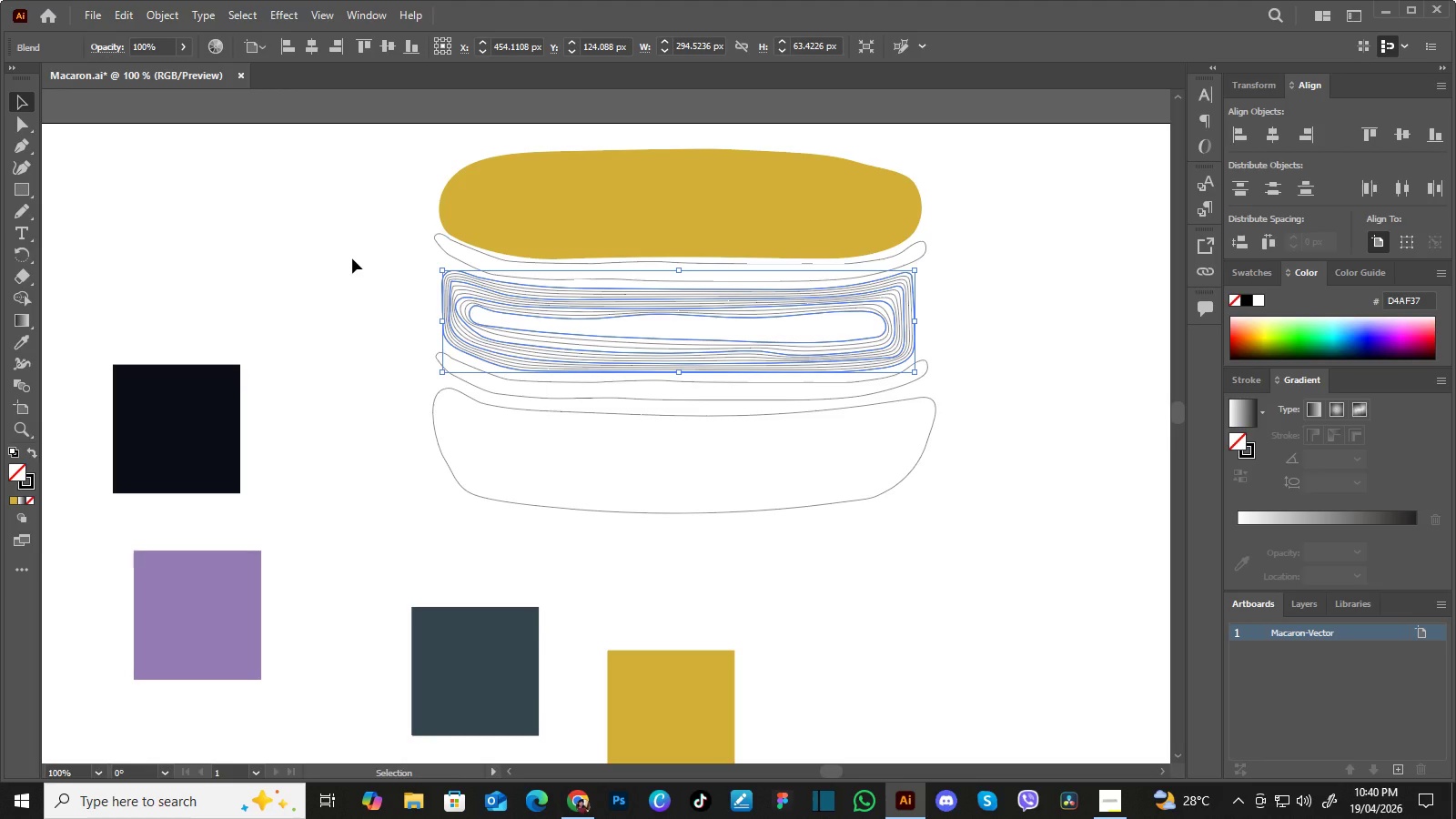 
key(I)
 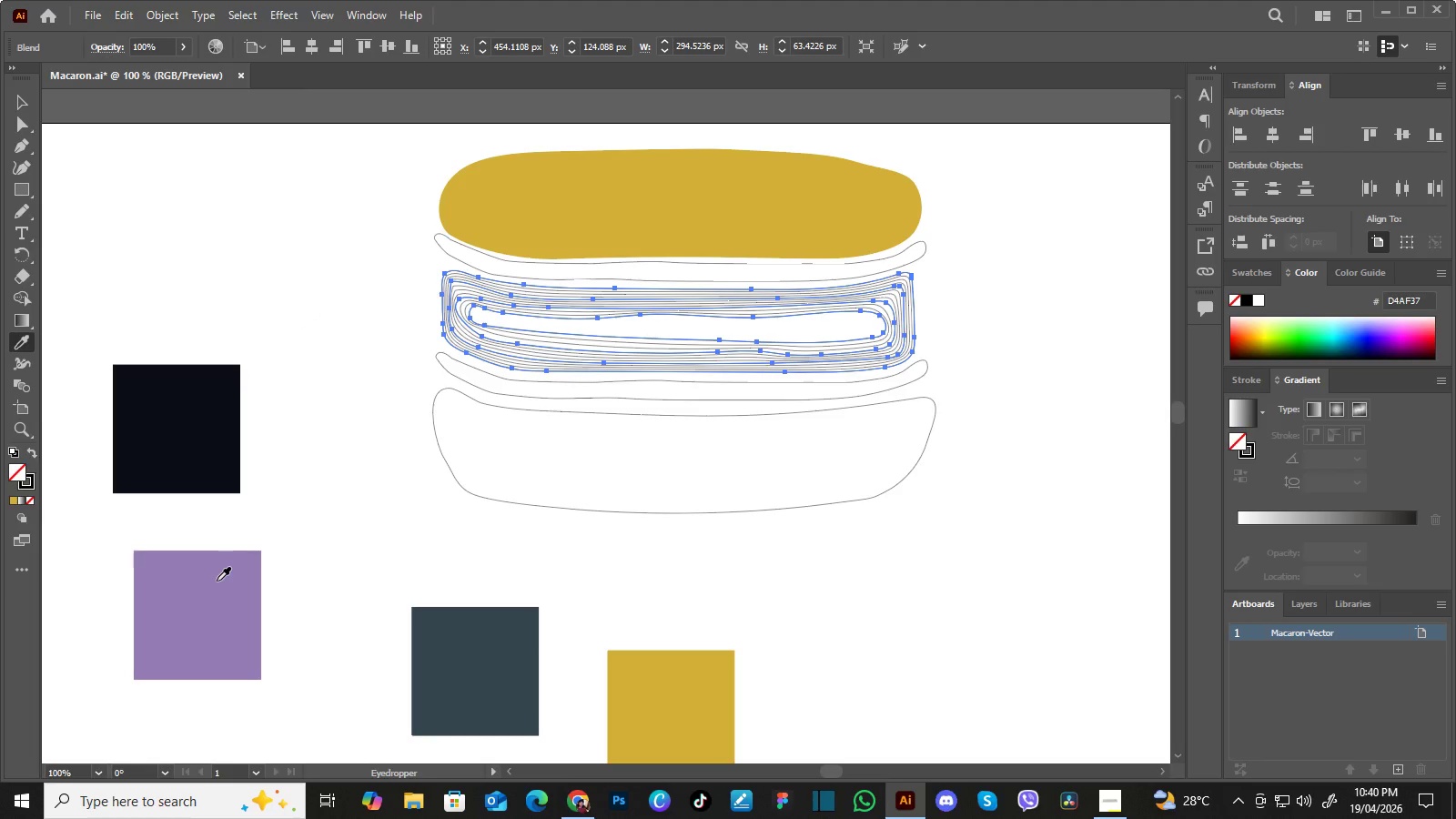 
left_click([217, 581])
 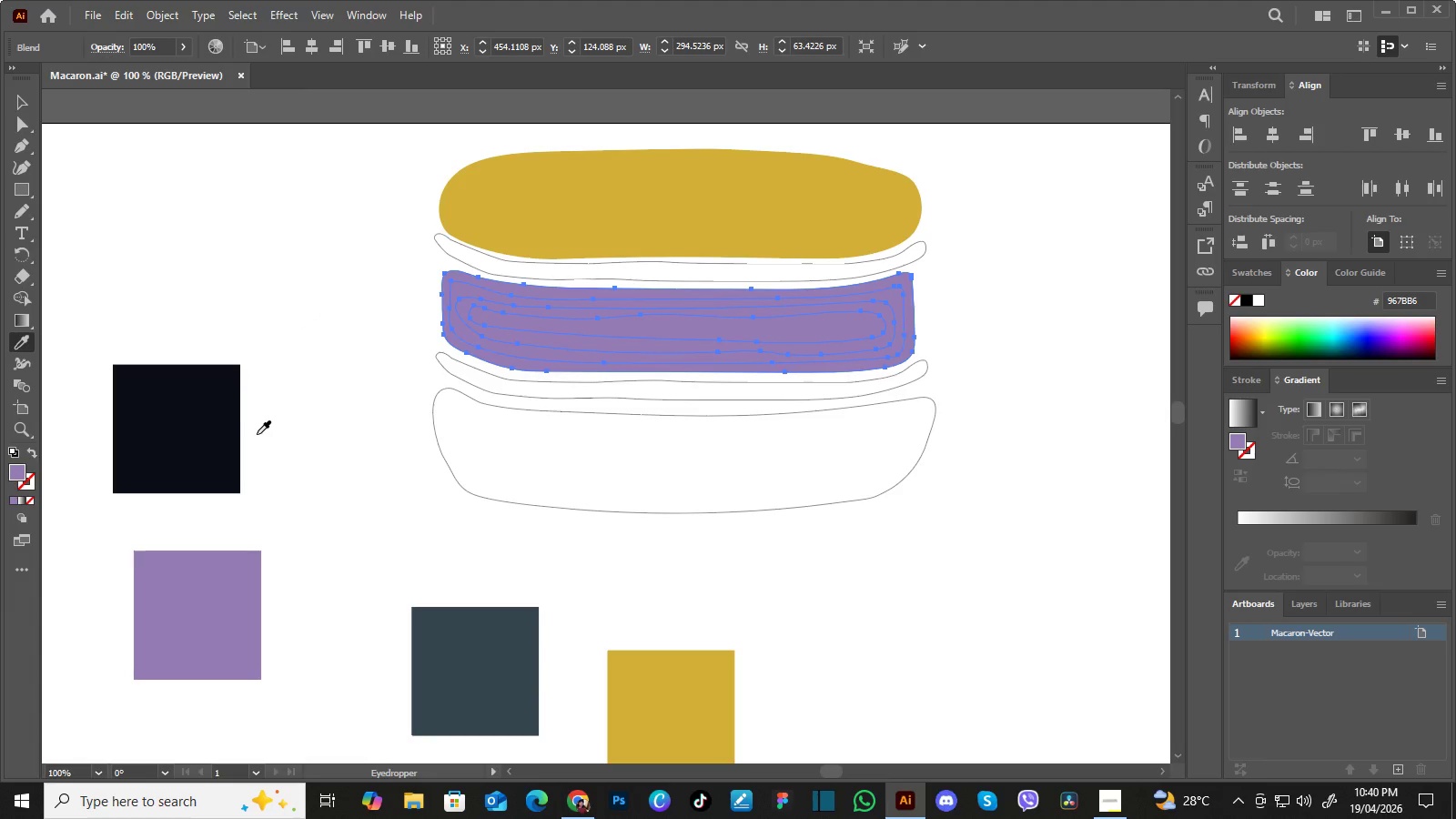 
key(Control+Z)
 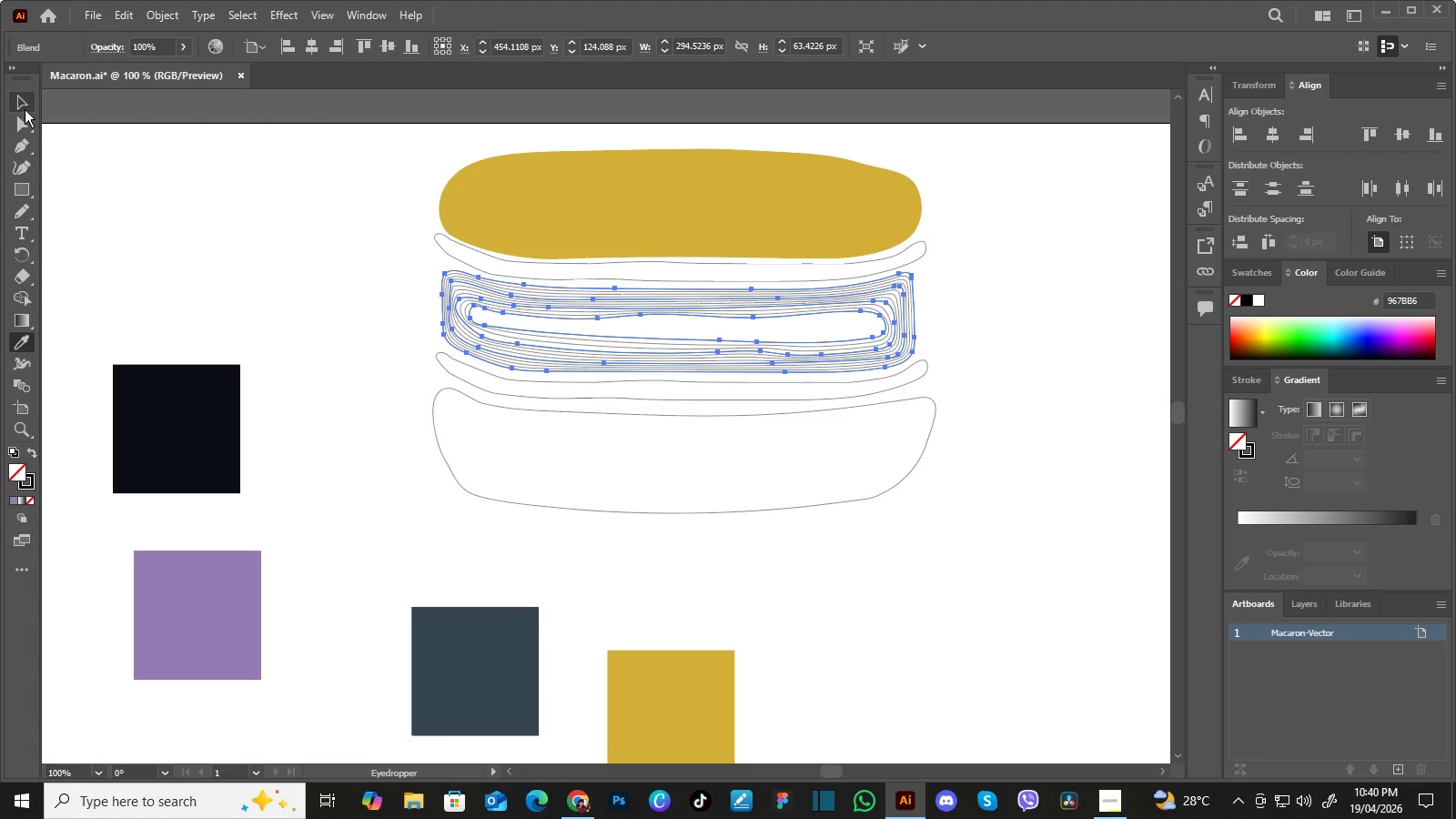 
left_click([237, 210])
 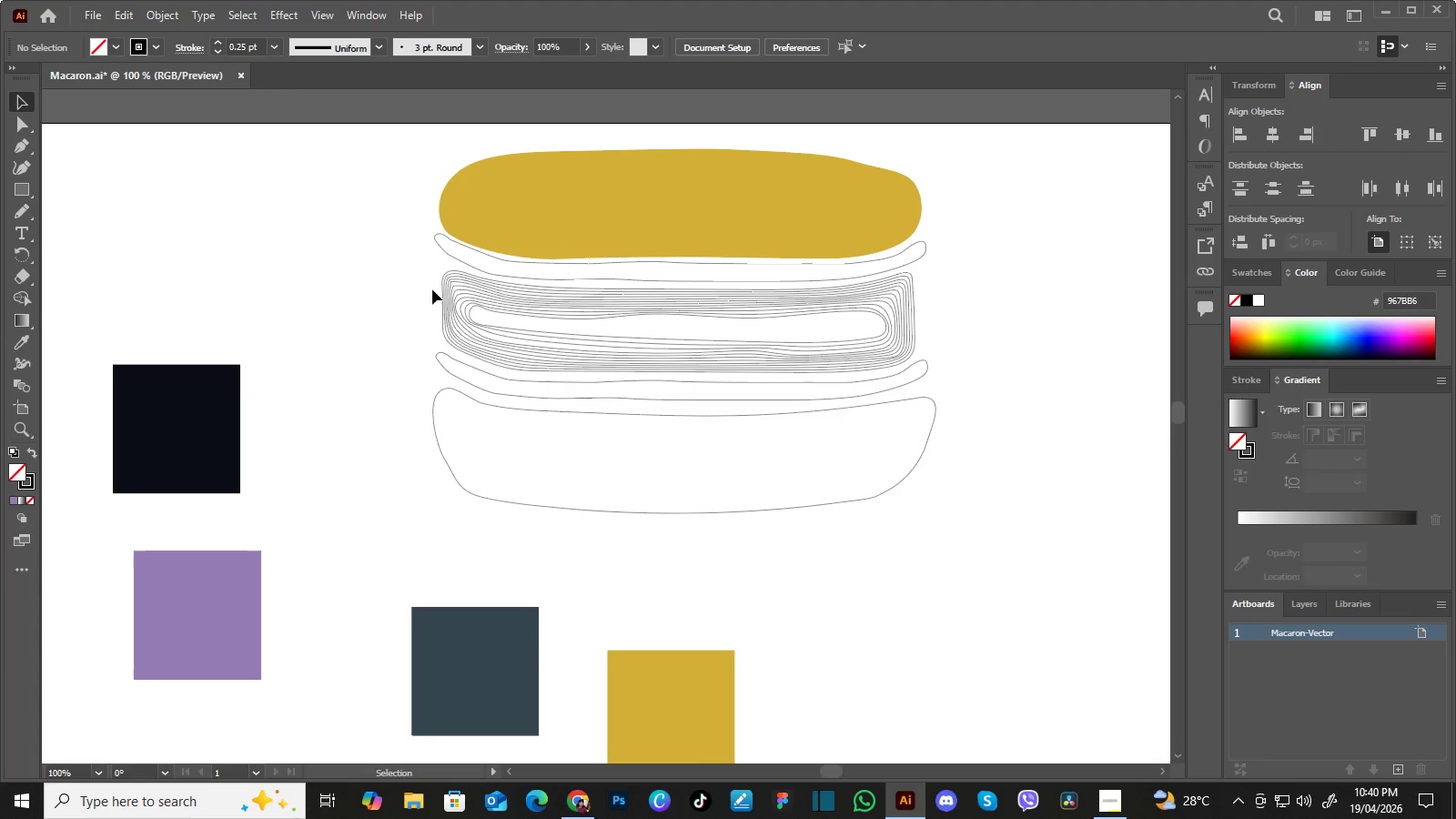 
left_click([466, 290])
 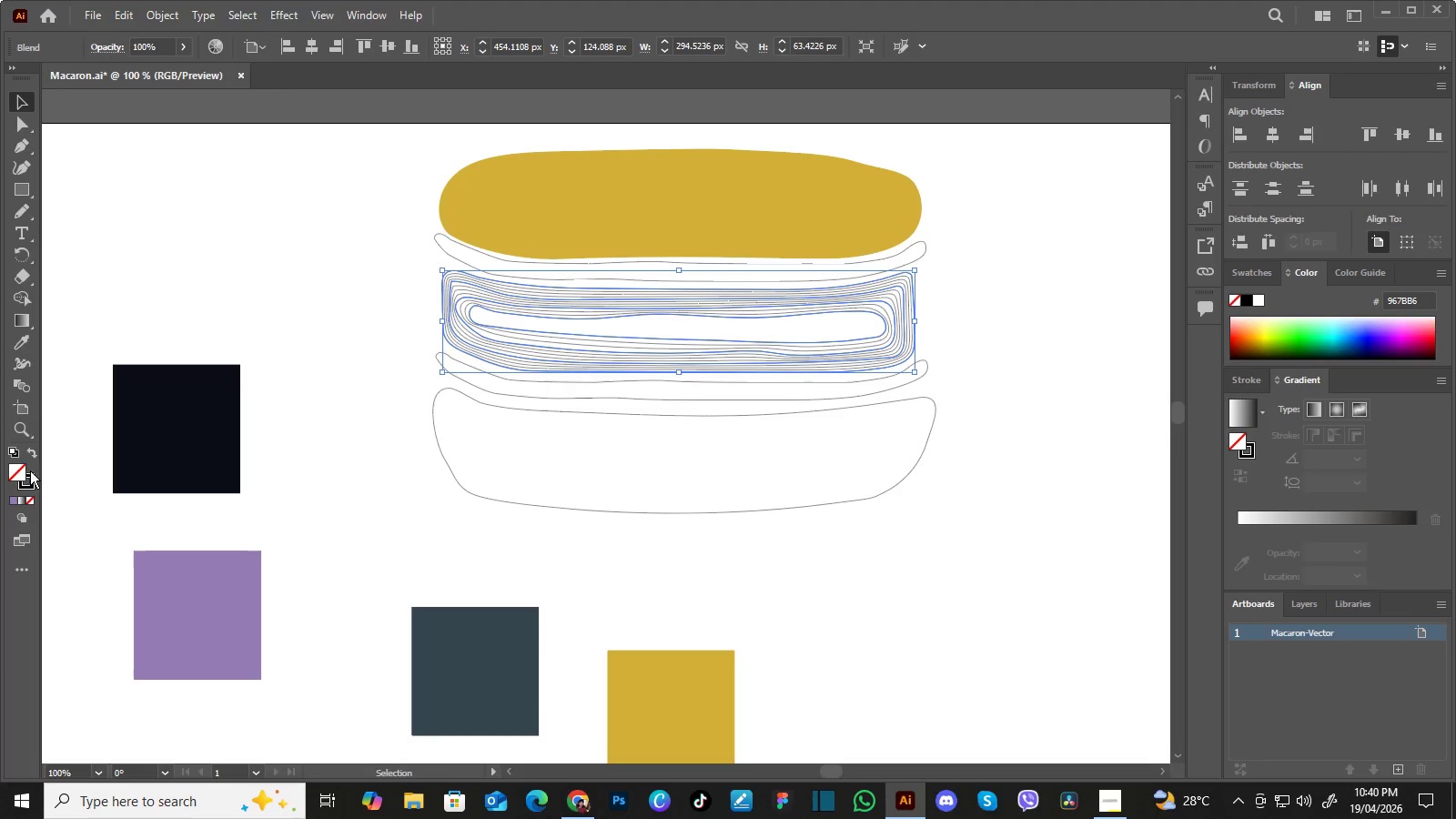 
left_click([29, 472])
 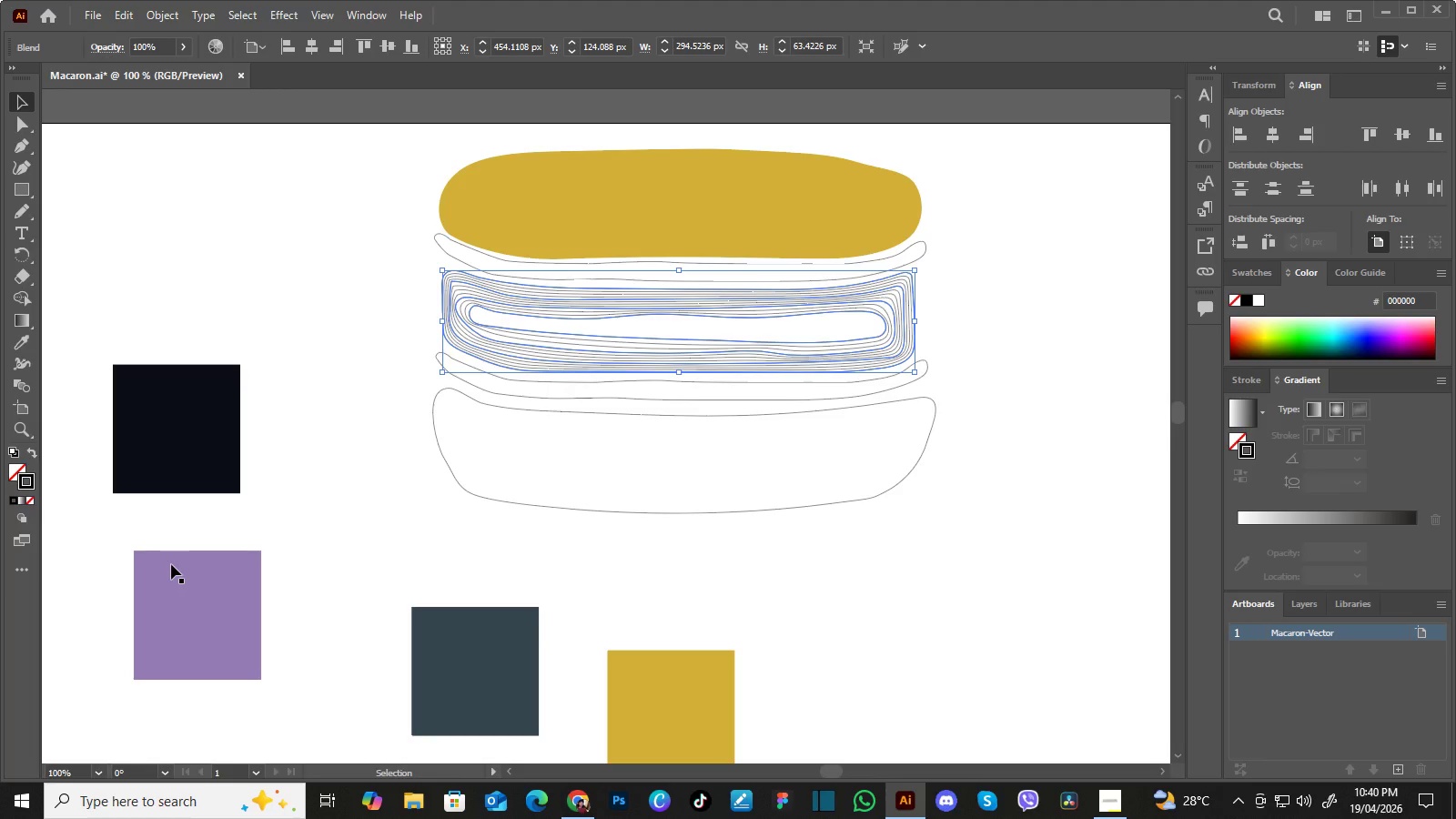 
key(I)
 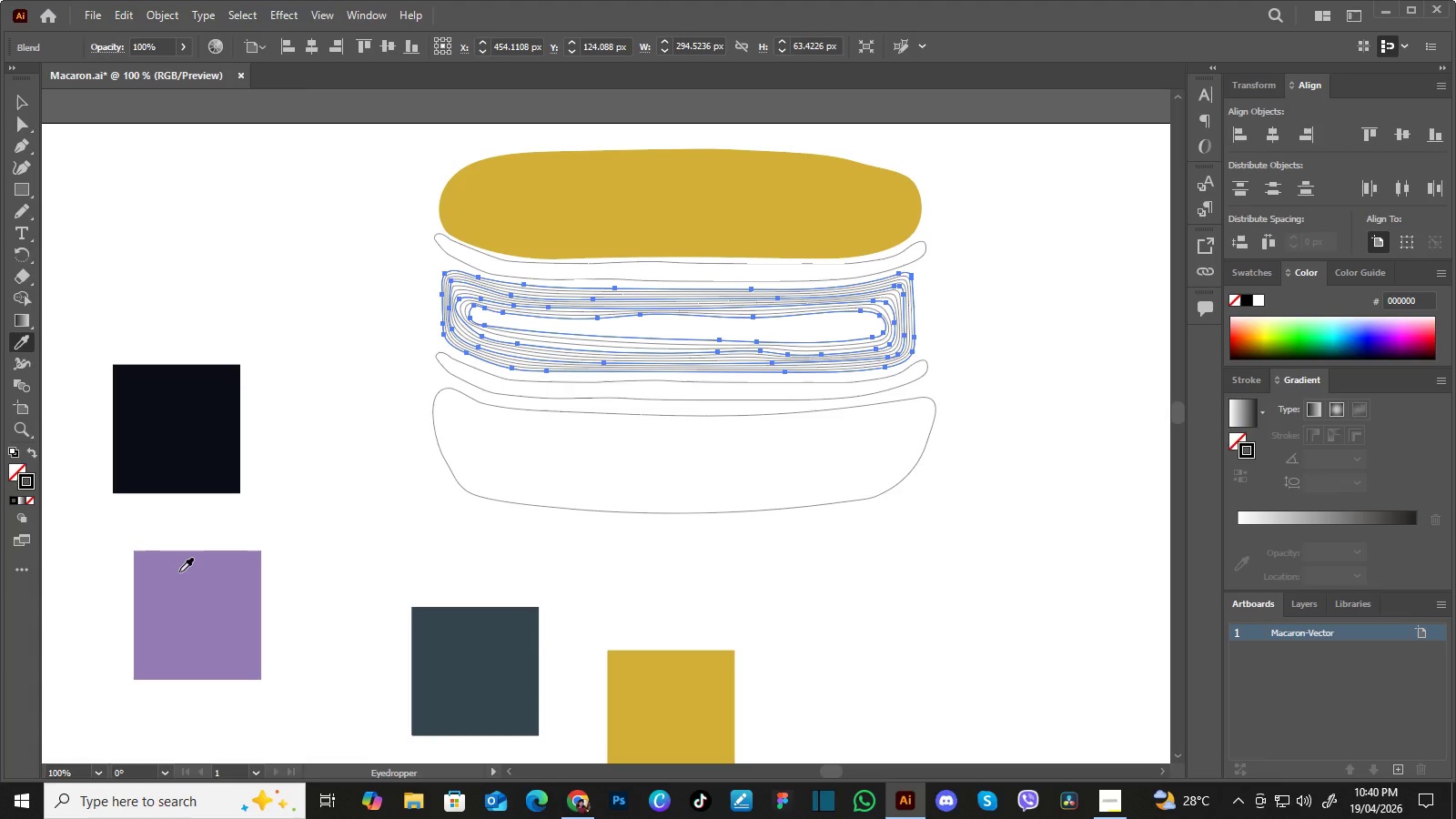 
left_click([179, 571])
 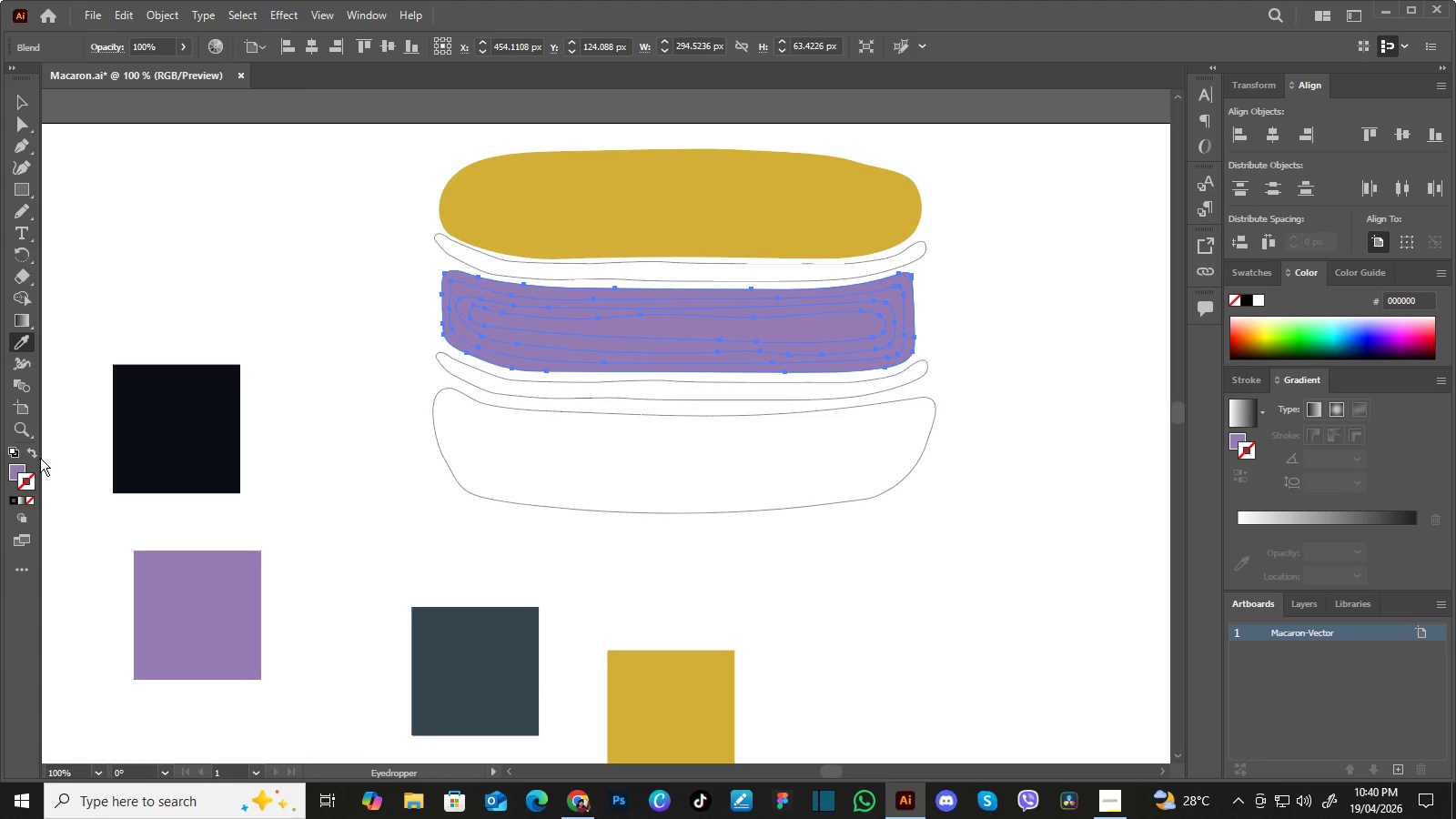 
left_click([37, 455])
 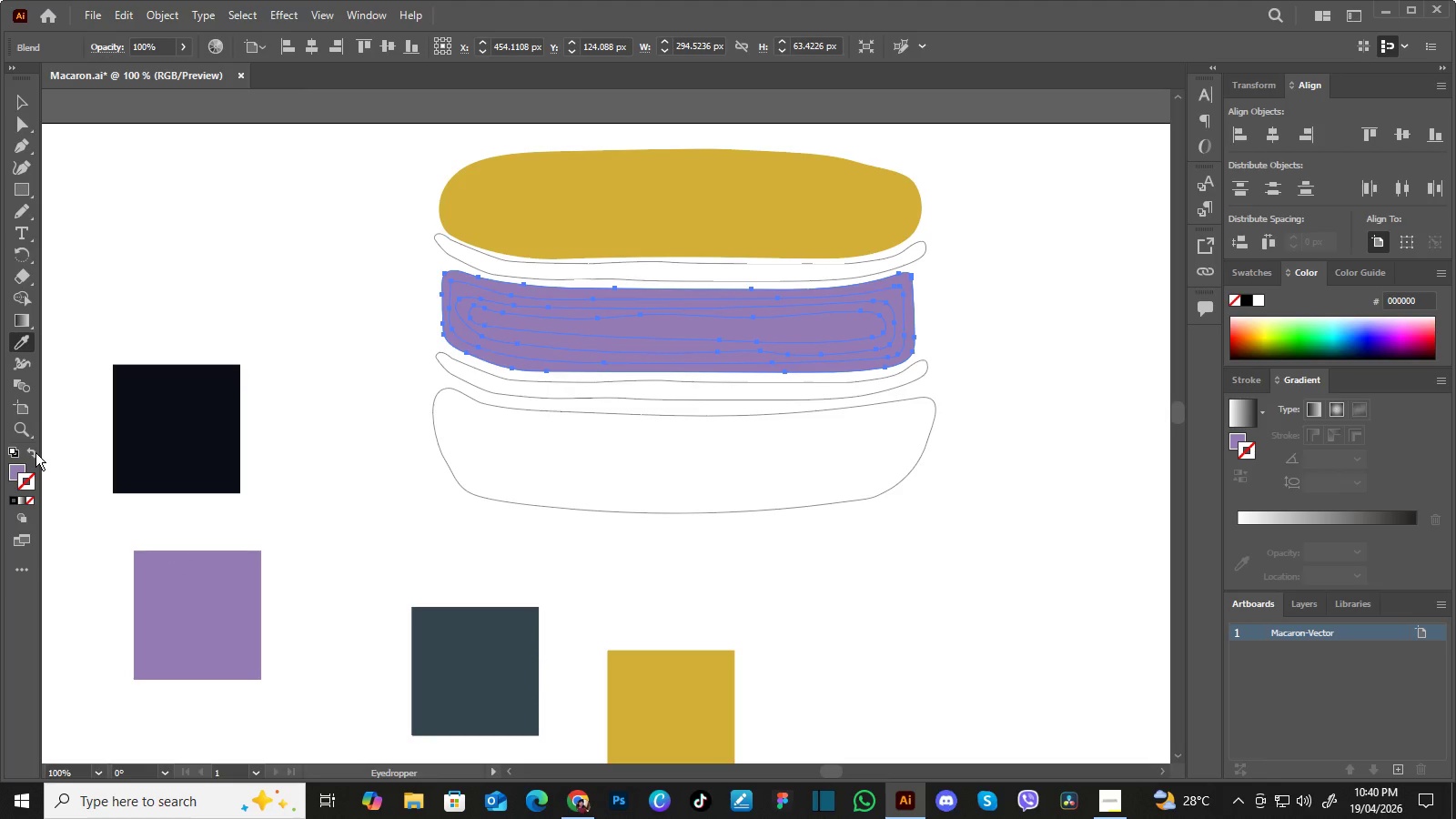 
left_click([35, 452])
 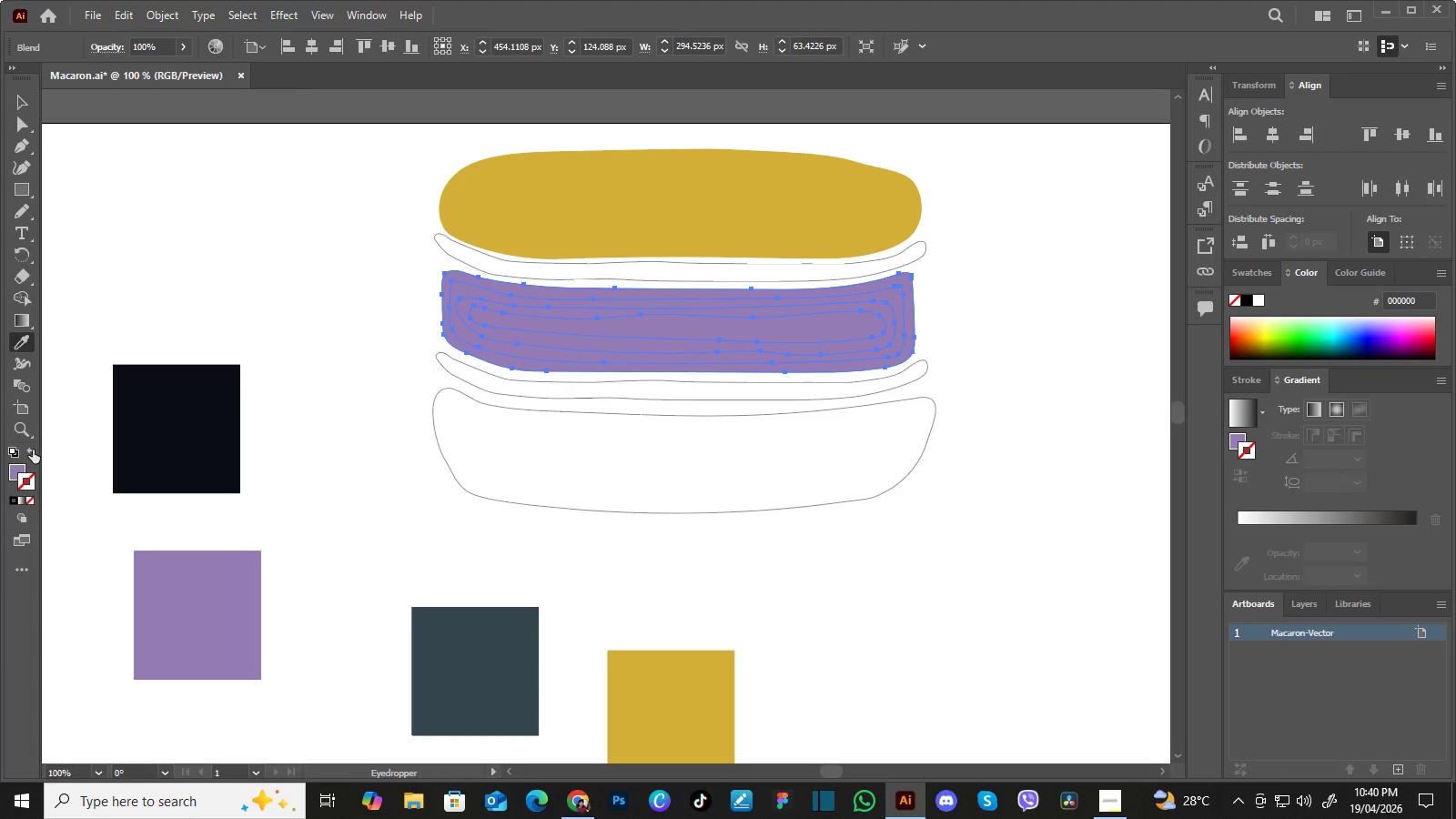 
left_click([33, 450])
 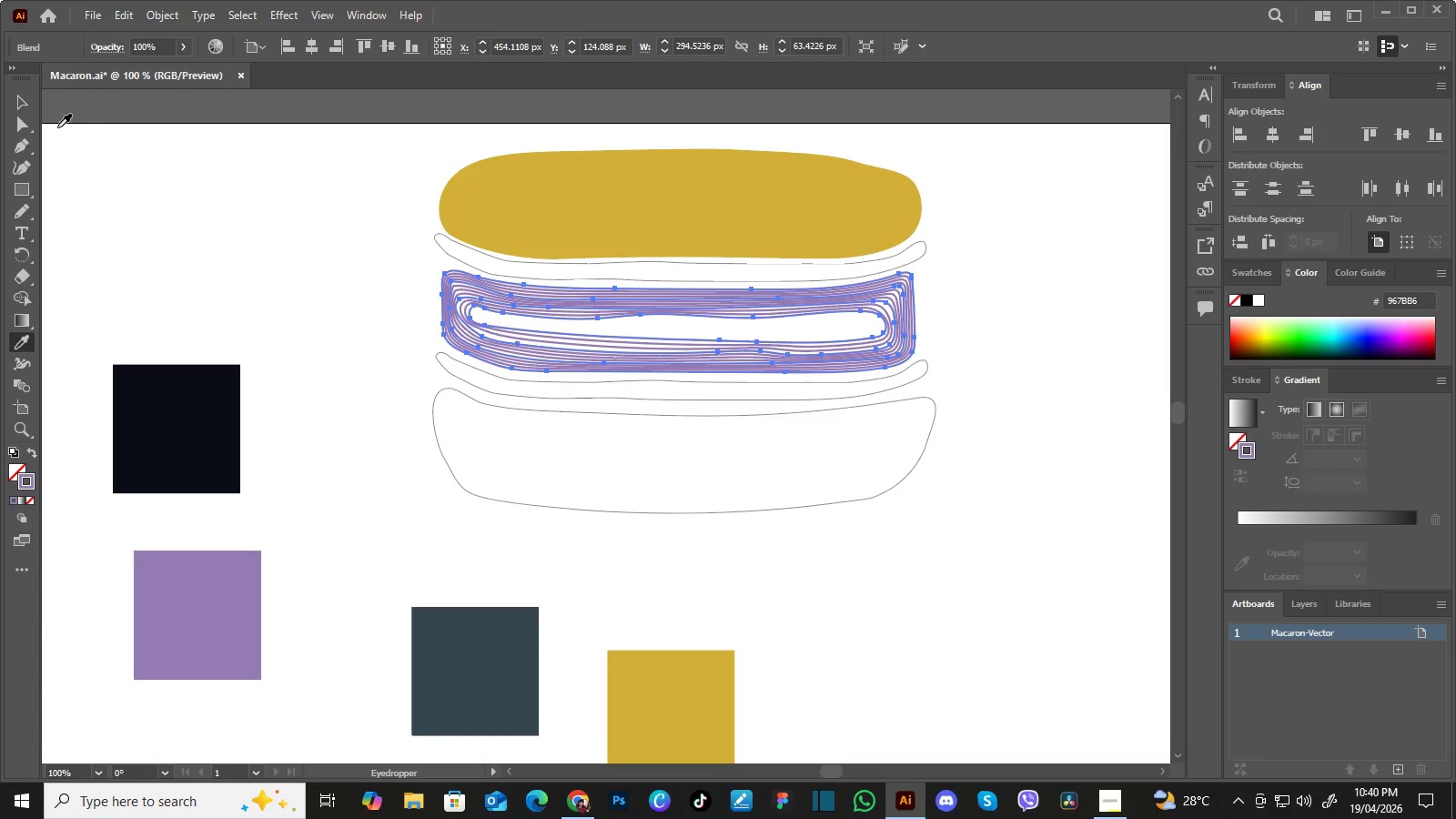 
double_click([266, 235])
 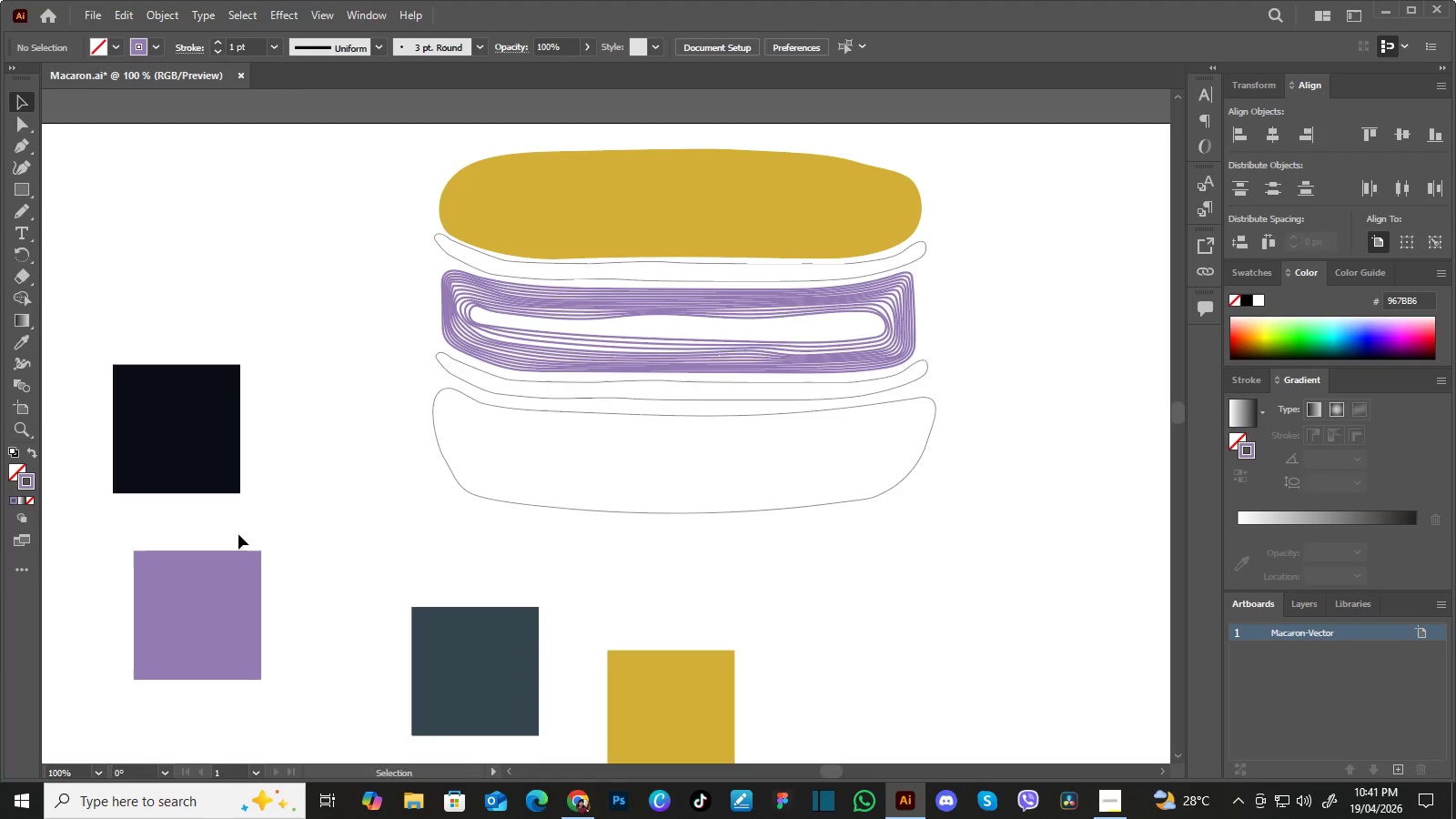 
left_click([459, 289])
 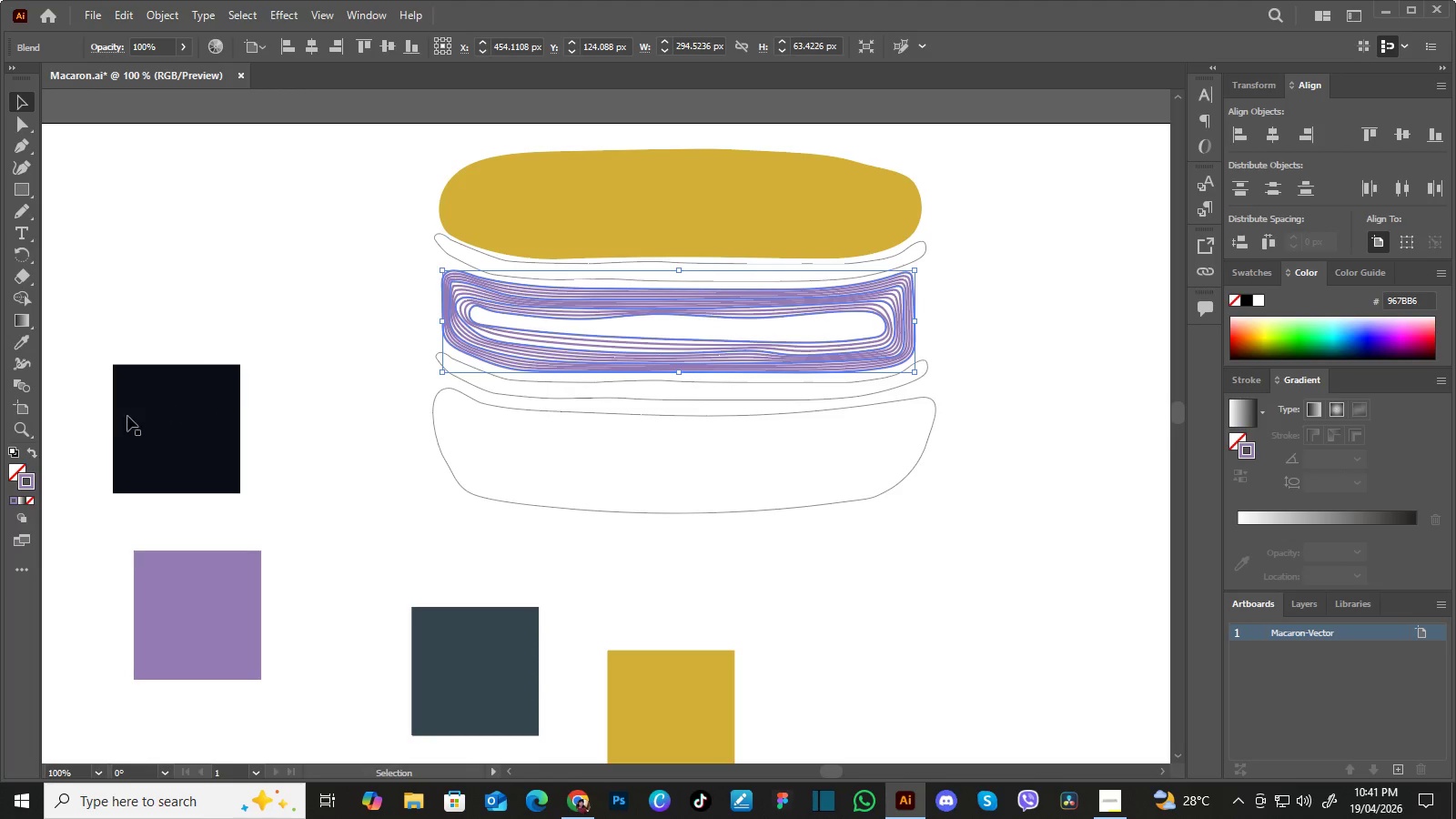 
left_click([32, 472])
 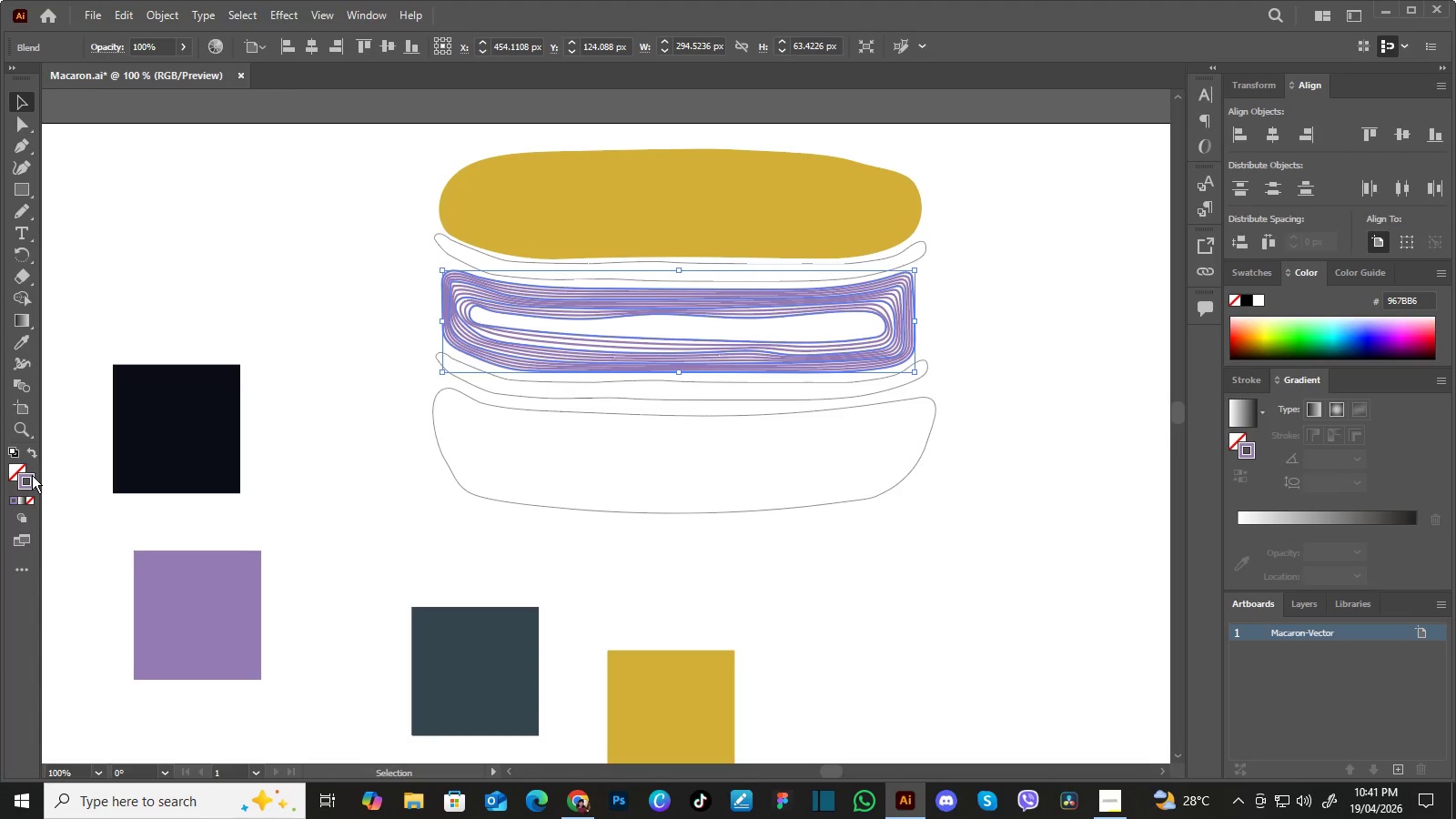 
double_click([32, 475])
 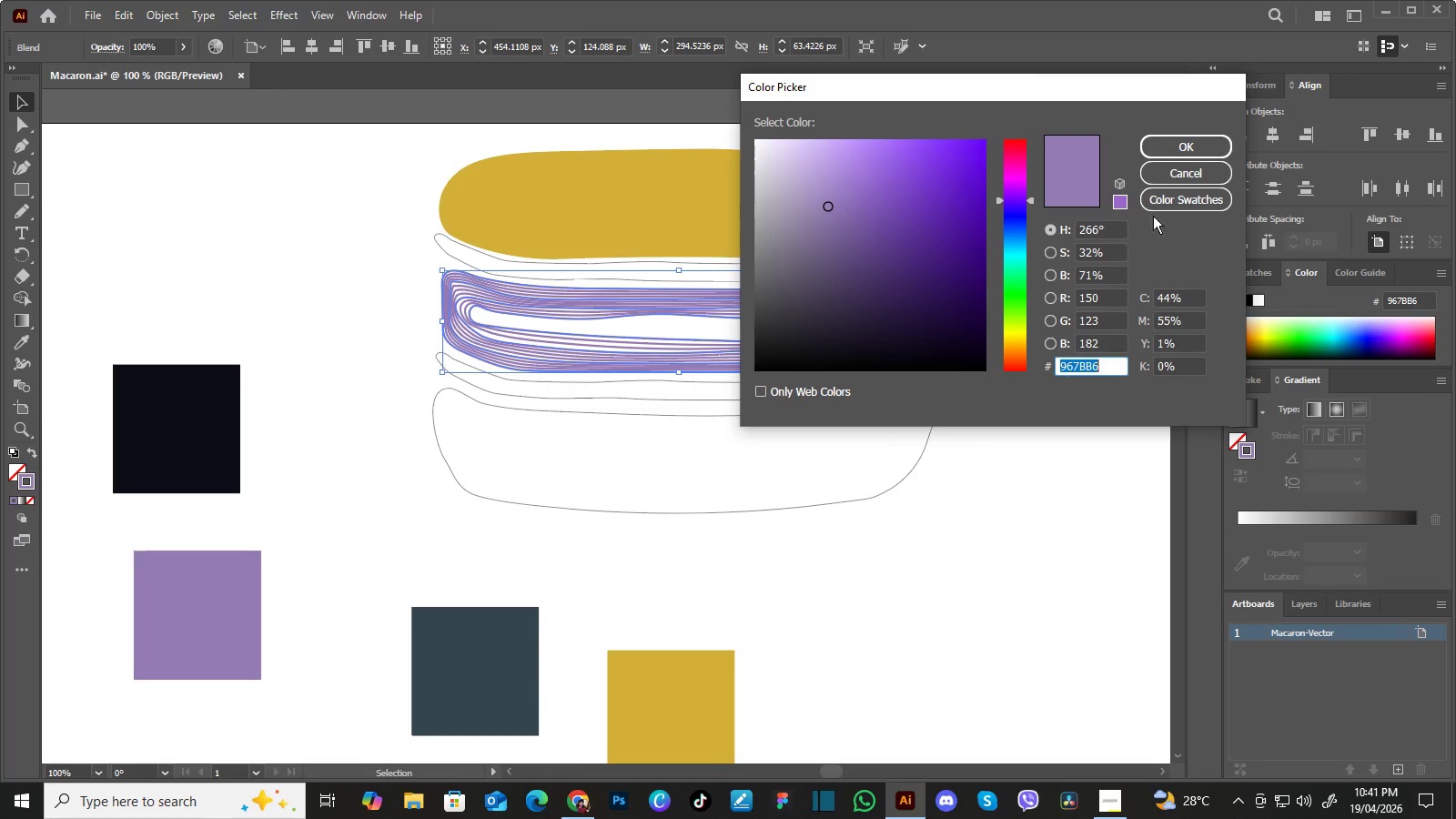 
left_click([1197, 171])
 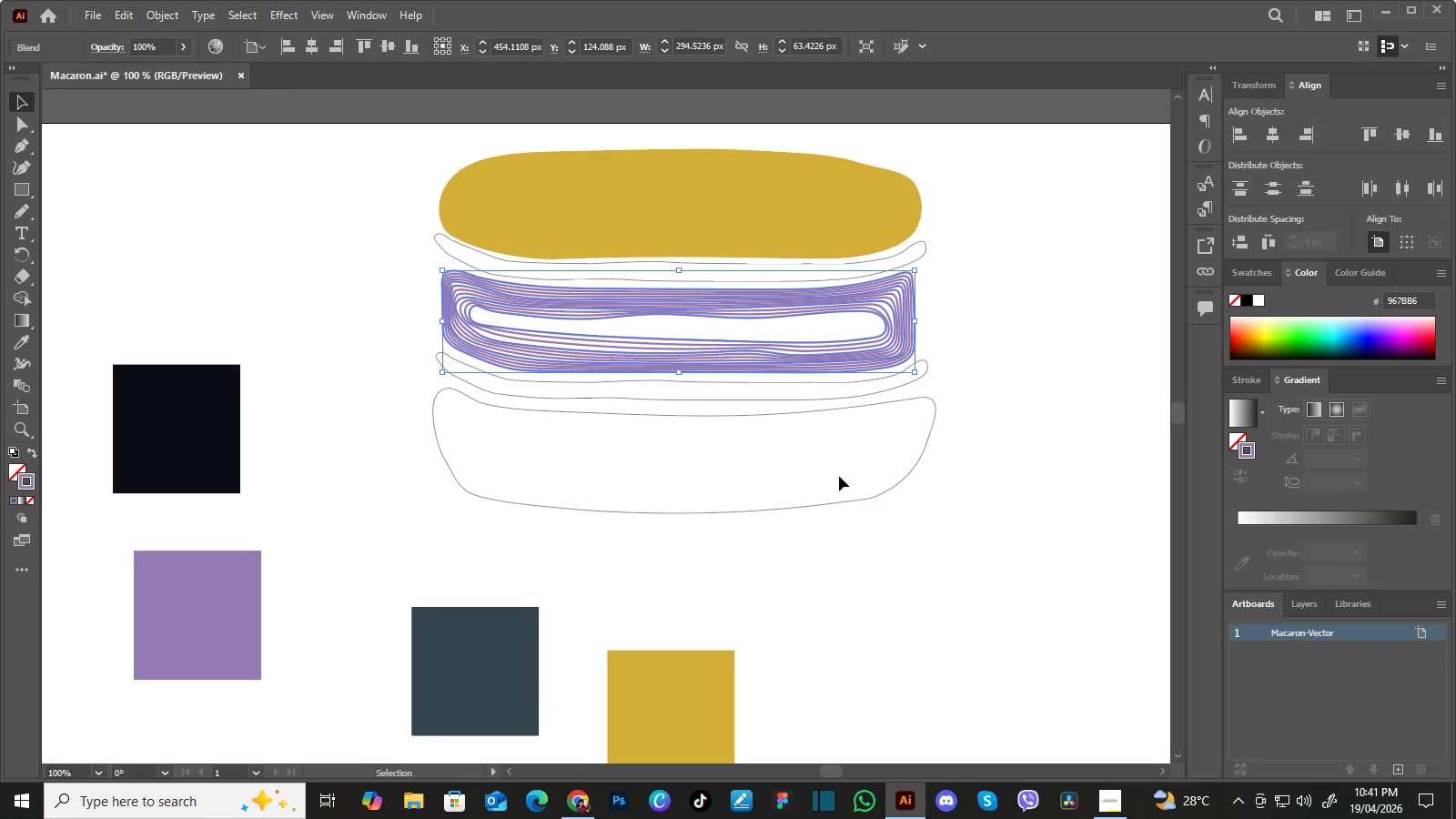 
left_click([942, 512])
 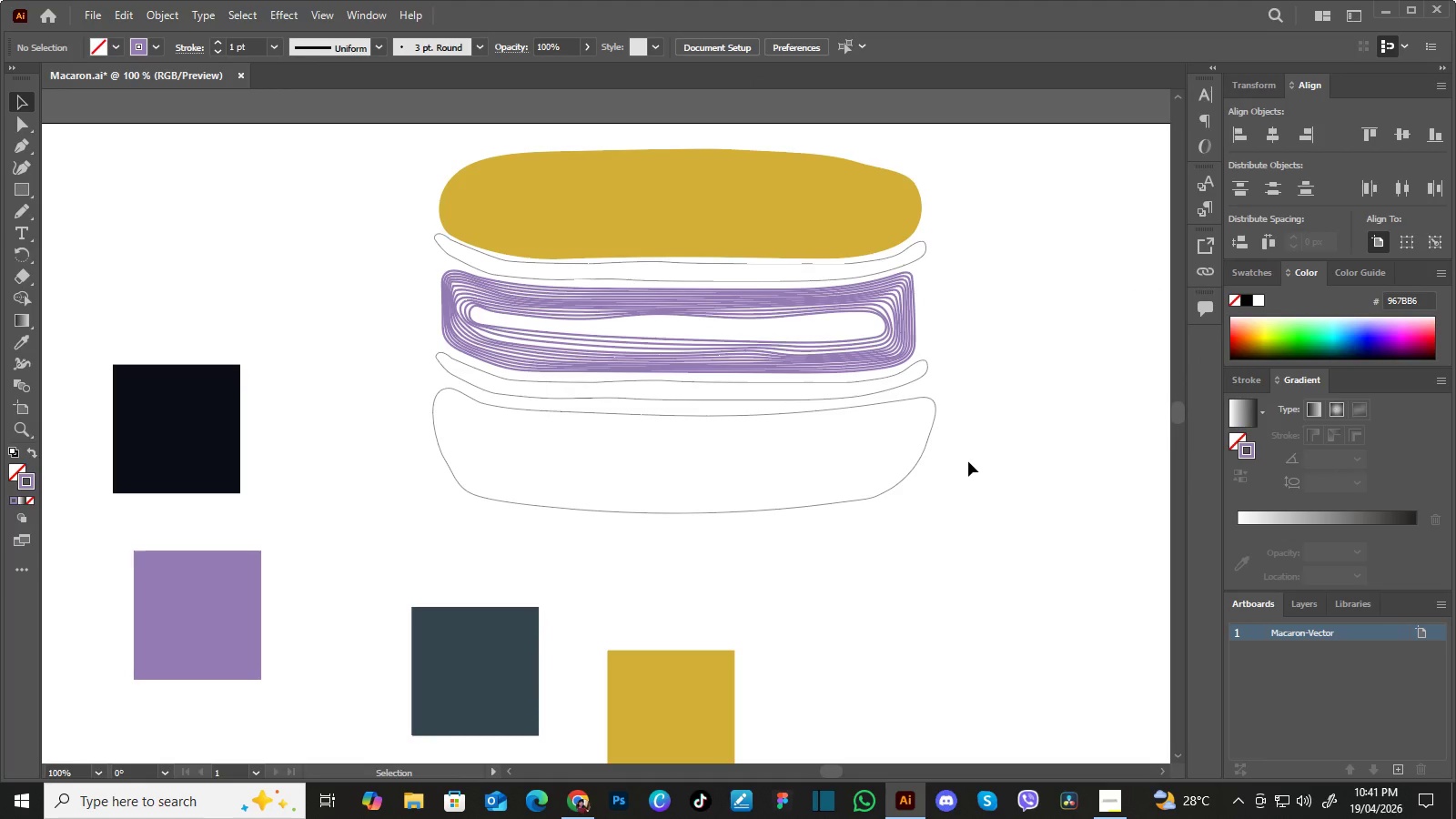 
hold_key(key=Space, duration=1.5)
 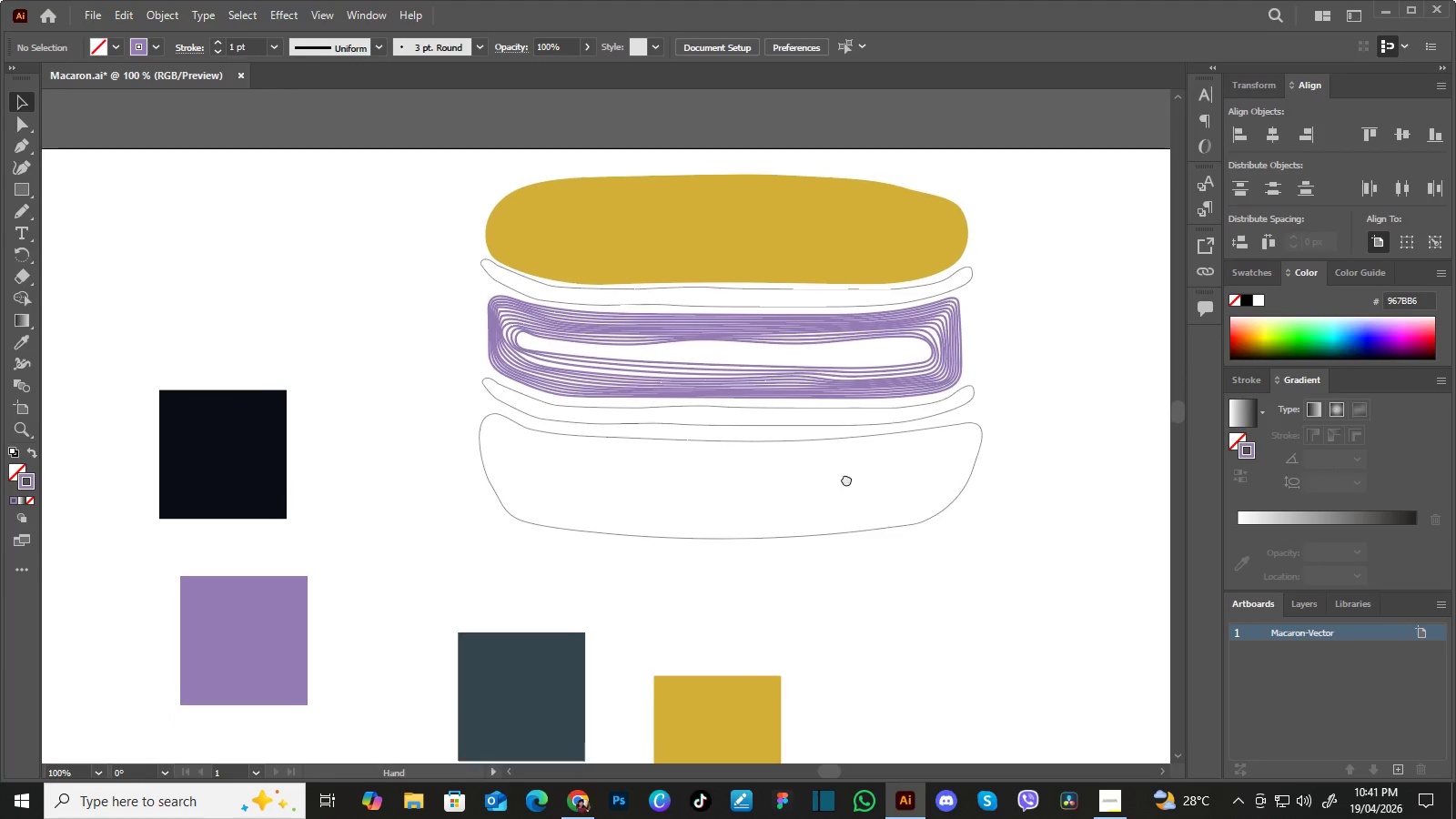 
left_click_drag(start_coordinate=[813, 482], to_coordinate=[866, 527])
 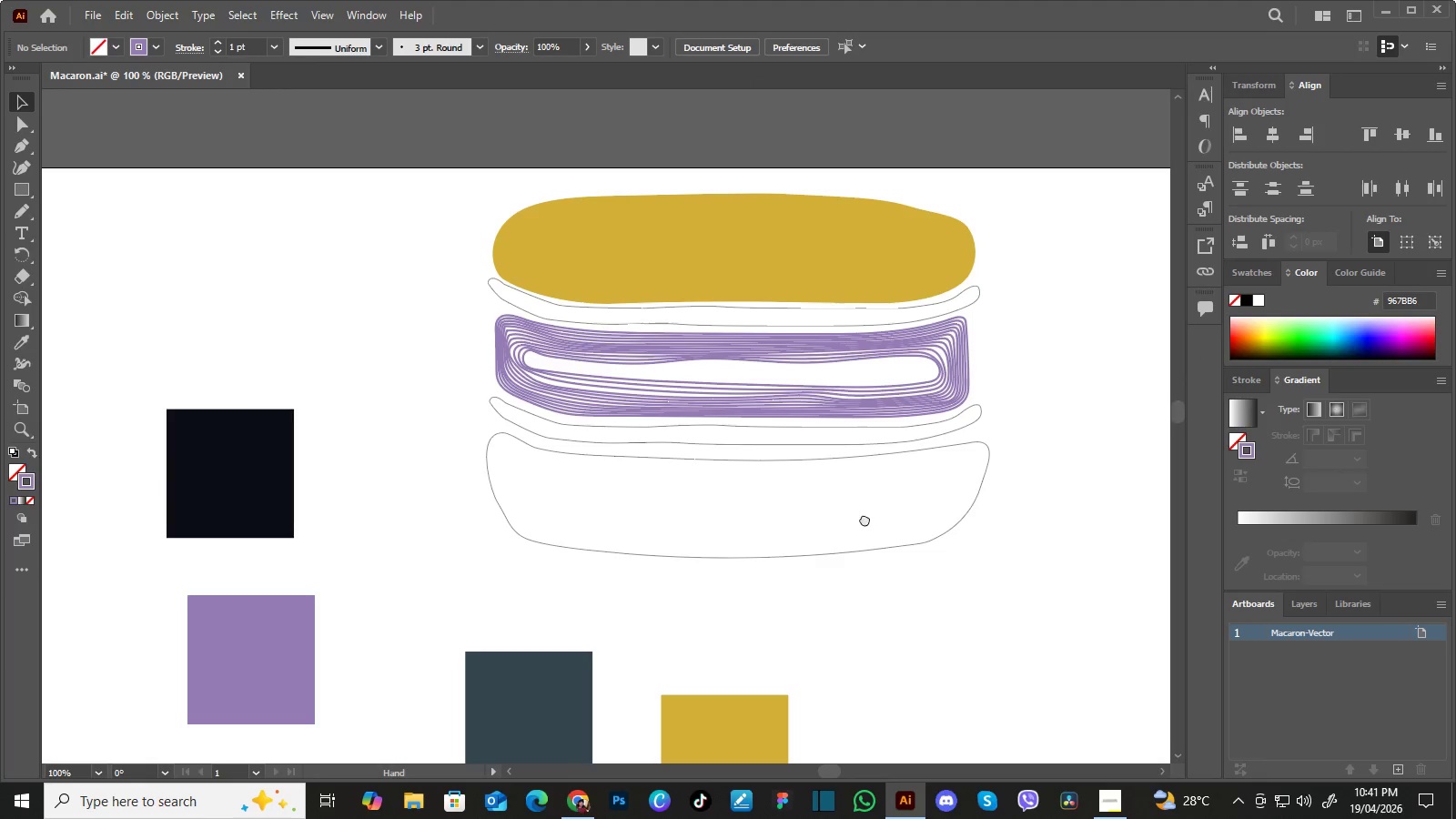 
left_click_drag(start_coordinate=[864, 519], to_coordinate=[864, 510])
 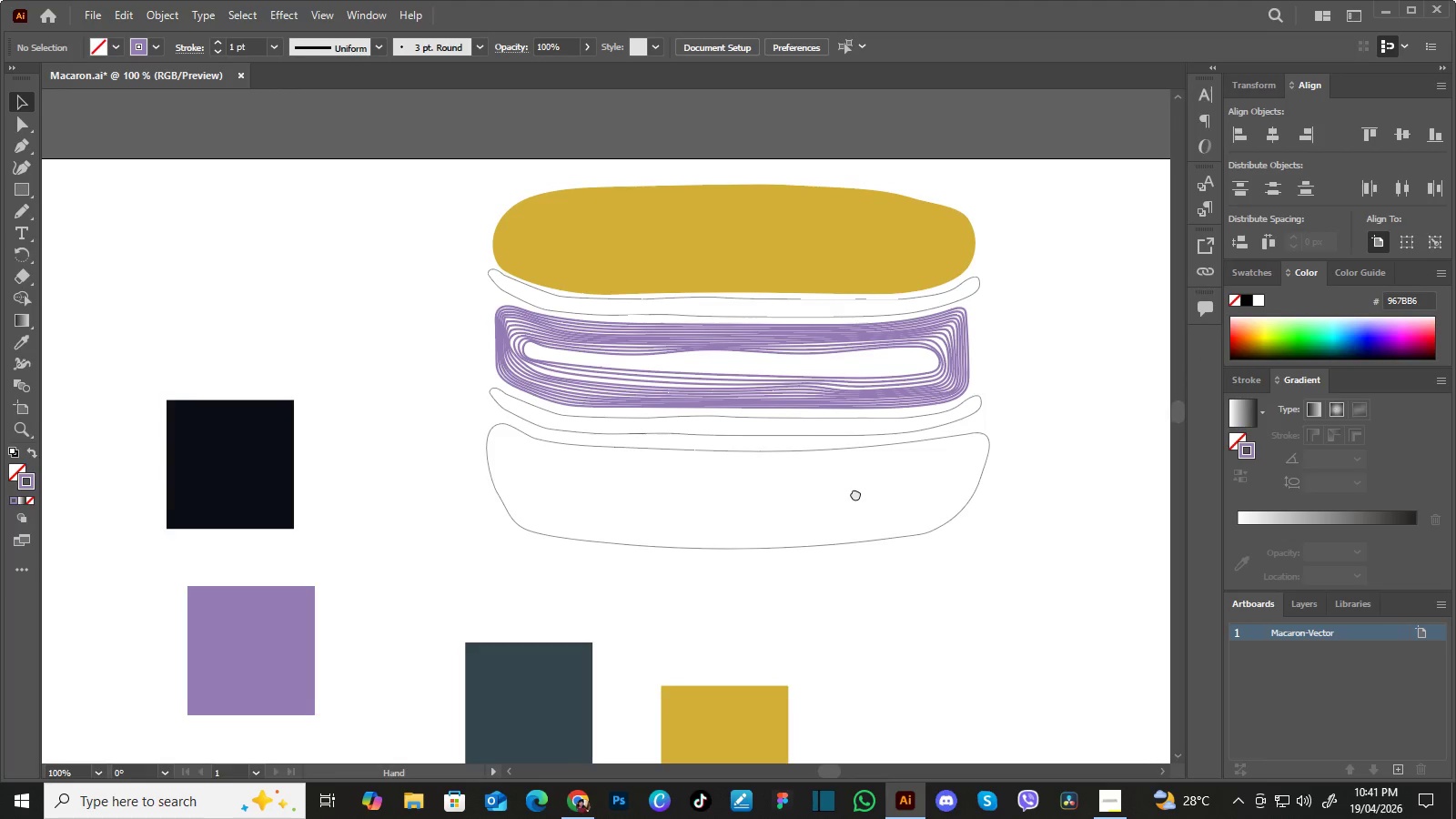 
left_click_drag(start_coordinate=[855, 493], to_coordinate=[845, 500])
 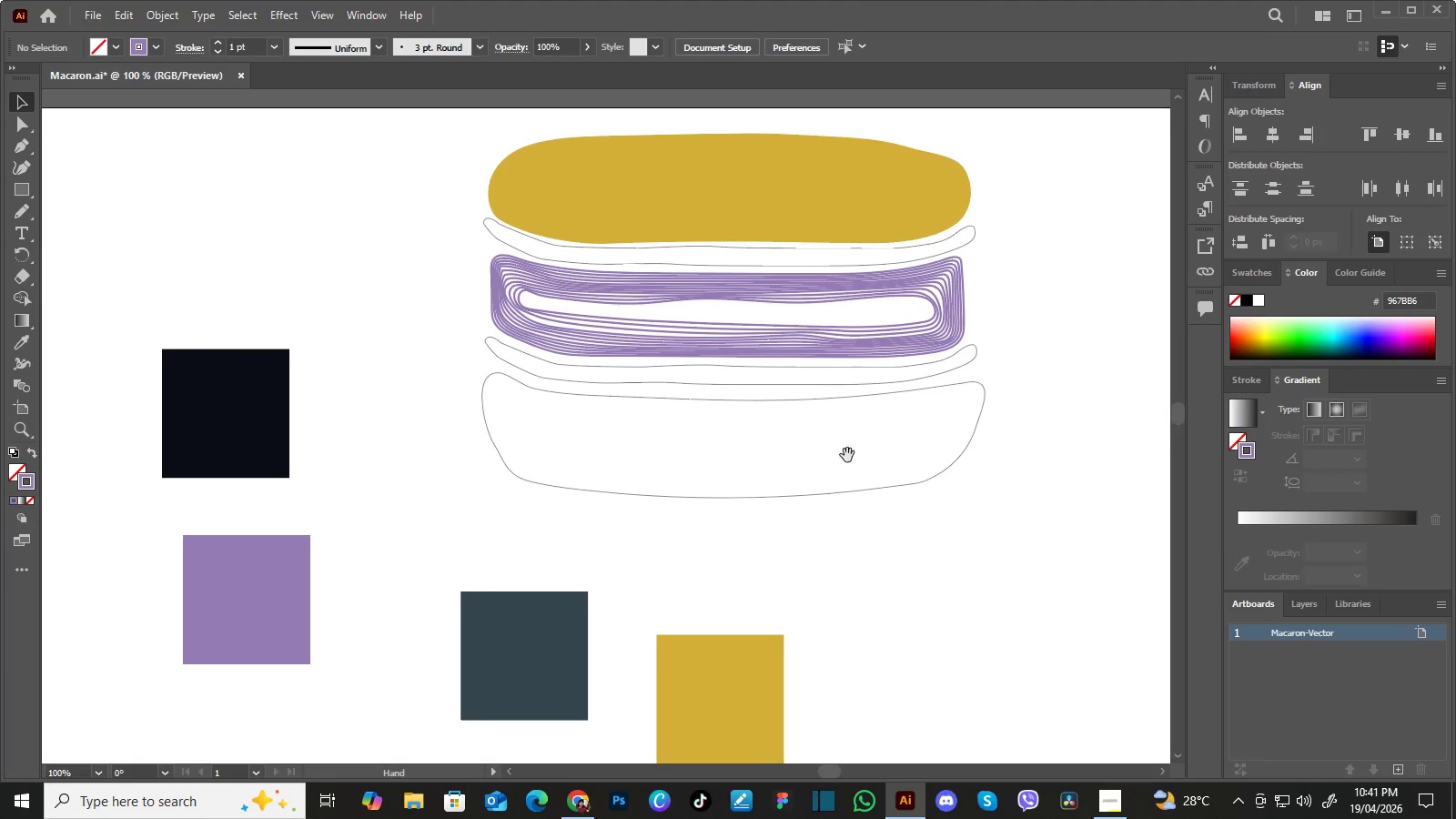 
hold_key(key=Space, duration=1.52)
 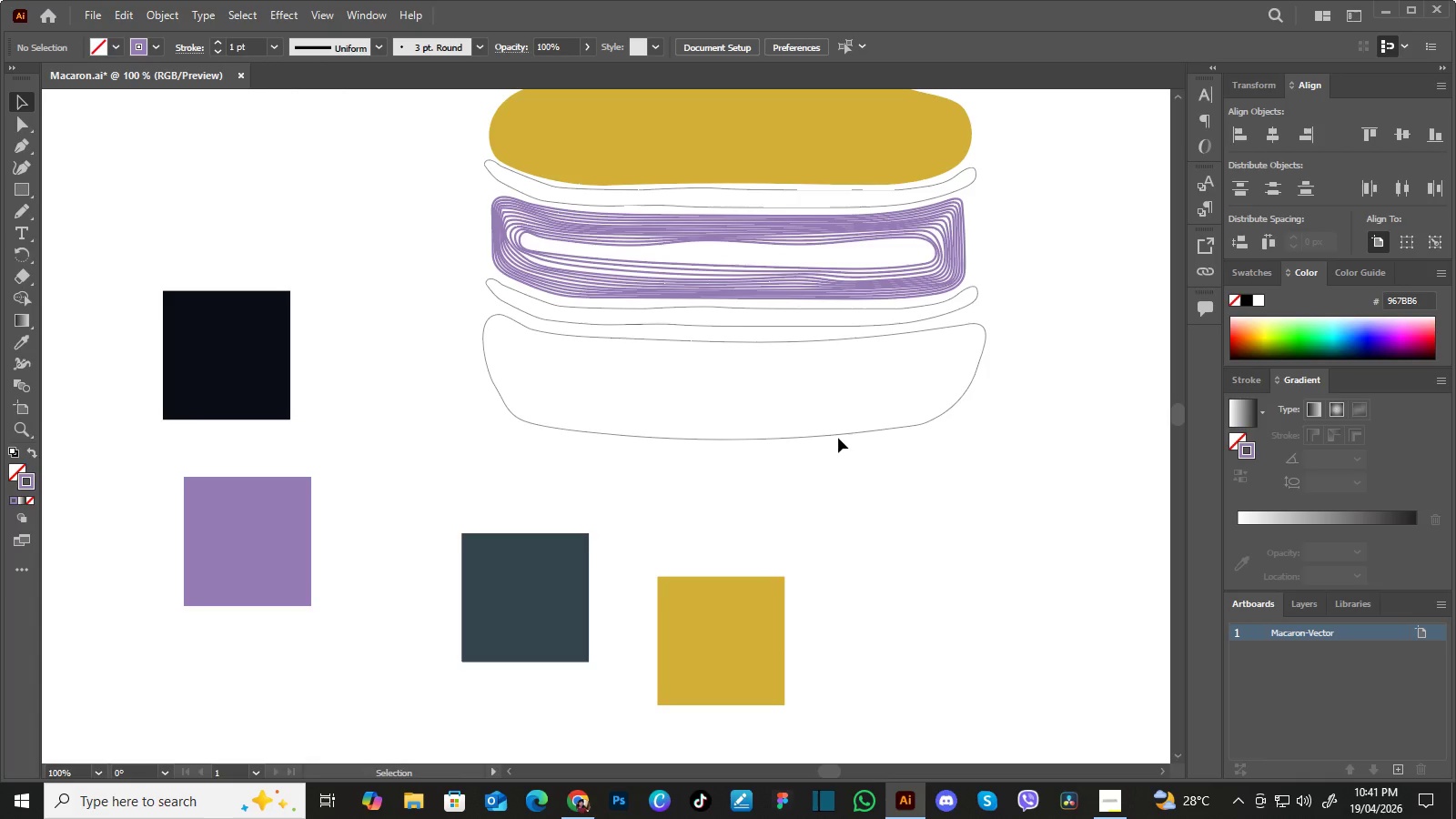 
left_click_drag(start_coordinate=[842, 513], to_coordinate=[847, 455])
 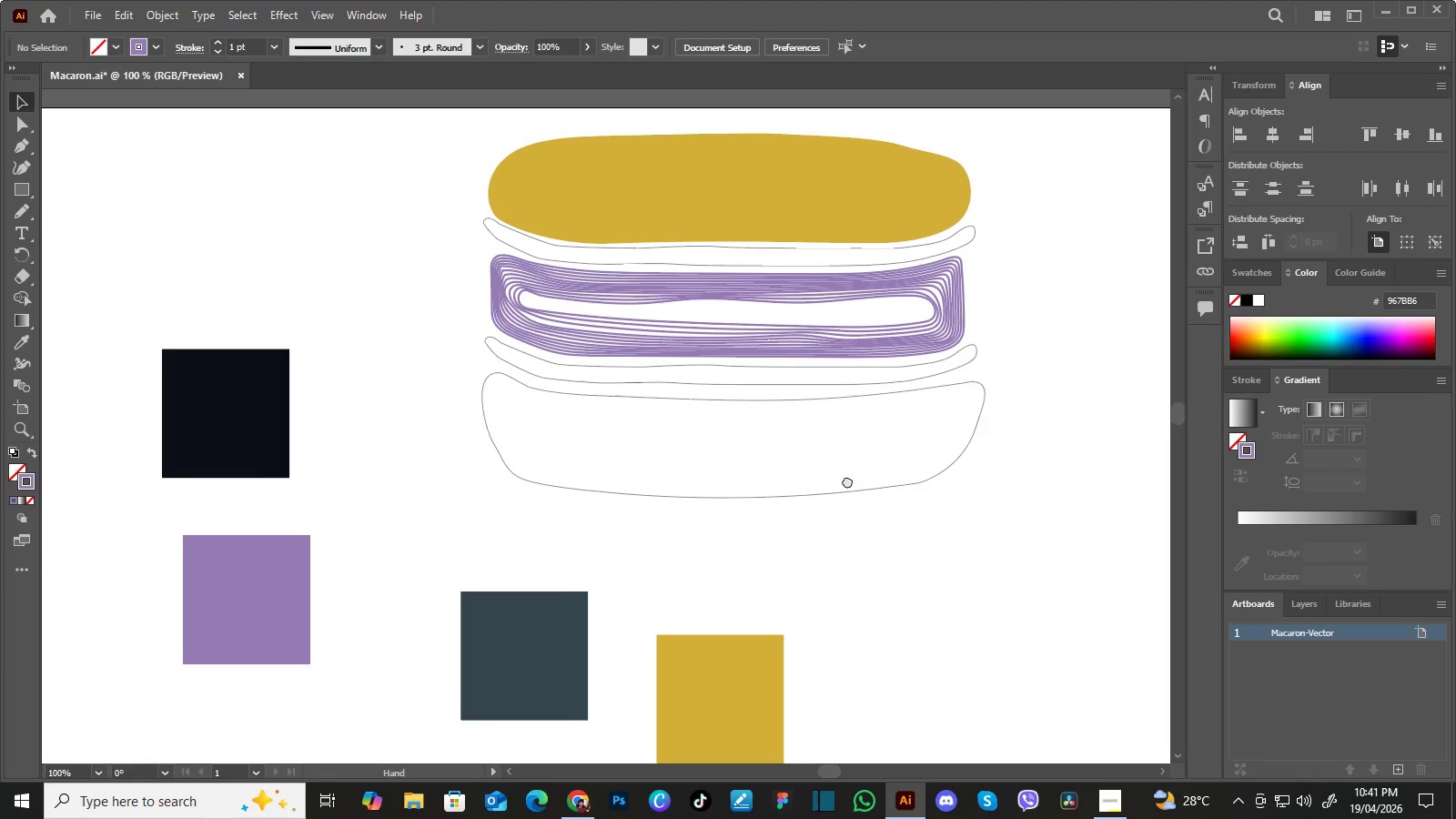 
left_click_drag(start_coordinate=[847, 482], to_coordinate=[847, 423])
 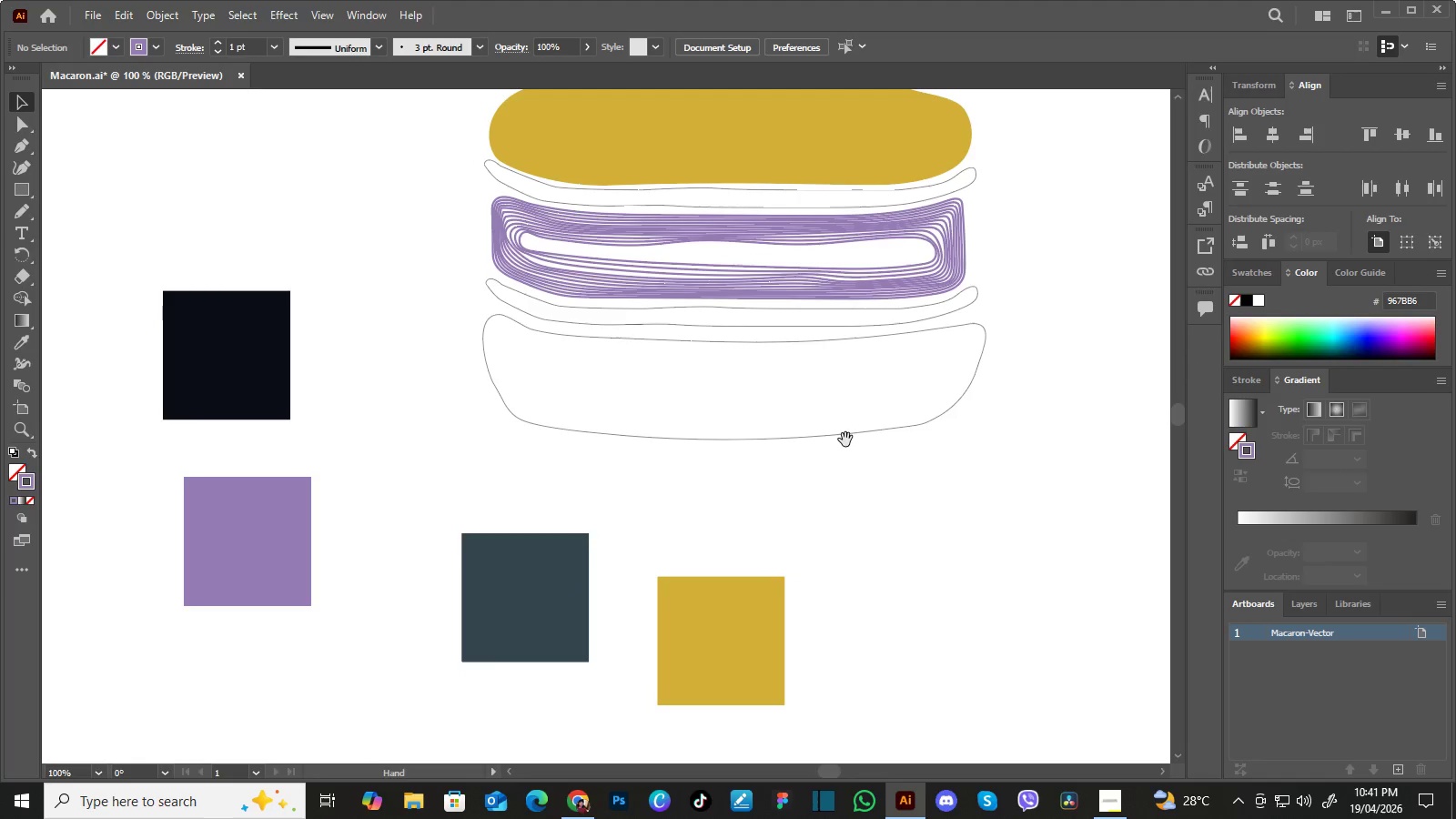 
key(Space)
 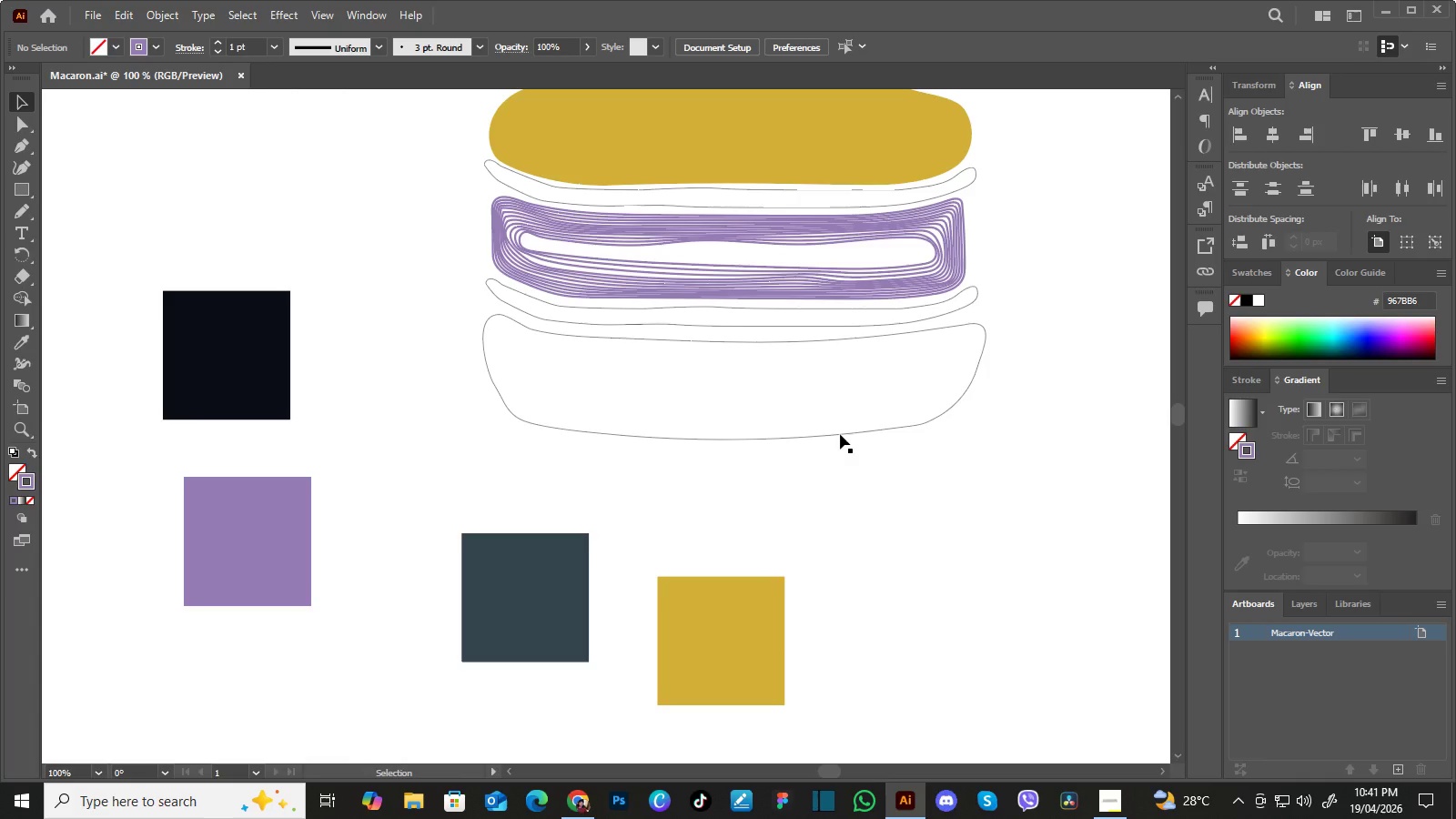 
left_click([840, 434])
 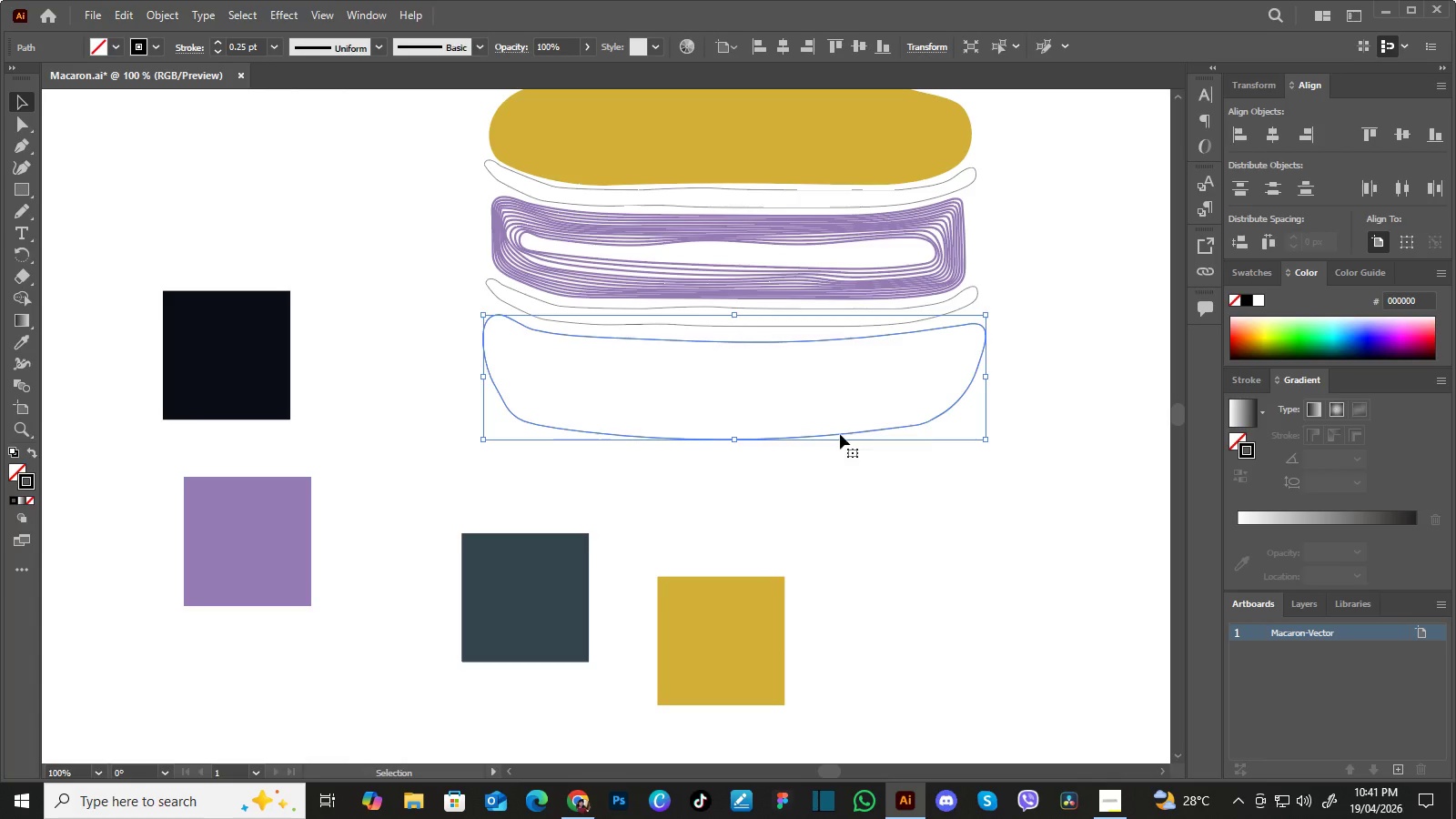 
left_click_drag(start_coordinate=[840, 434], to_coordinate=[846, 491])
 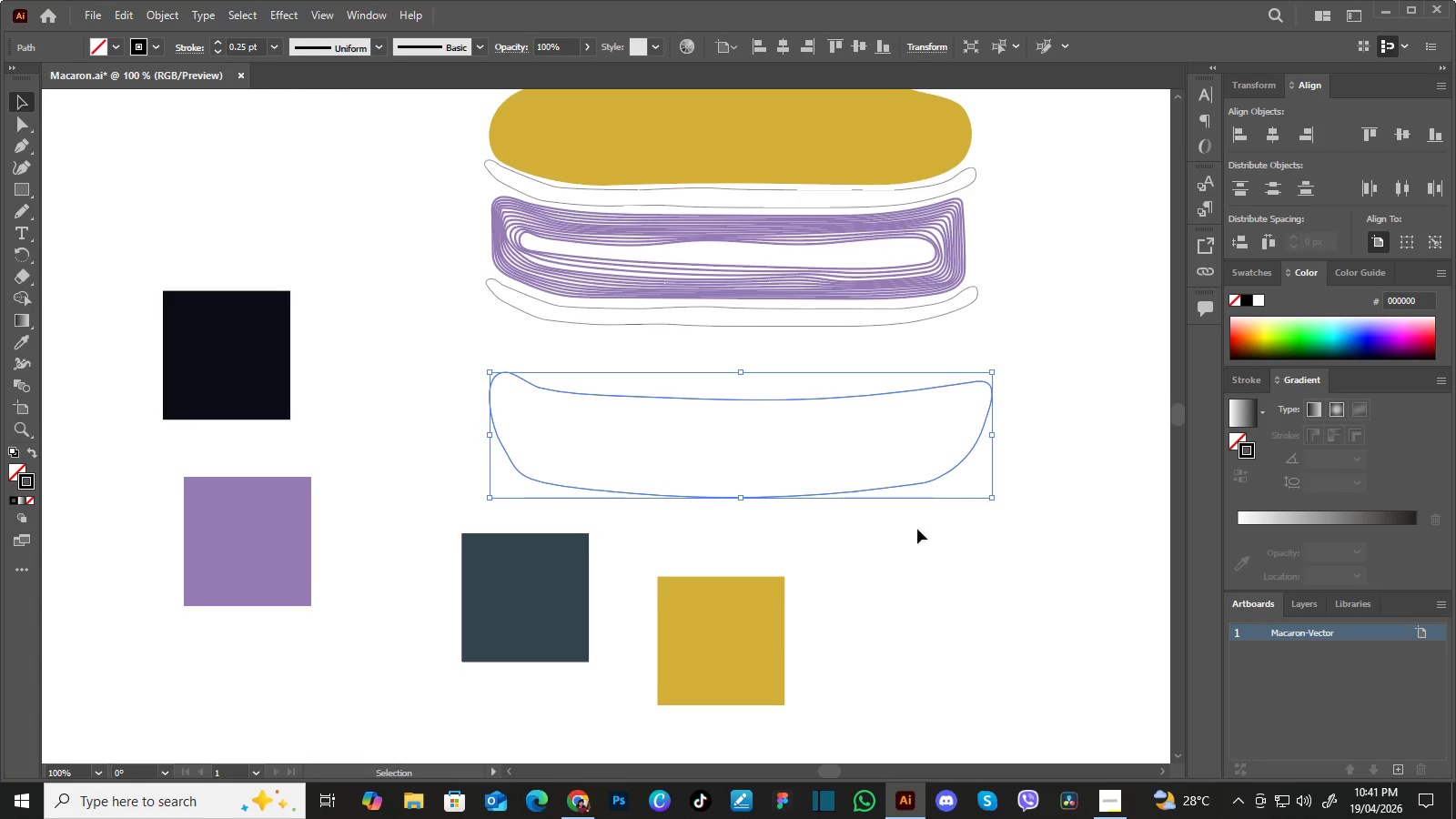 
hold_key(key=Space, duration=1.06)
 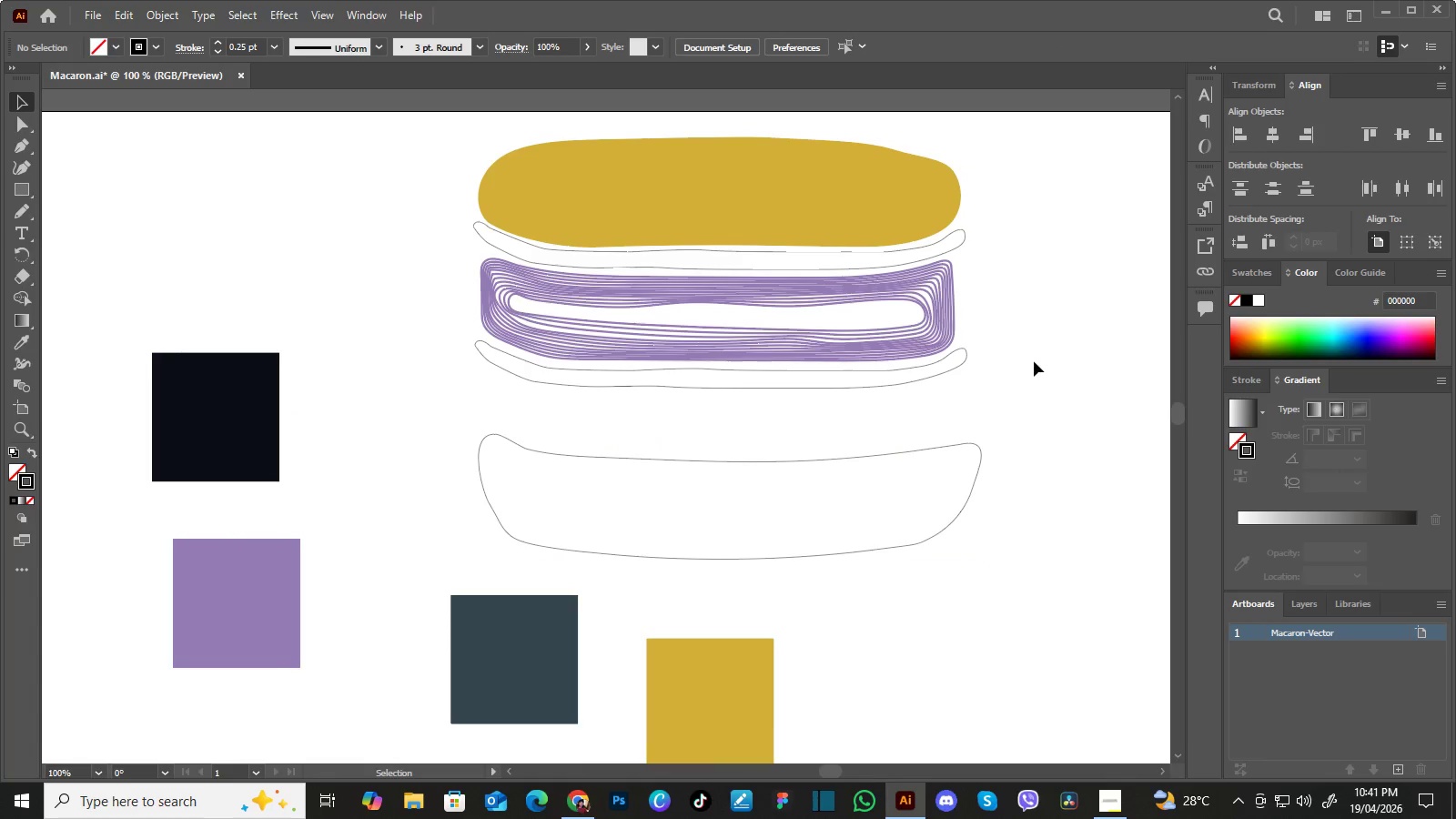 
left_click_drag(start_coordinate=[948, 544], to_coordinate=[941, 584])
 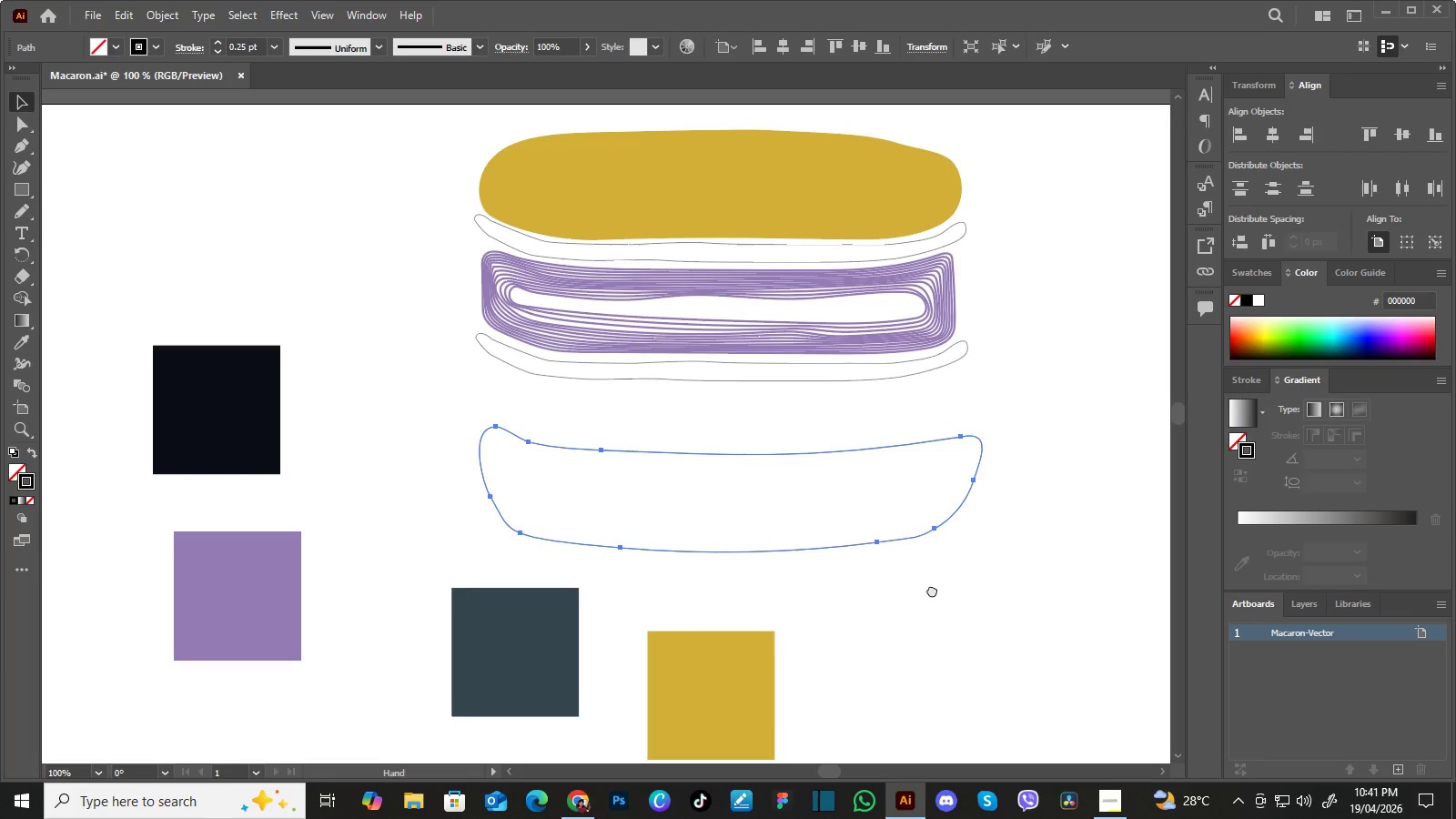 
left_click_drag(start_coordinate=[935, 570], to_coordinate=[931, 592])
 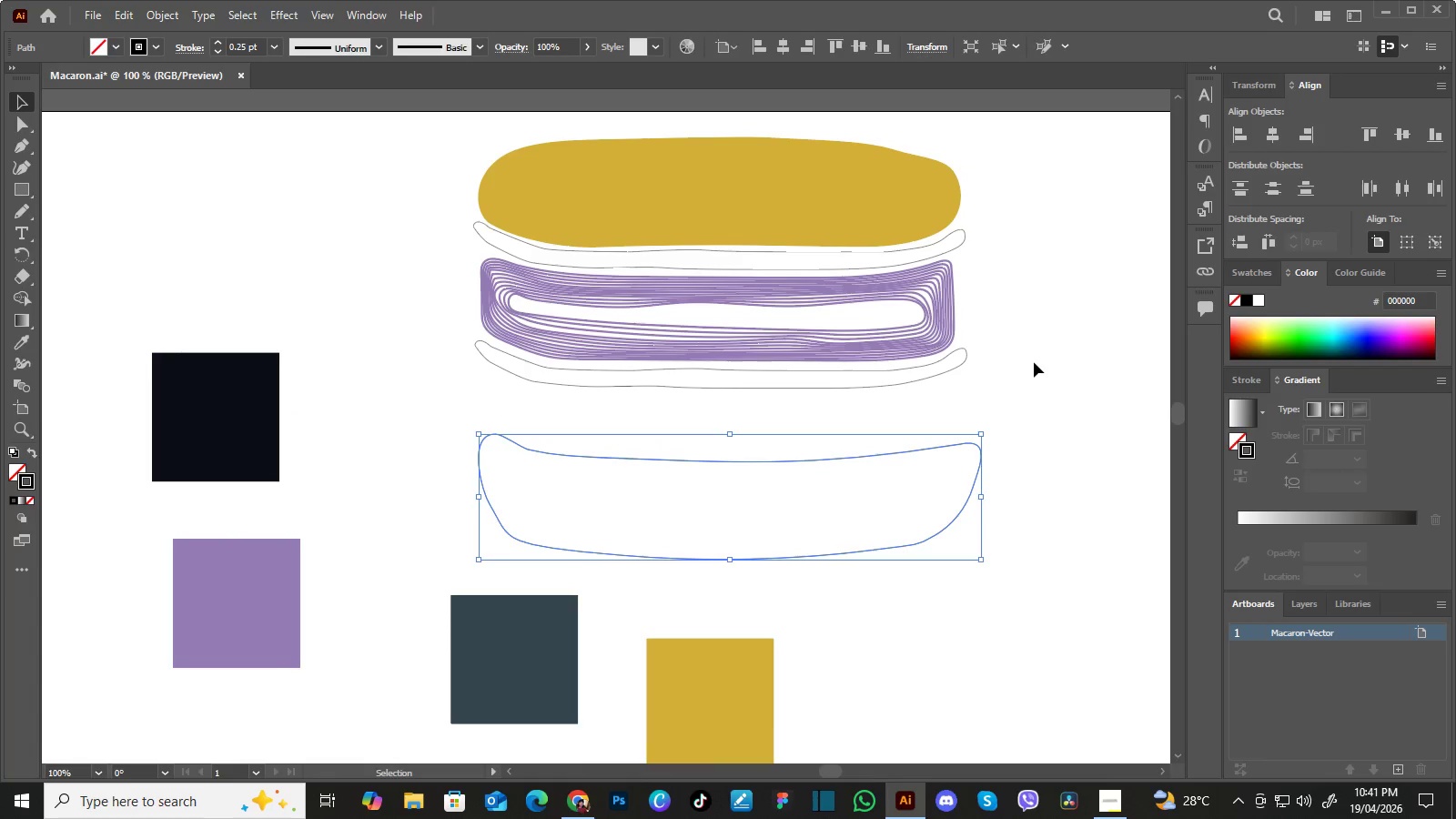 
double_click([1034, 362])
 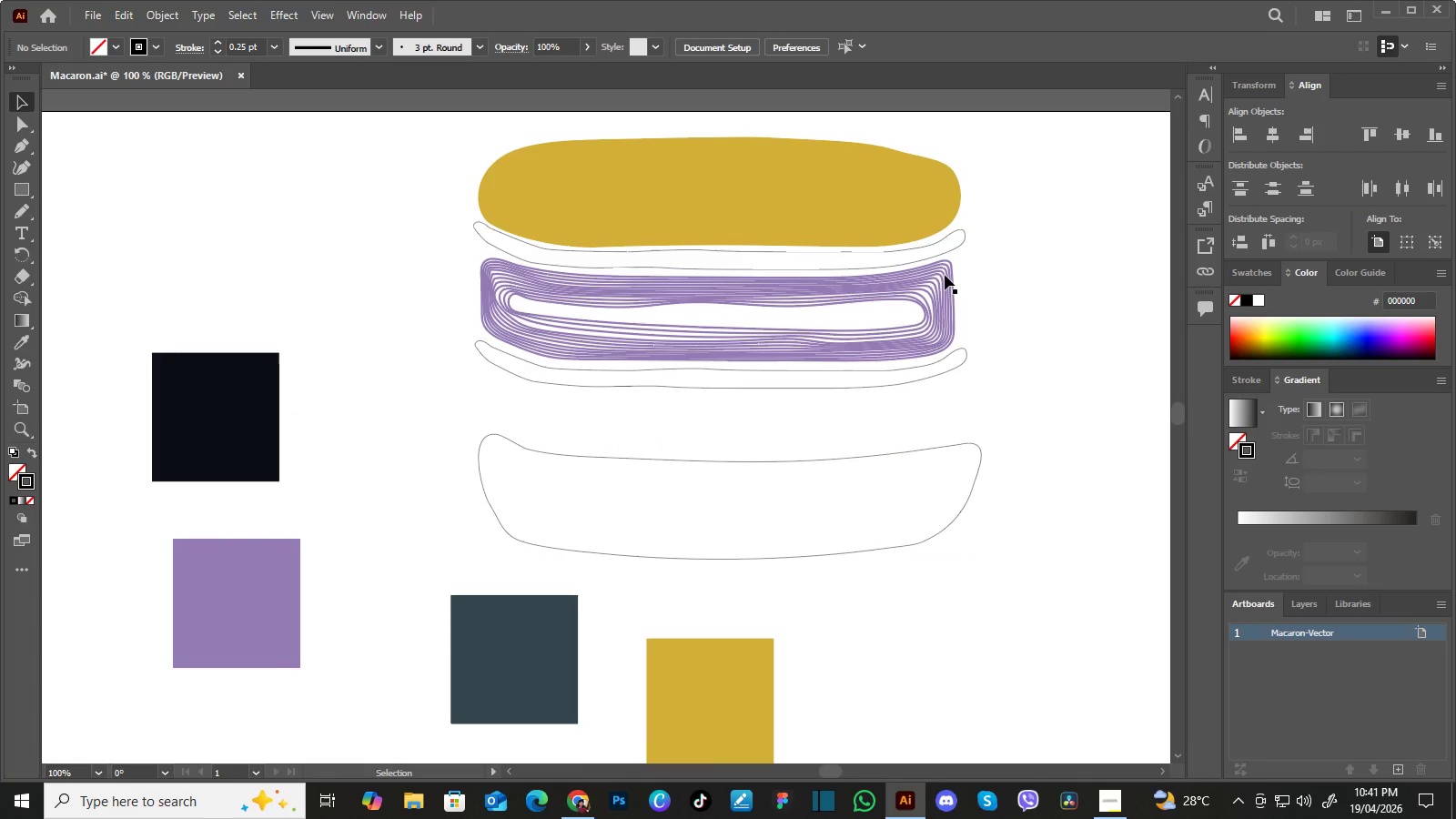 
left_click([948, 273])
 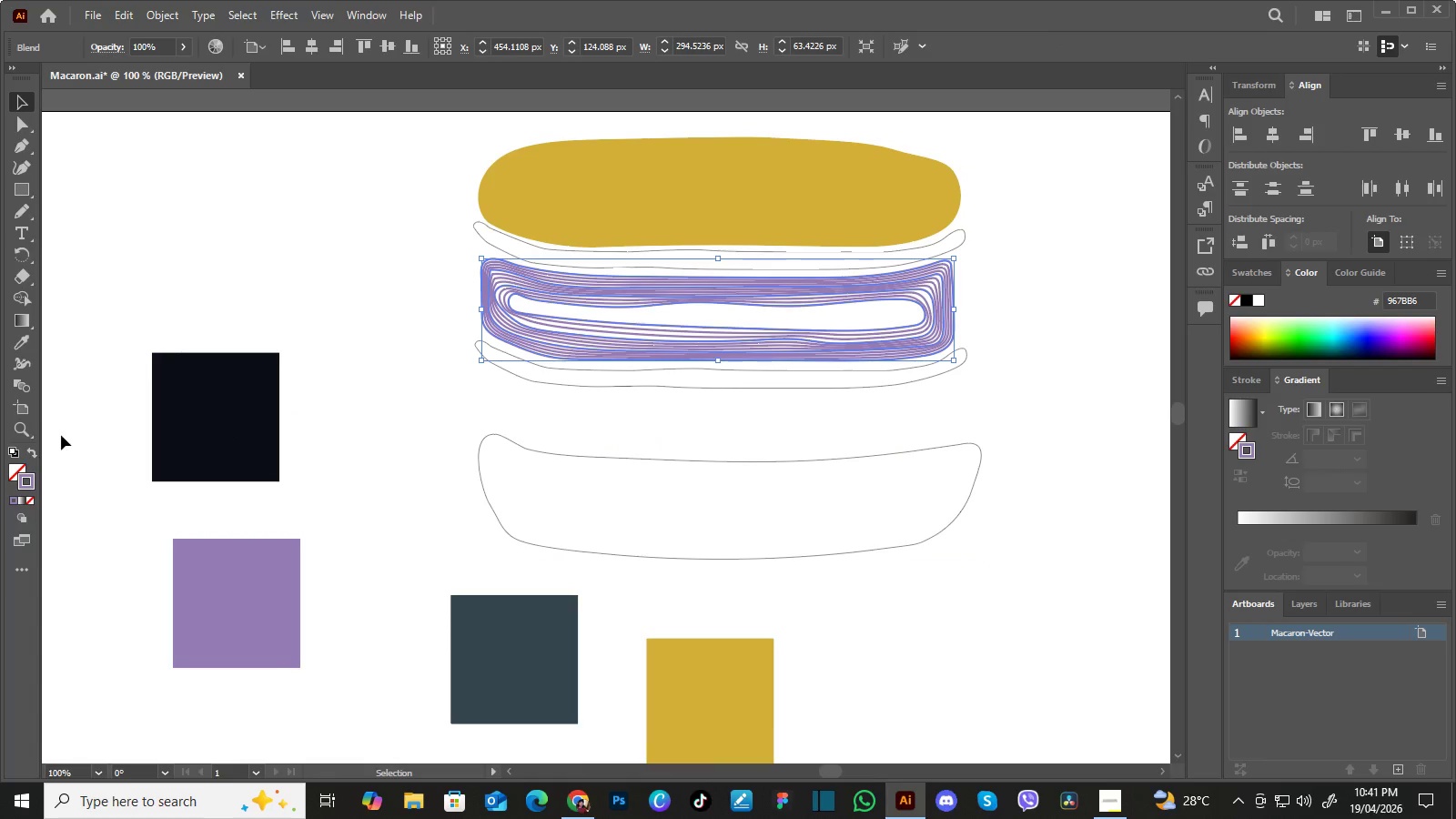 
left_click([34, 477])
 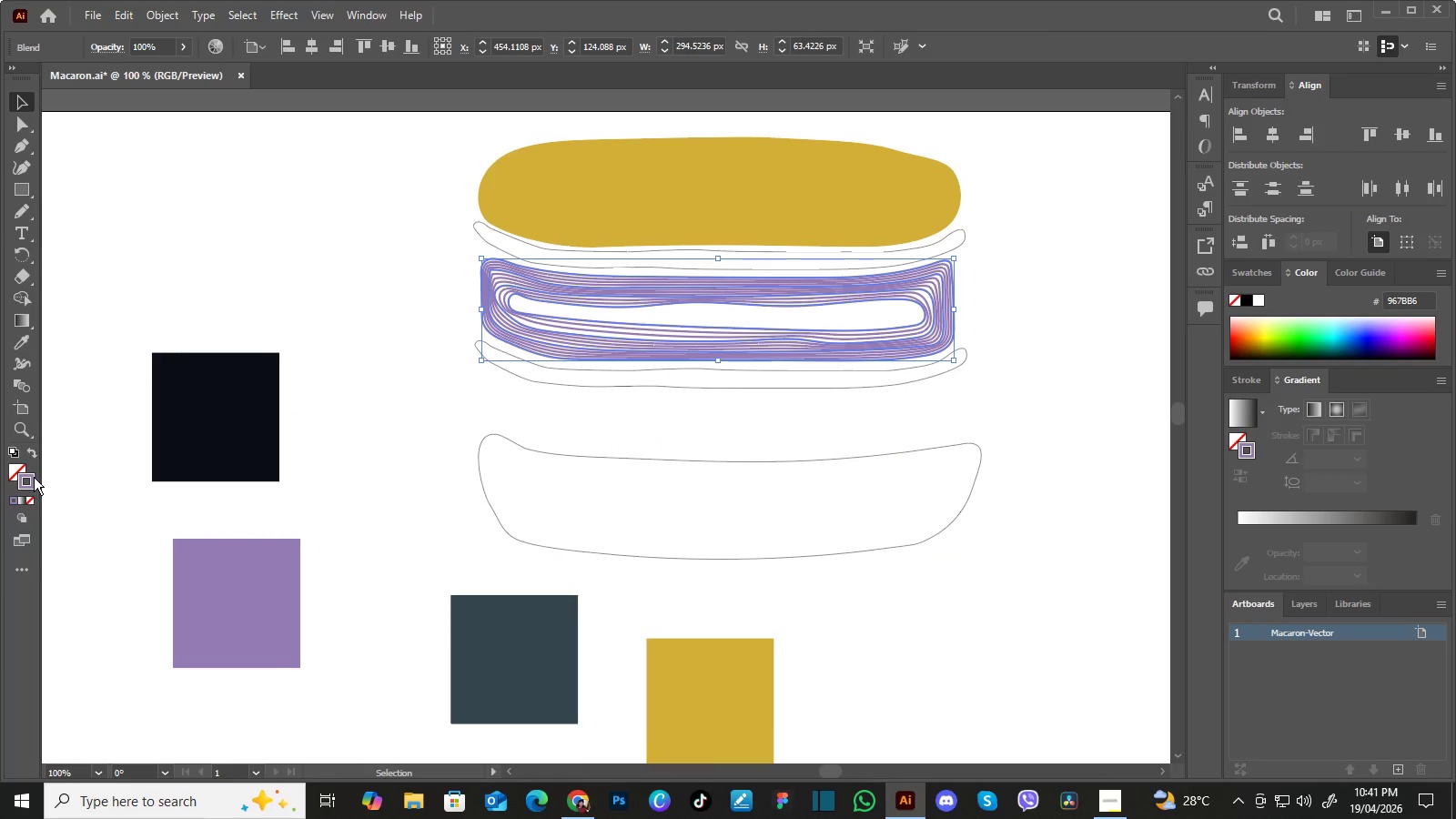 
double_click([34, 477])
 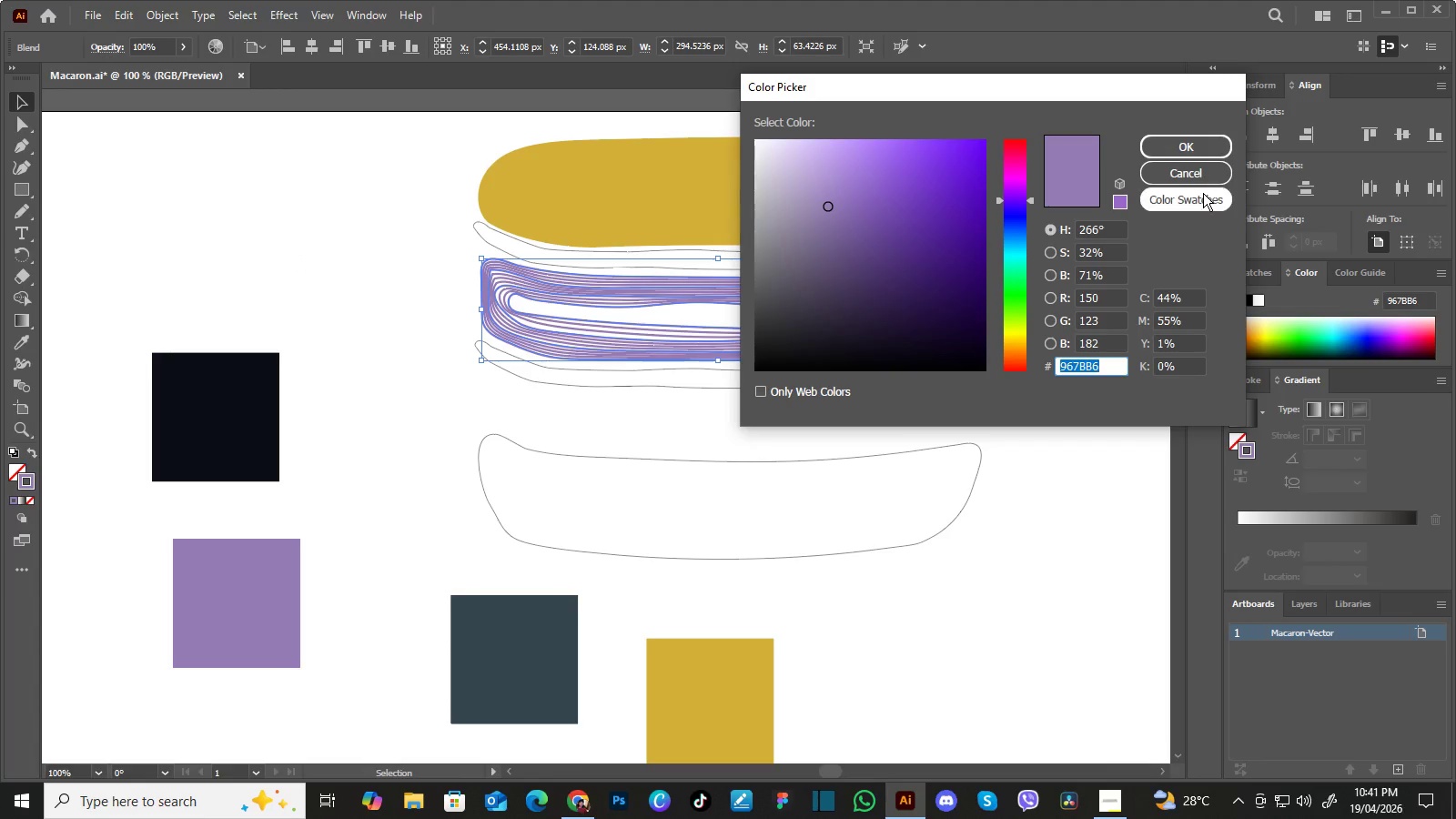 
left_click([1199, 177])
 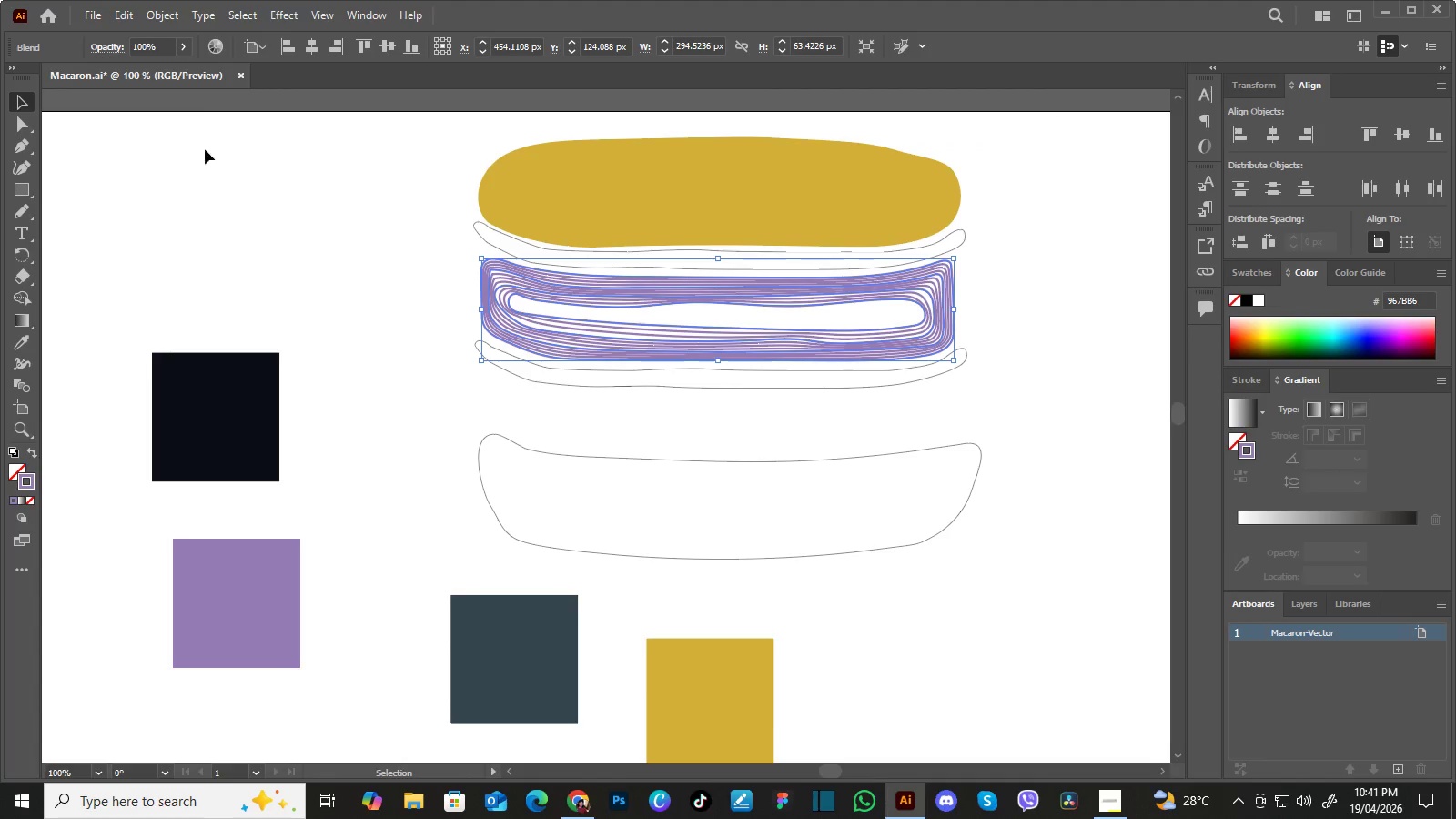 
wait(5.78)
 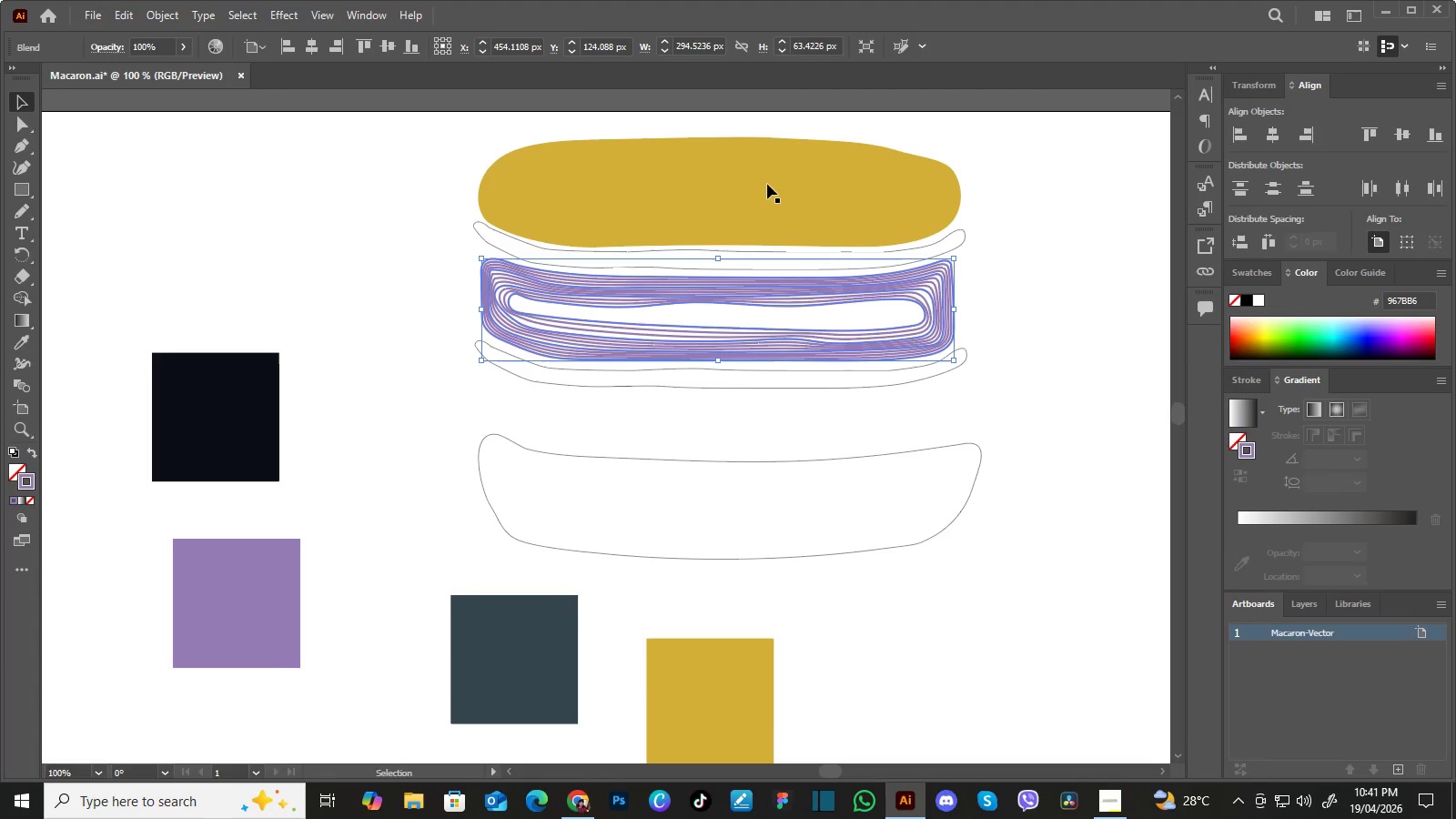 
left_click([185, 47])
 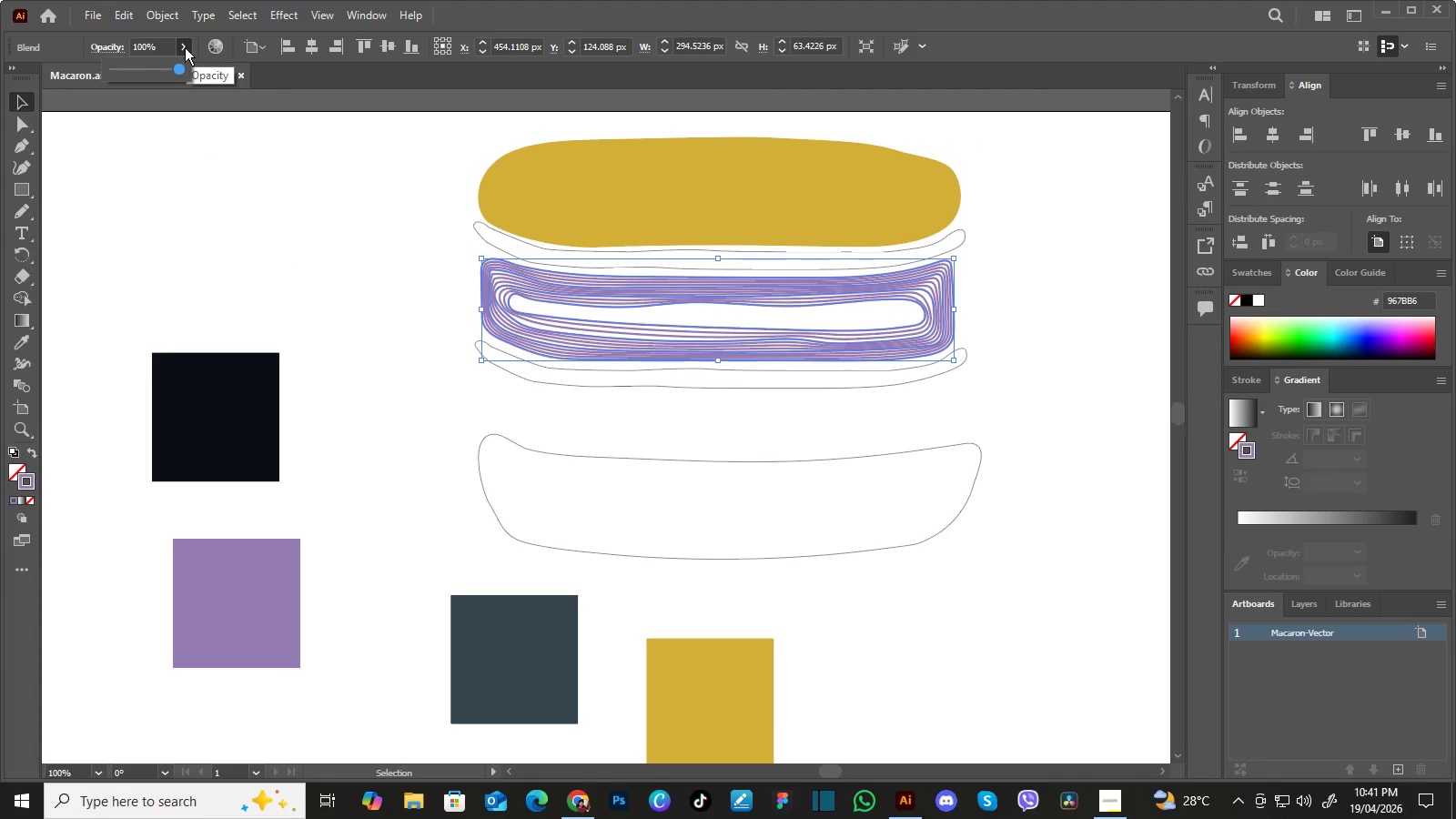 
left_click([185, 47])
 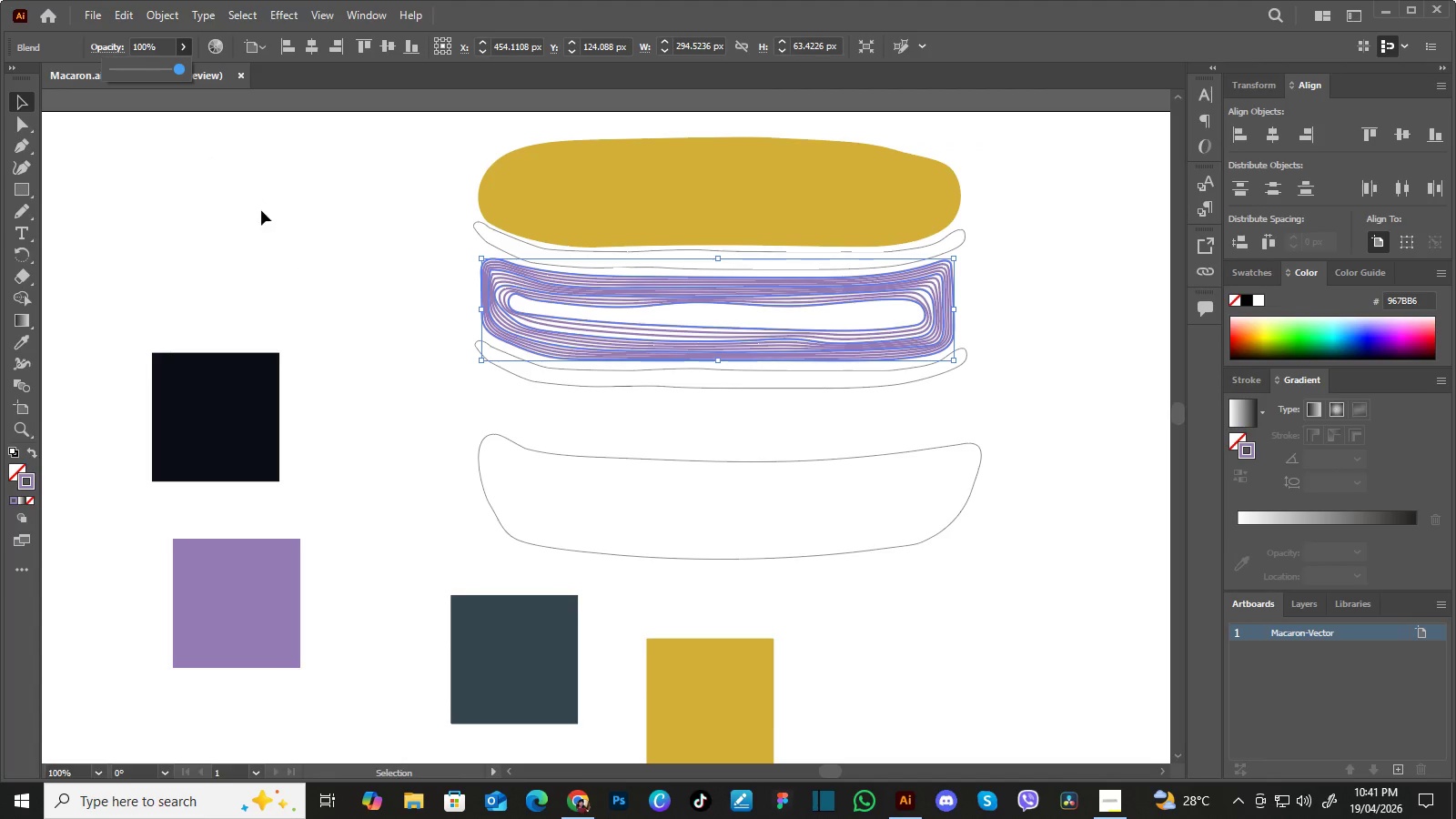 
left_click([262, 211])
 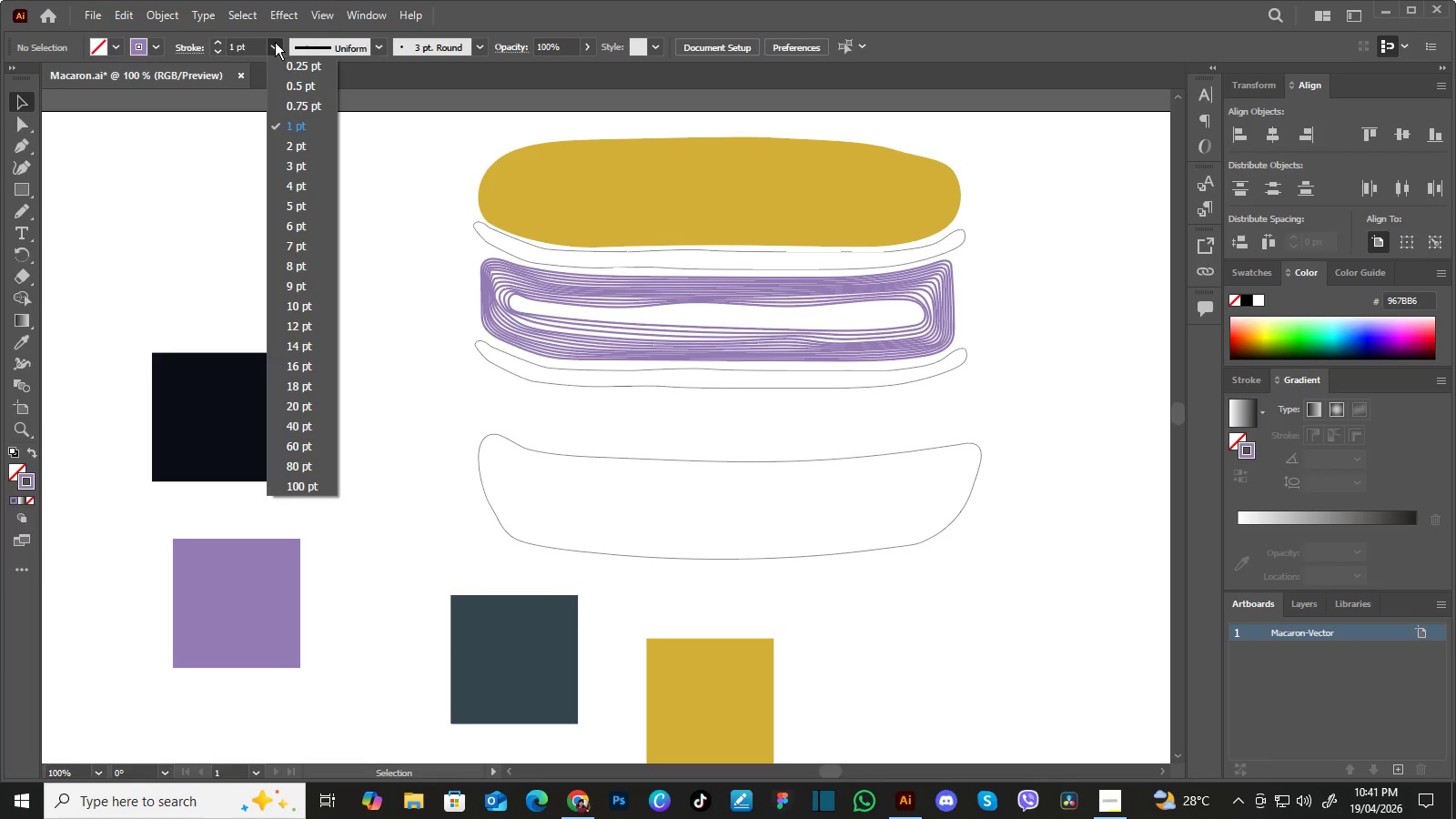 
left_click([281, 66])
 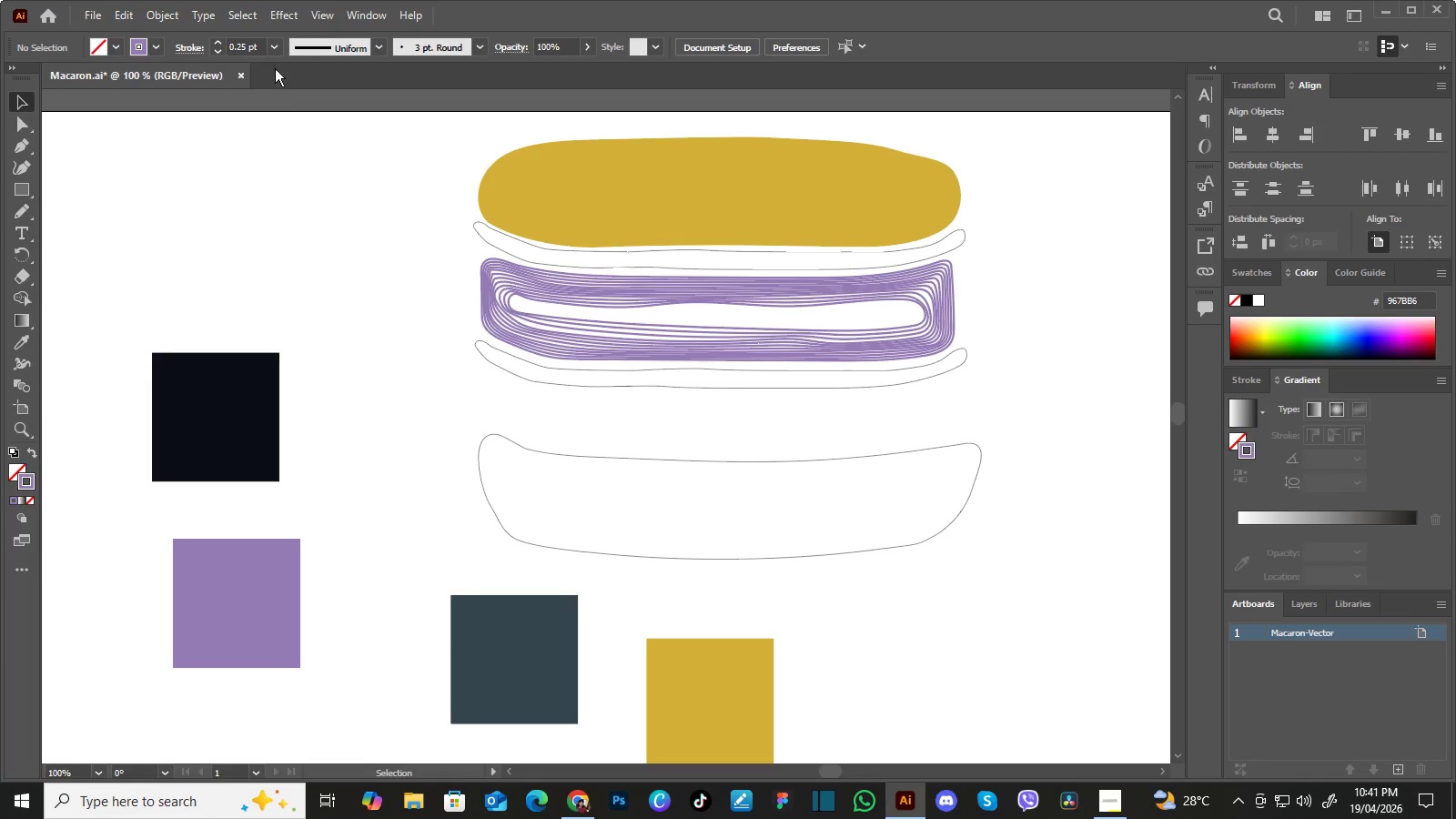 
left_click([275, 46])
 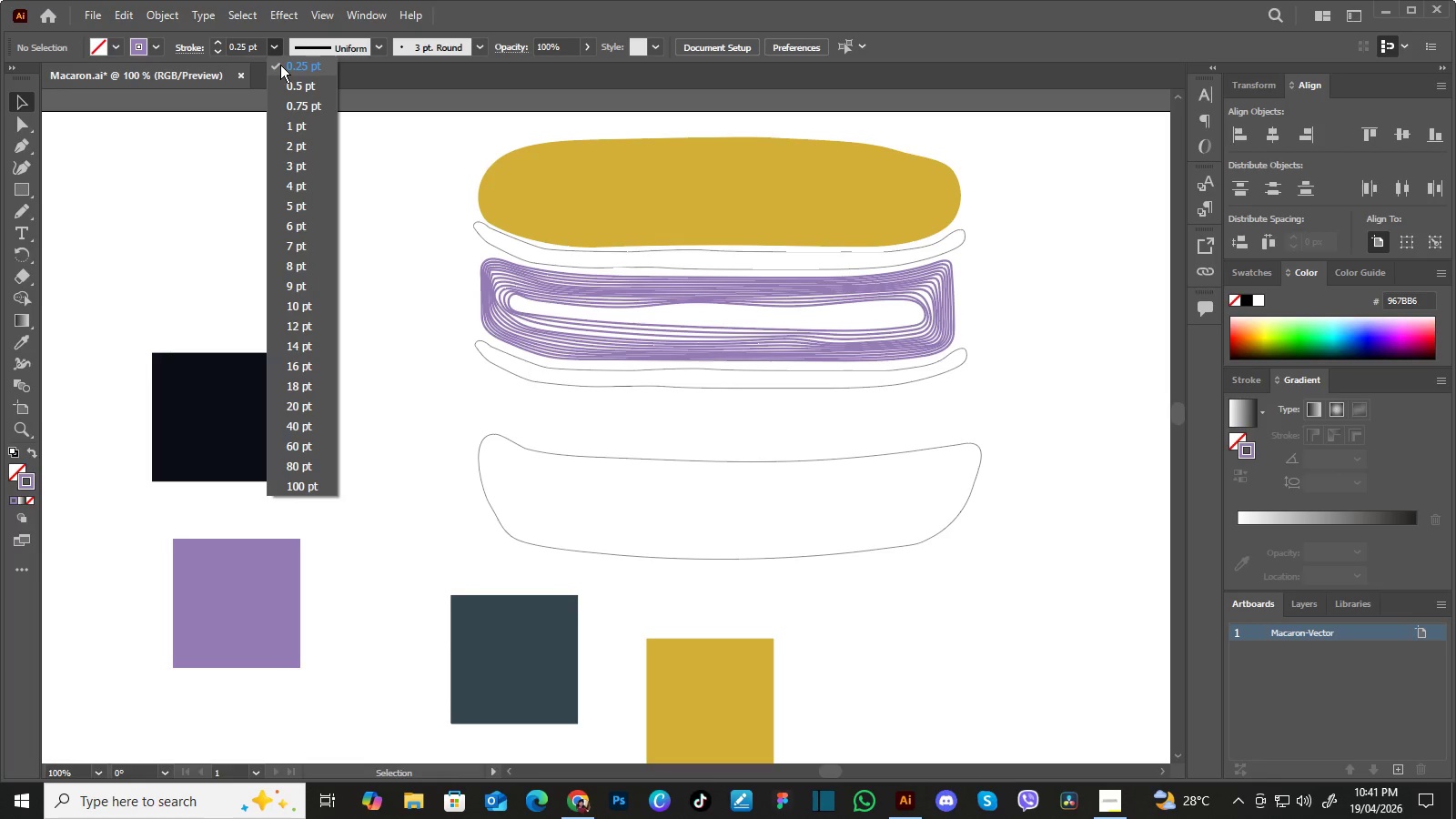 
left_click([280, 65])
 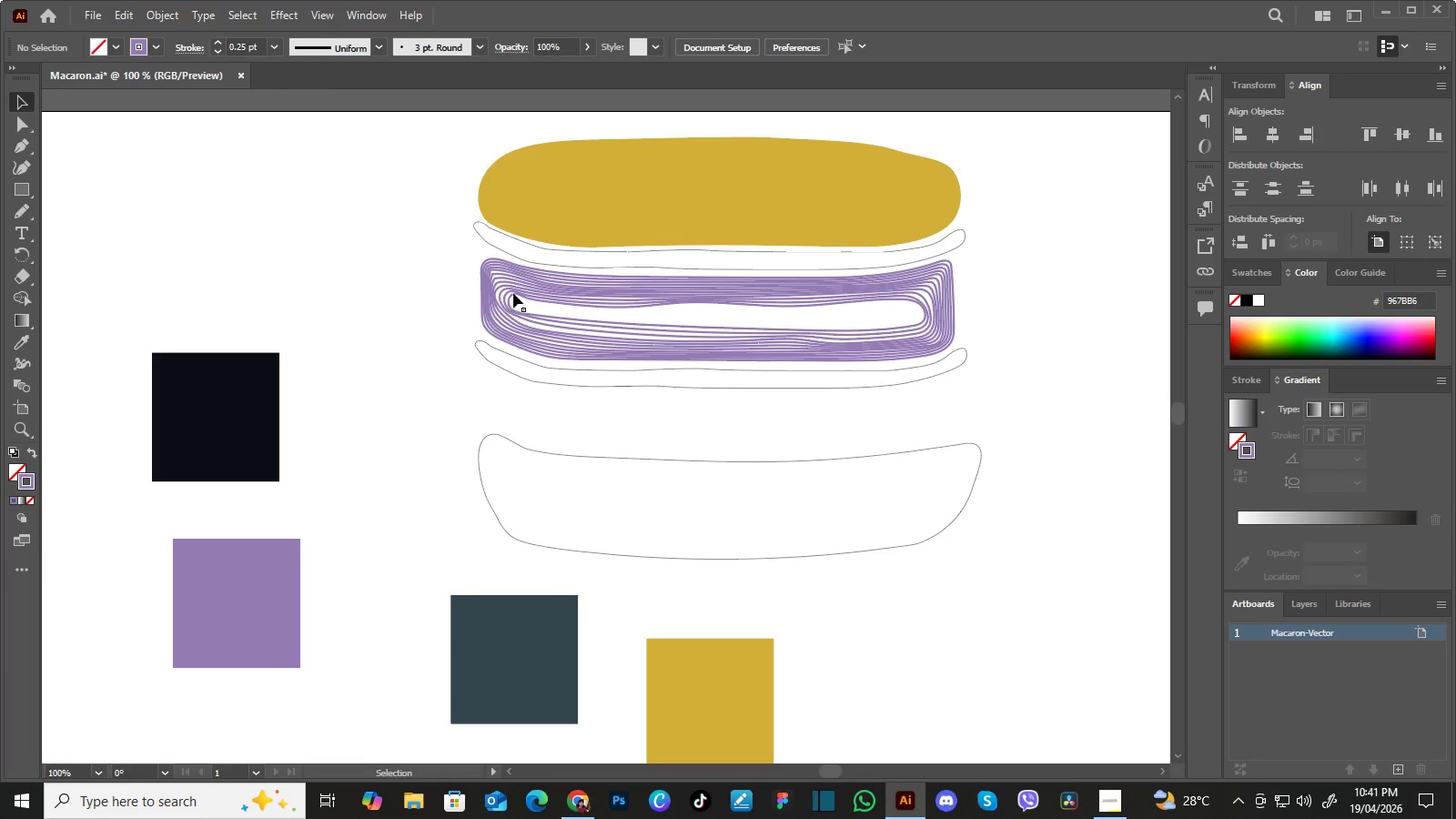 
left_click([519, 283])
 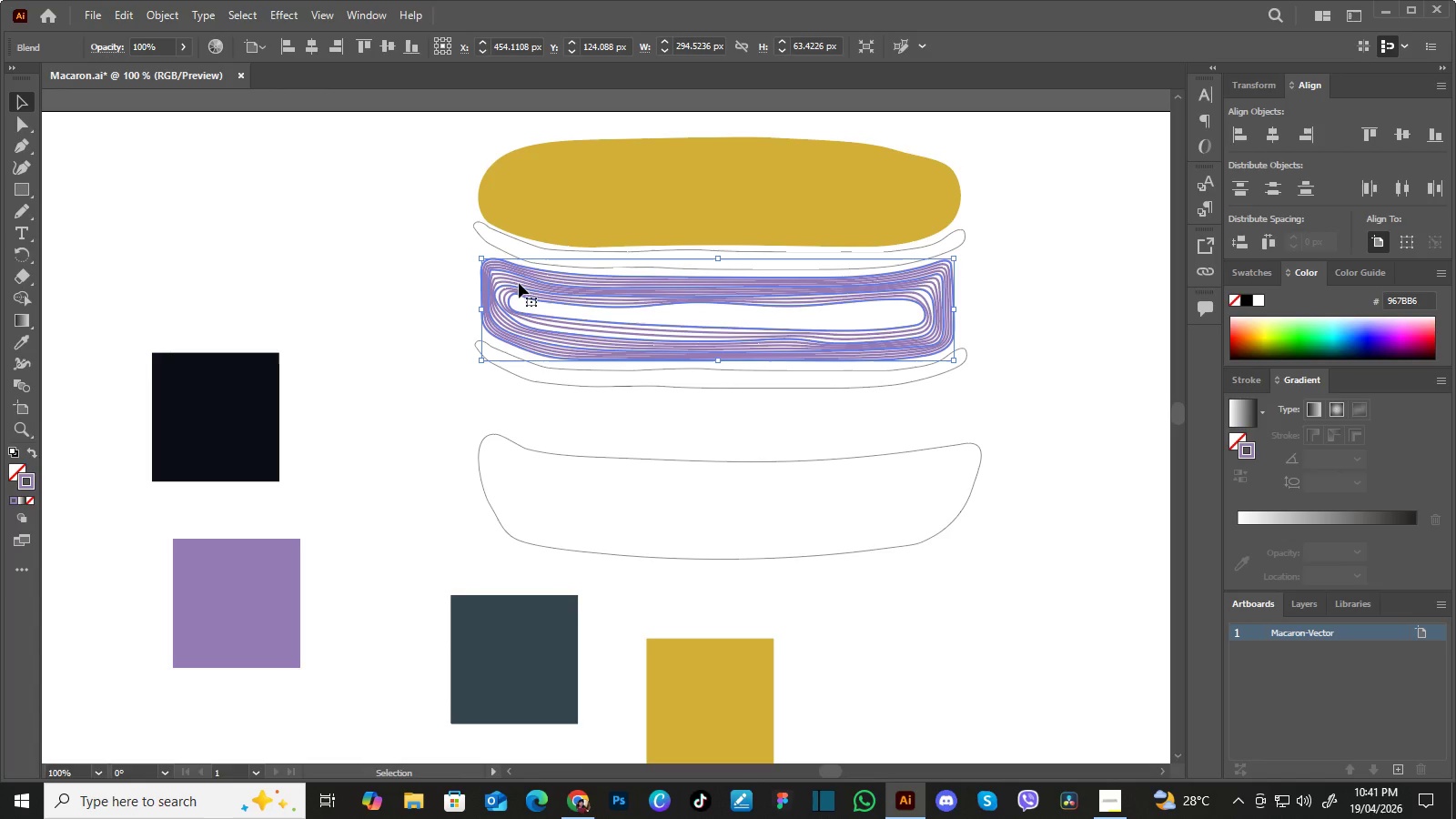 
left_click([396, 258])
 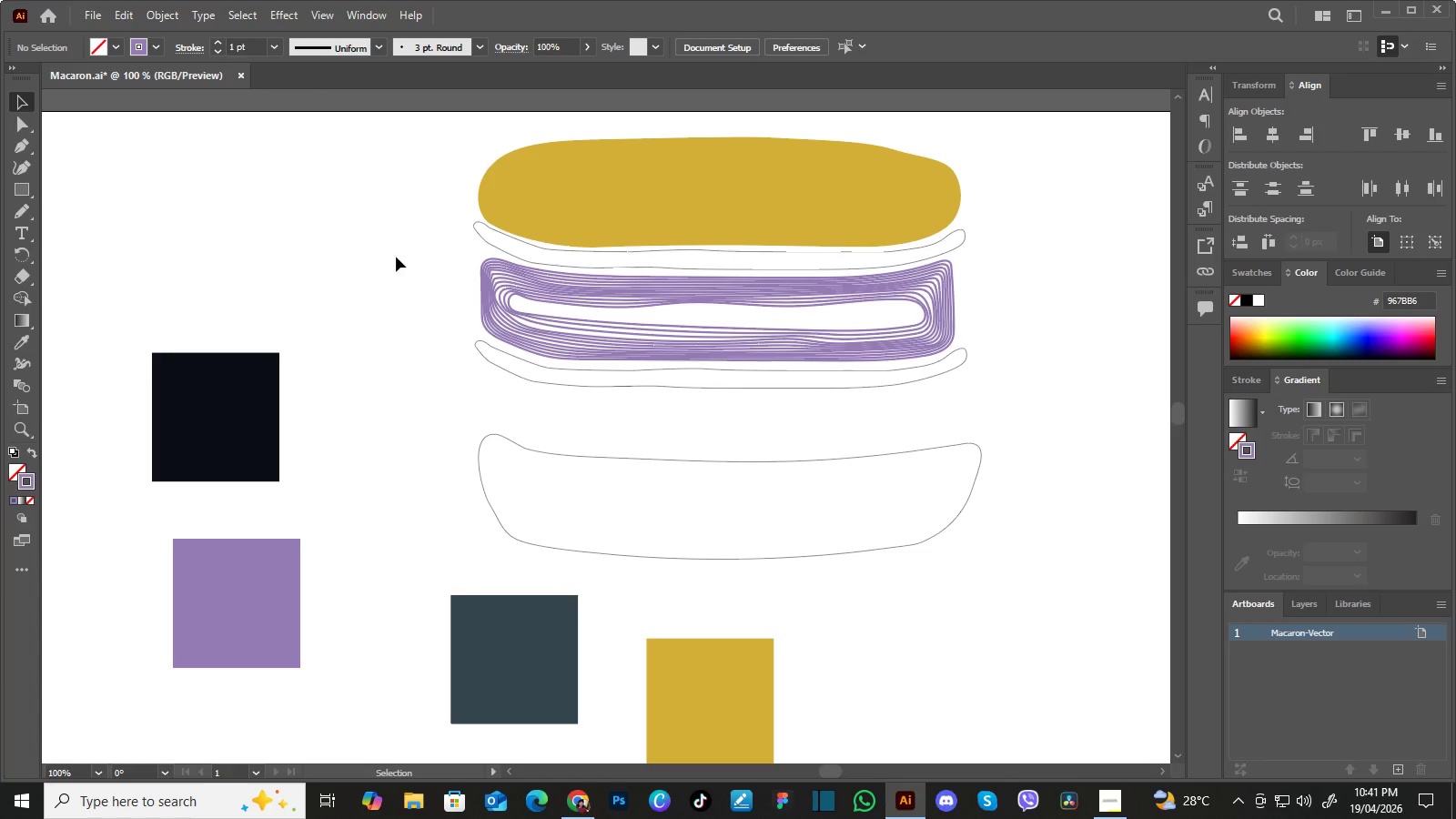 
key(Control+Equal)
 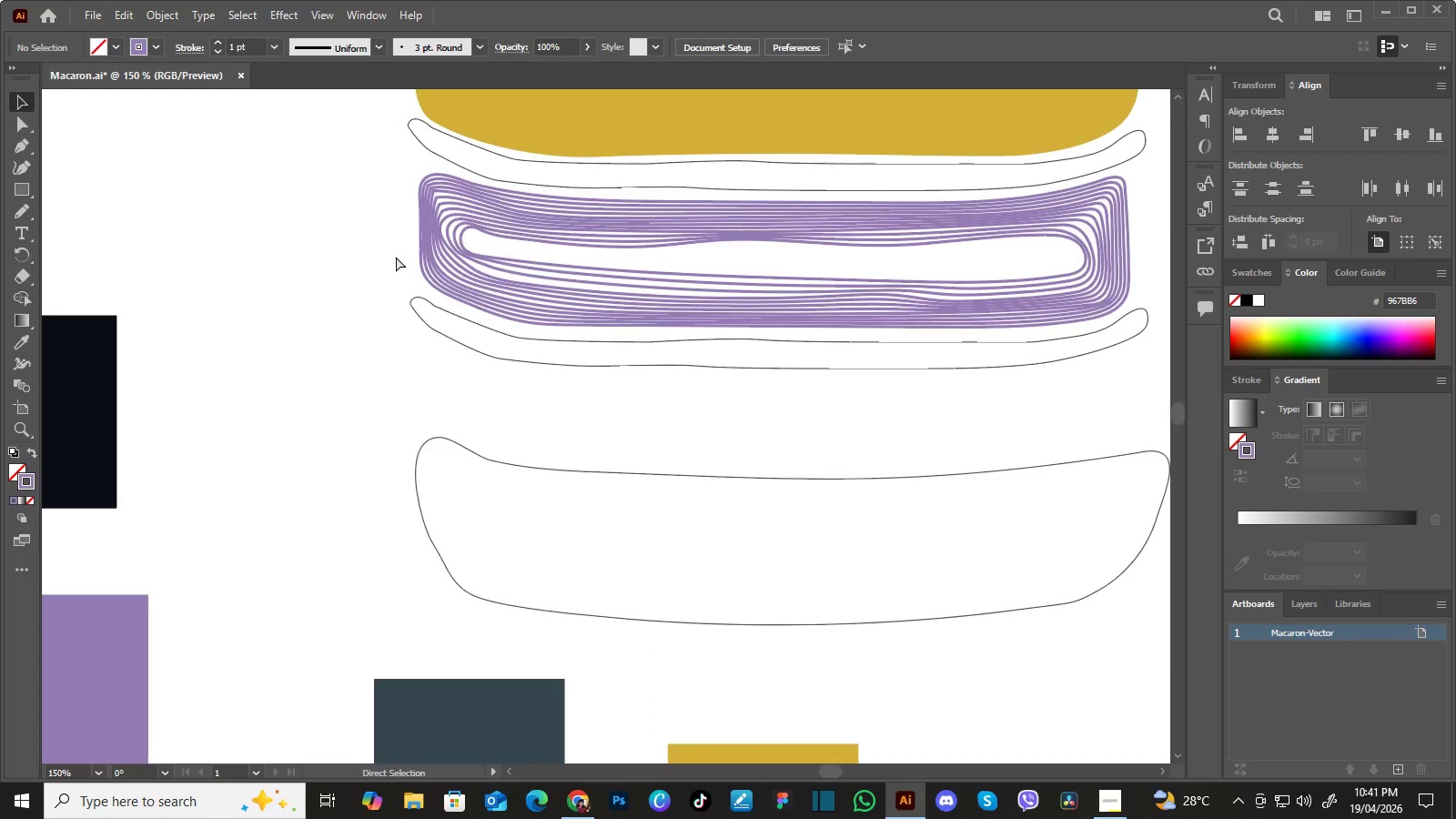 
key(Control+Equal)
 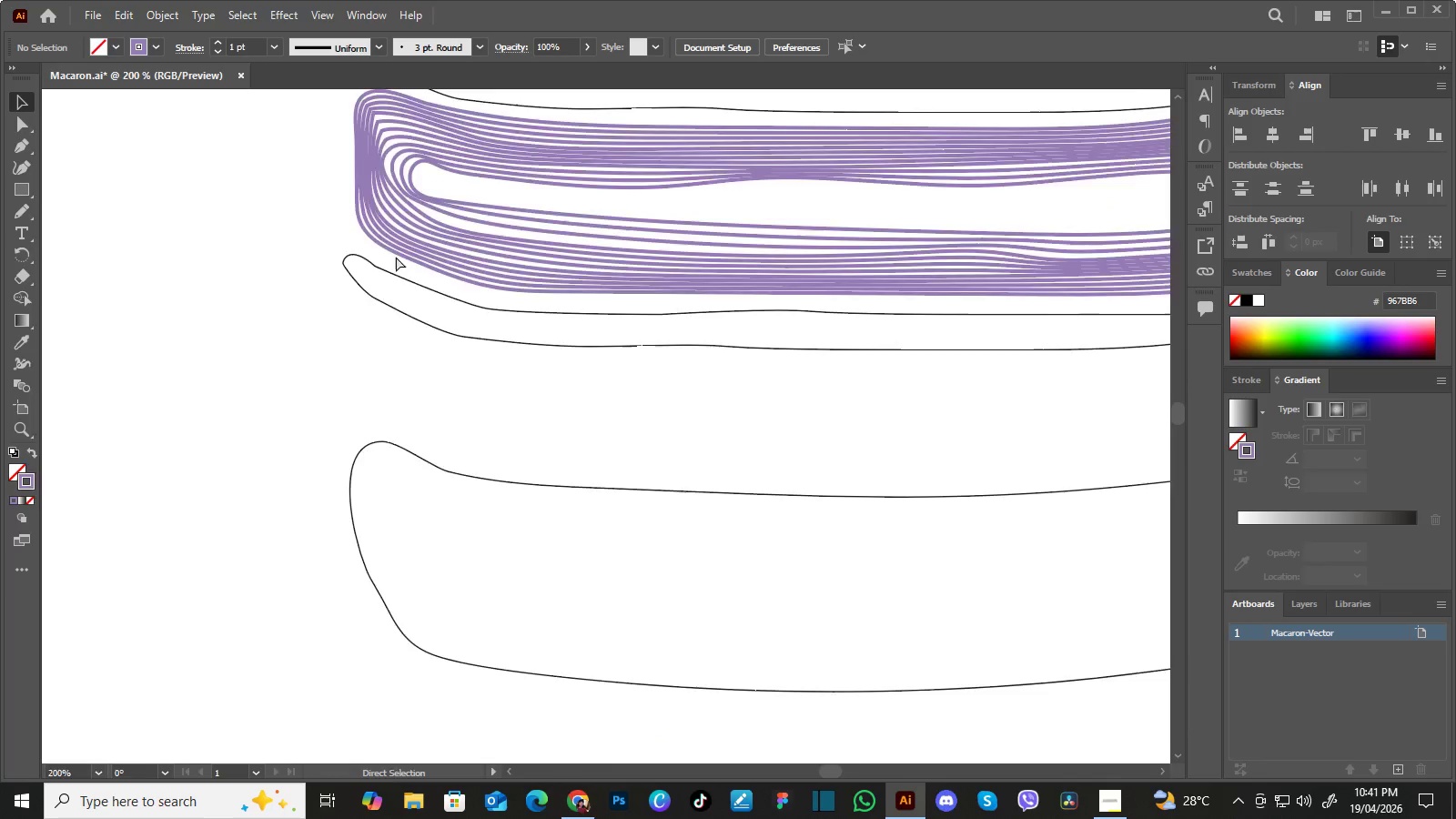 
key(Control+Minus)
 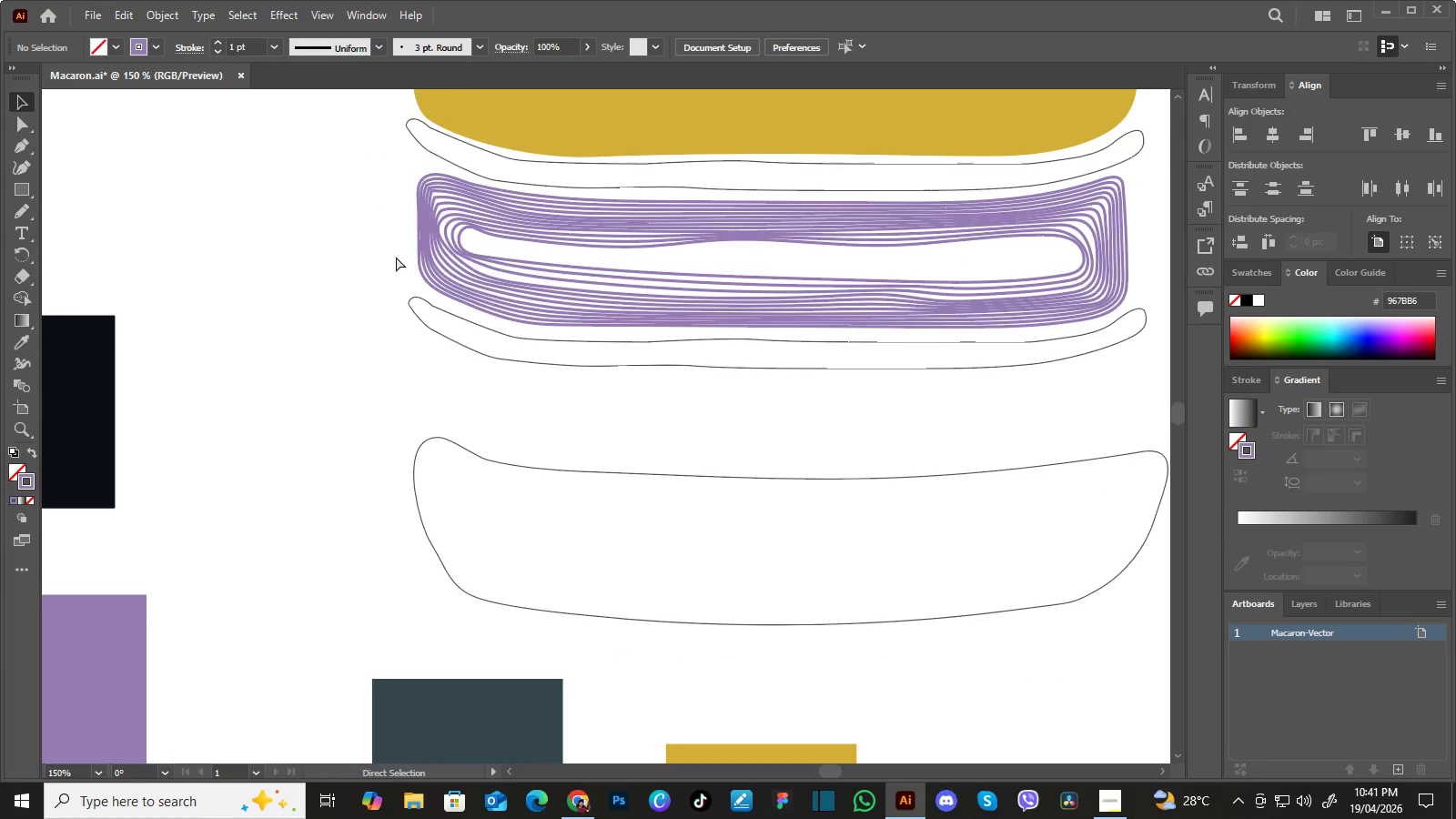 
key(Control+Equal)
 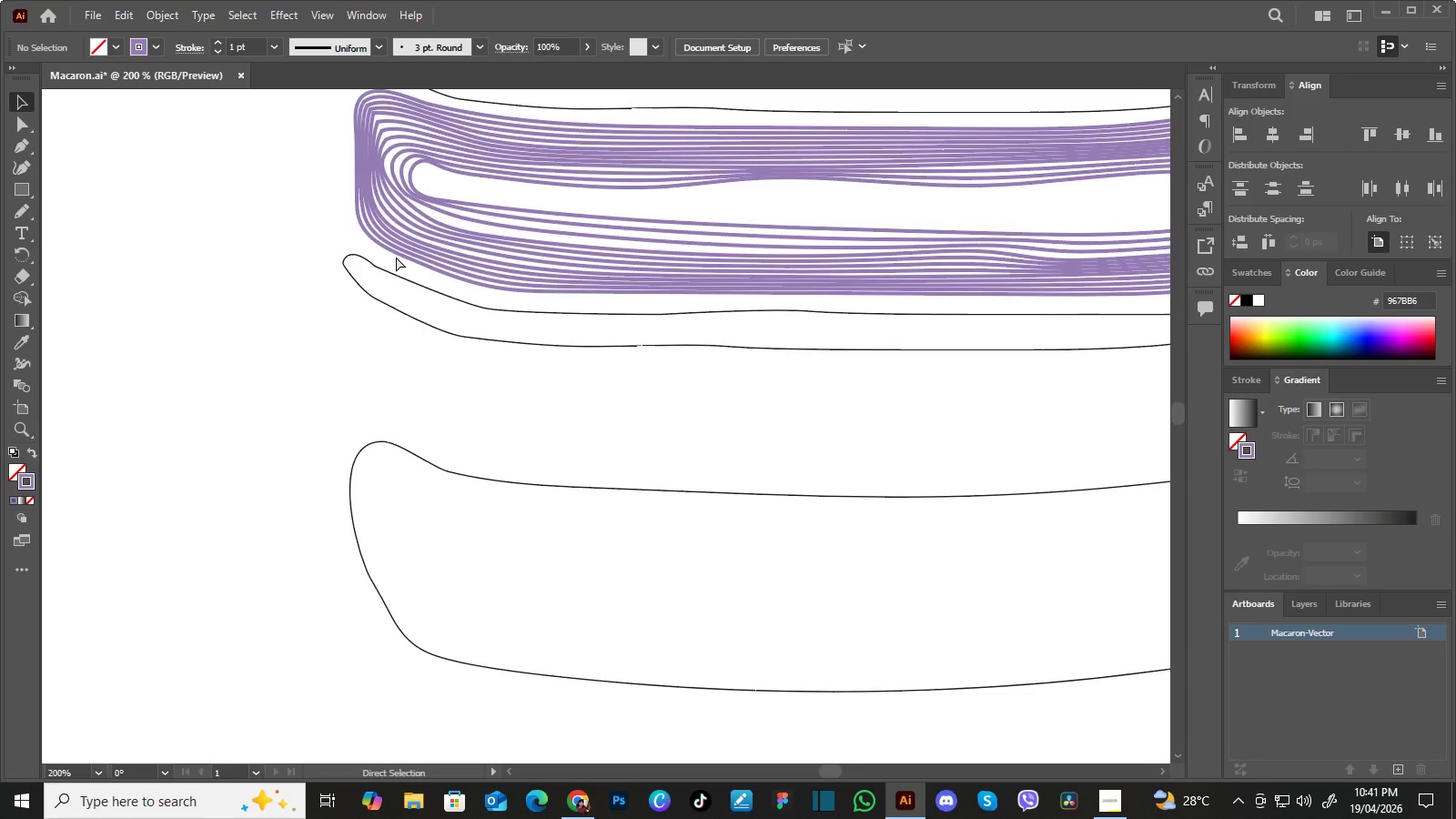 
key(Control+Minus)
 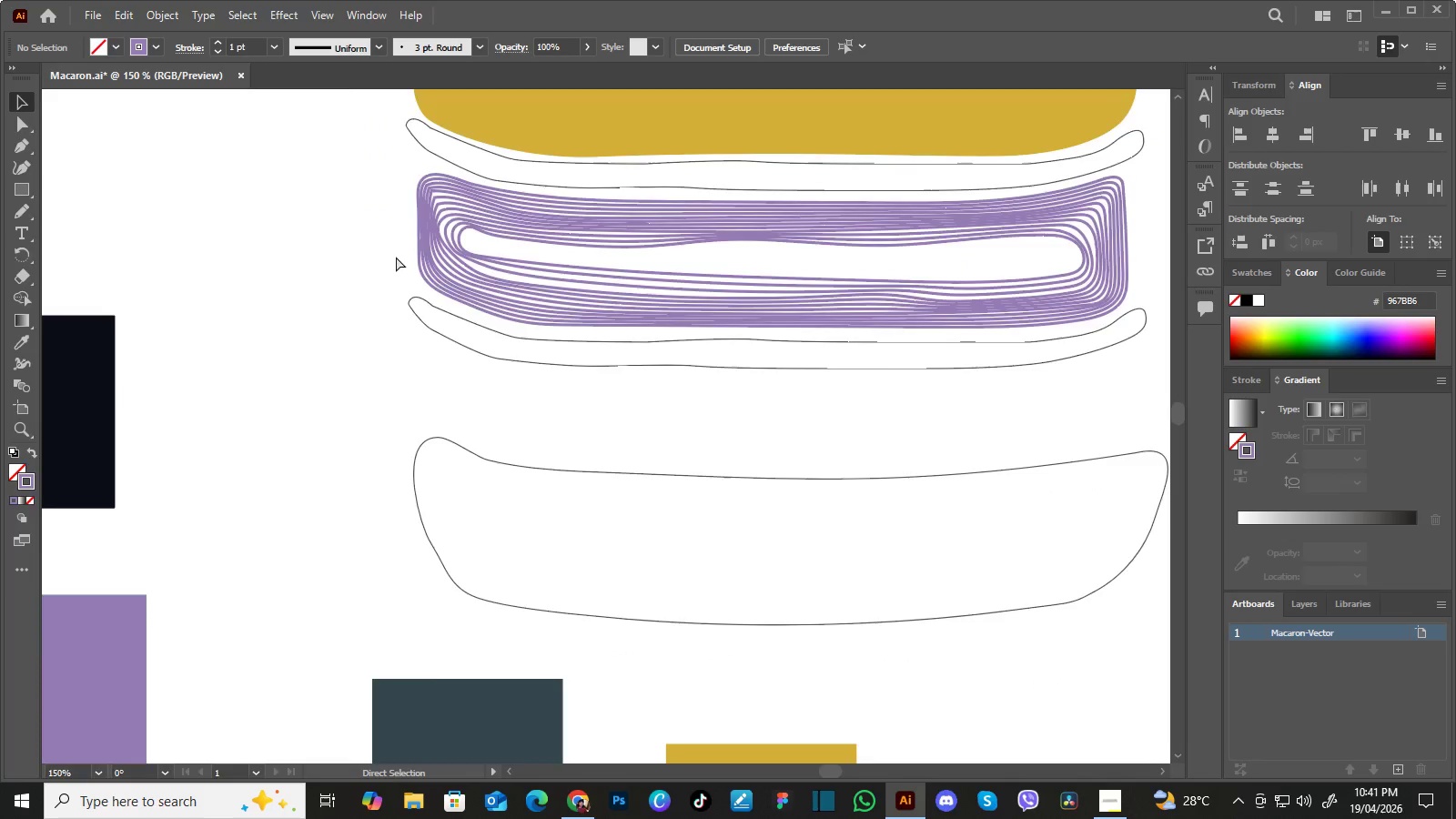 
key(Control+Minus)
 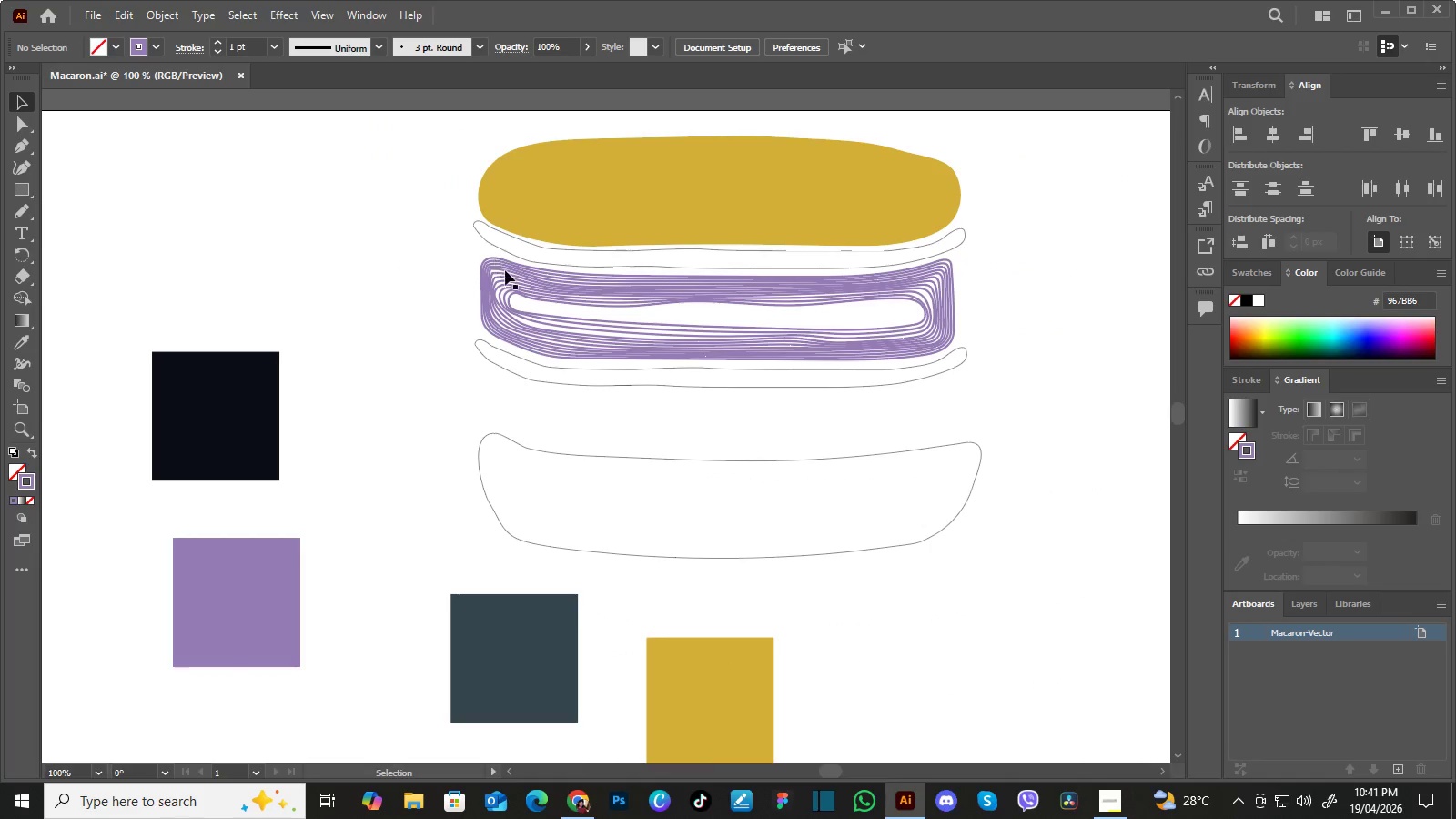 
left_click([506, 271])
 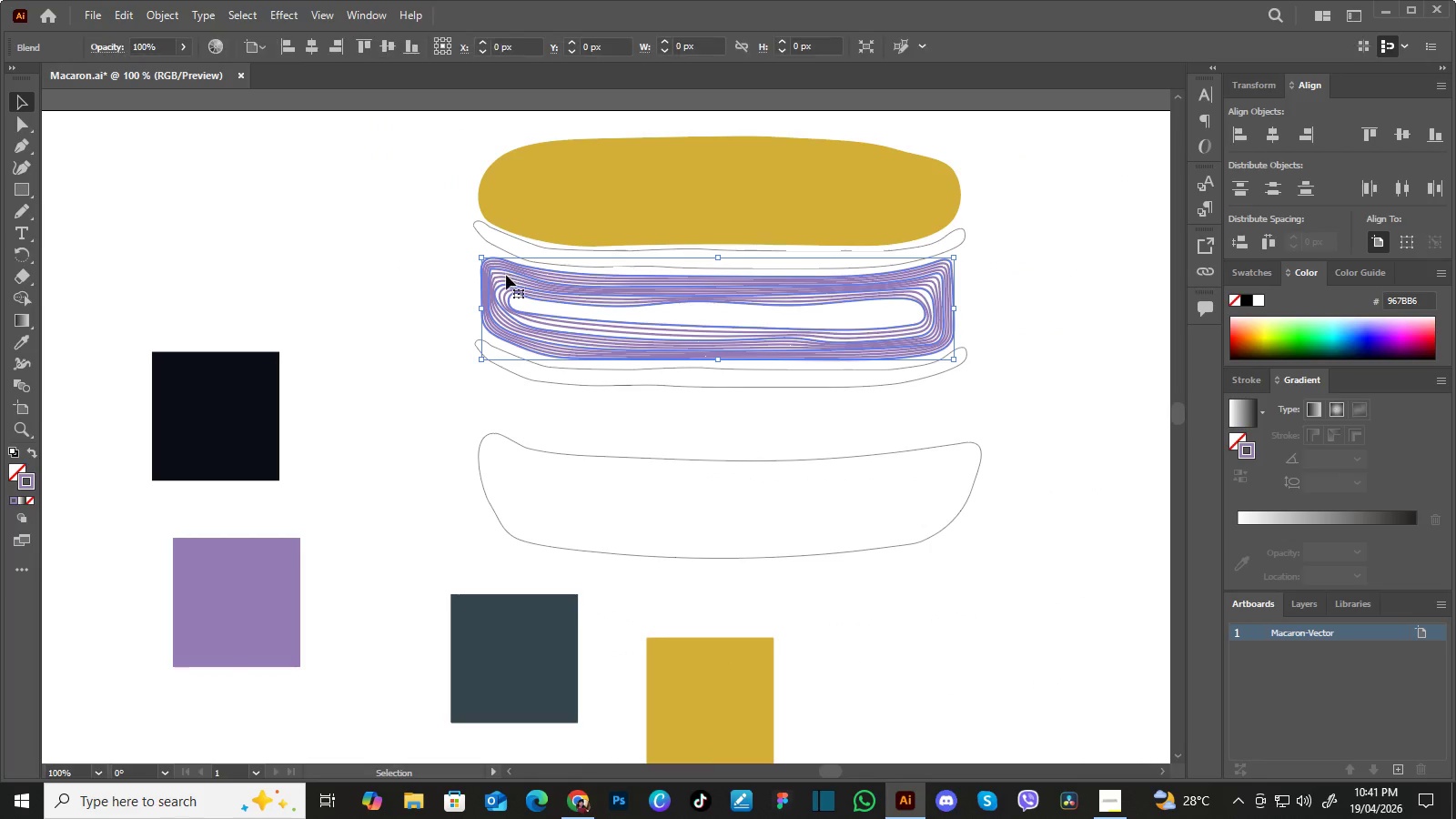 
mouse_move([525, 281])
 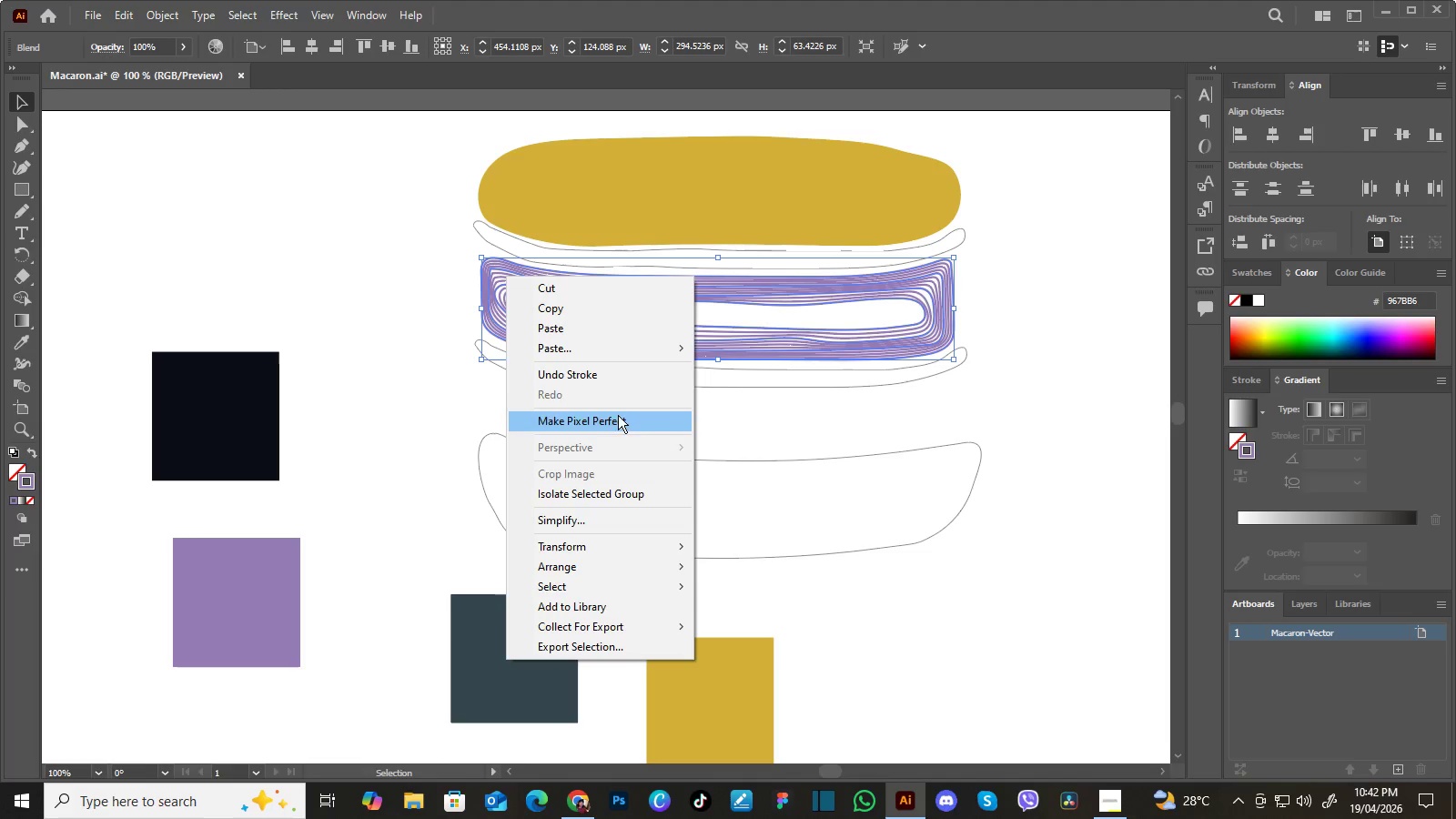 
left_click([610, 376])
 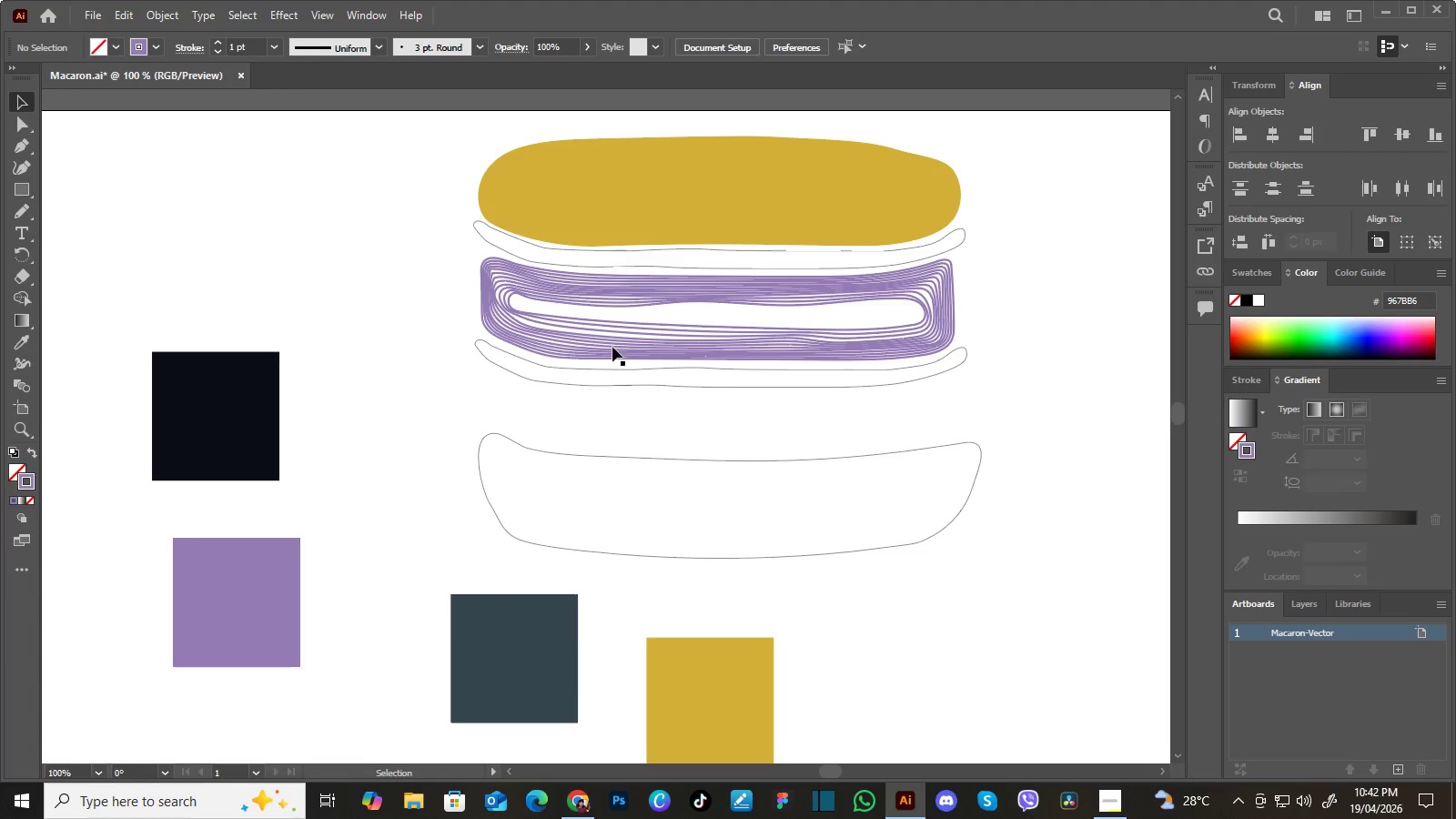 
left_click([613, 347])
 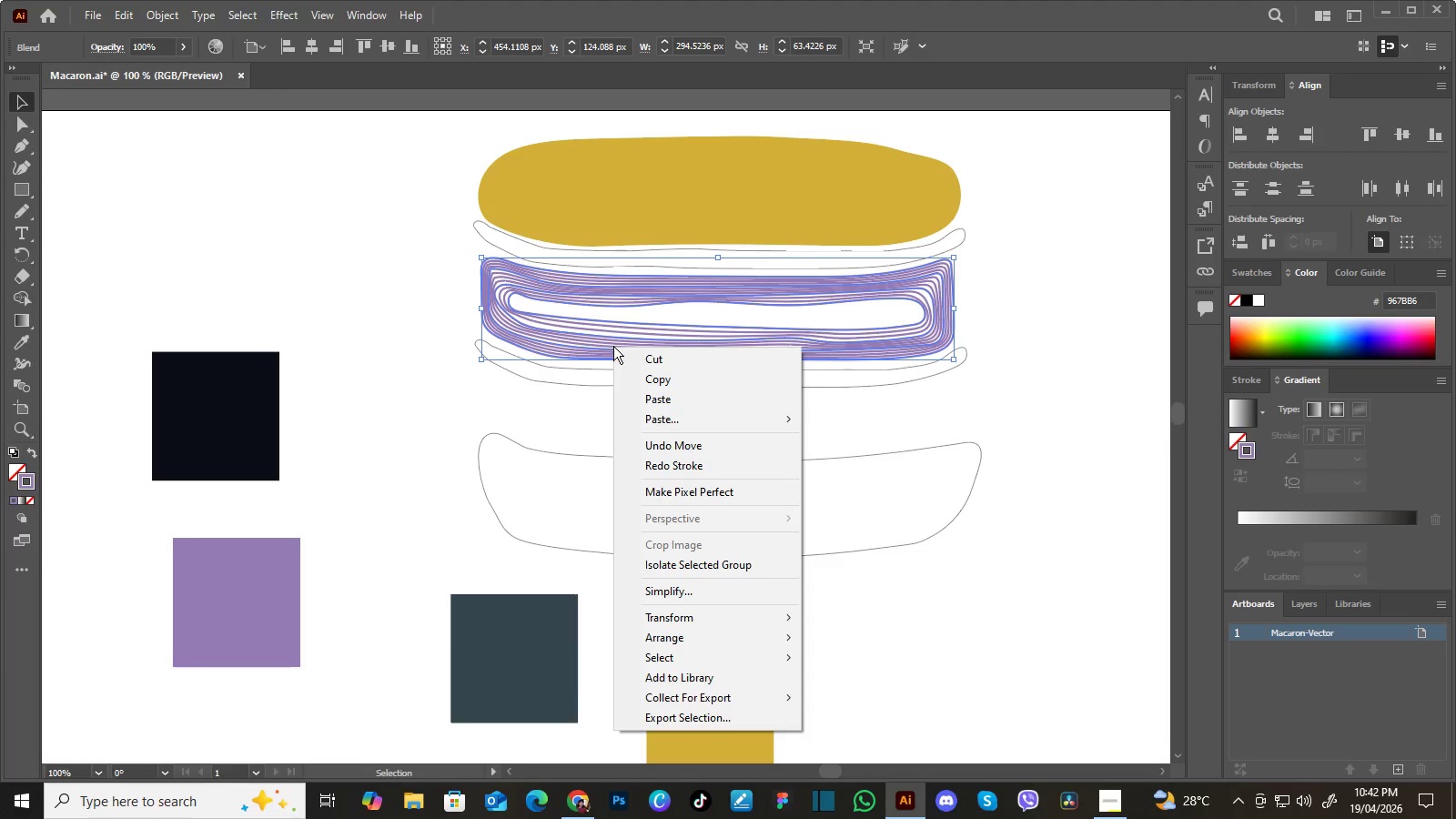 
left_click([434, 343])
 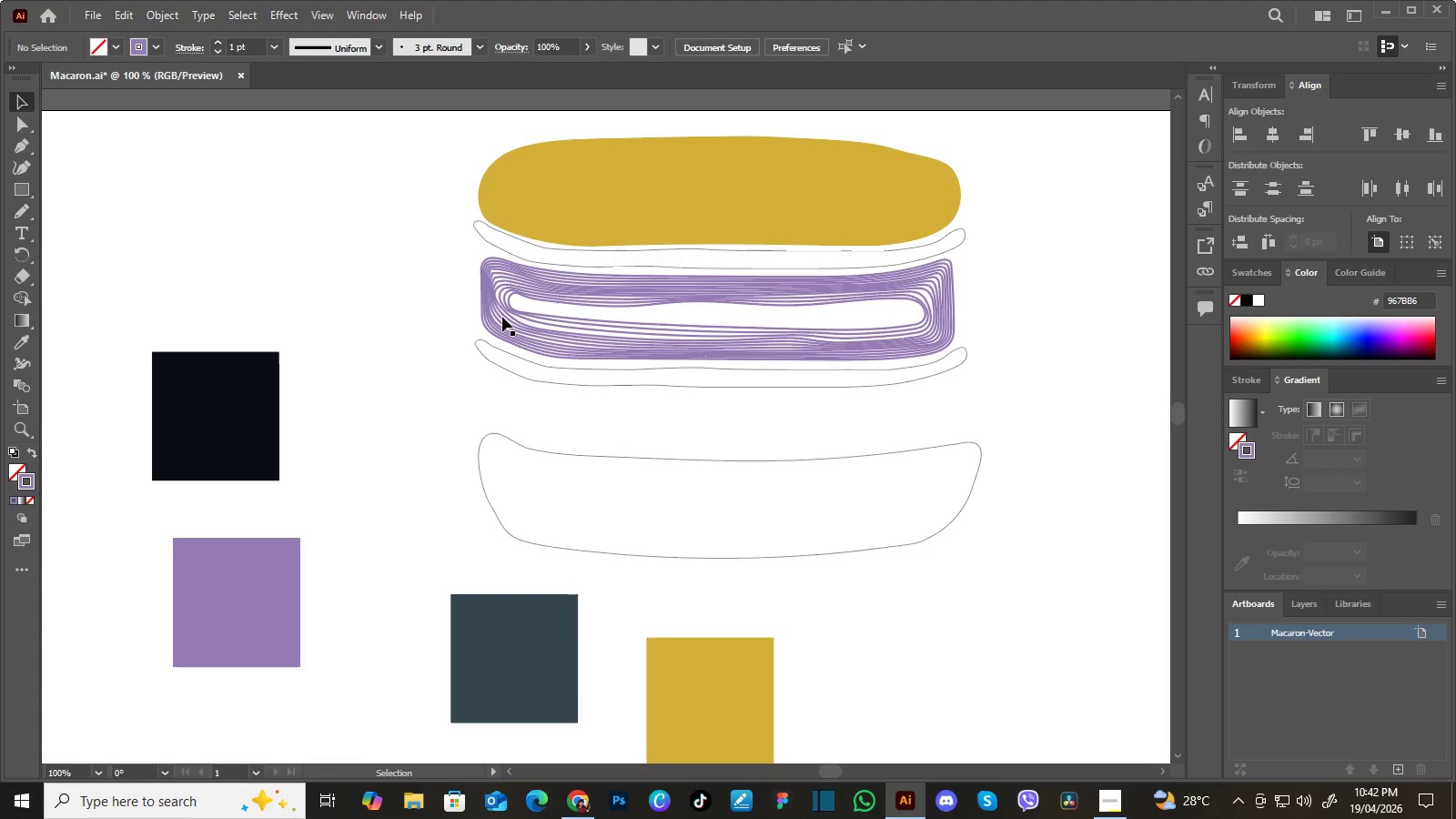 
left_click([502, 317])
 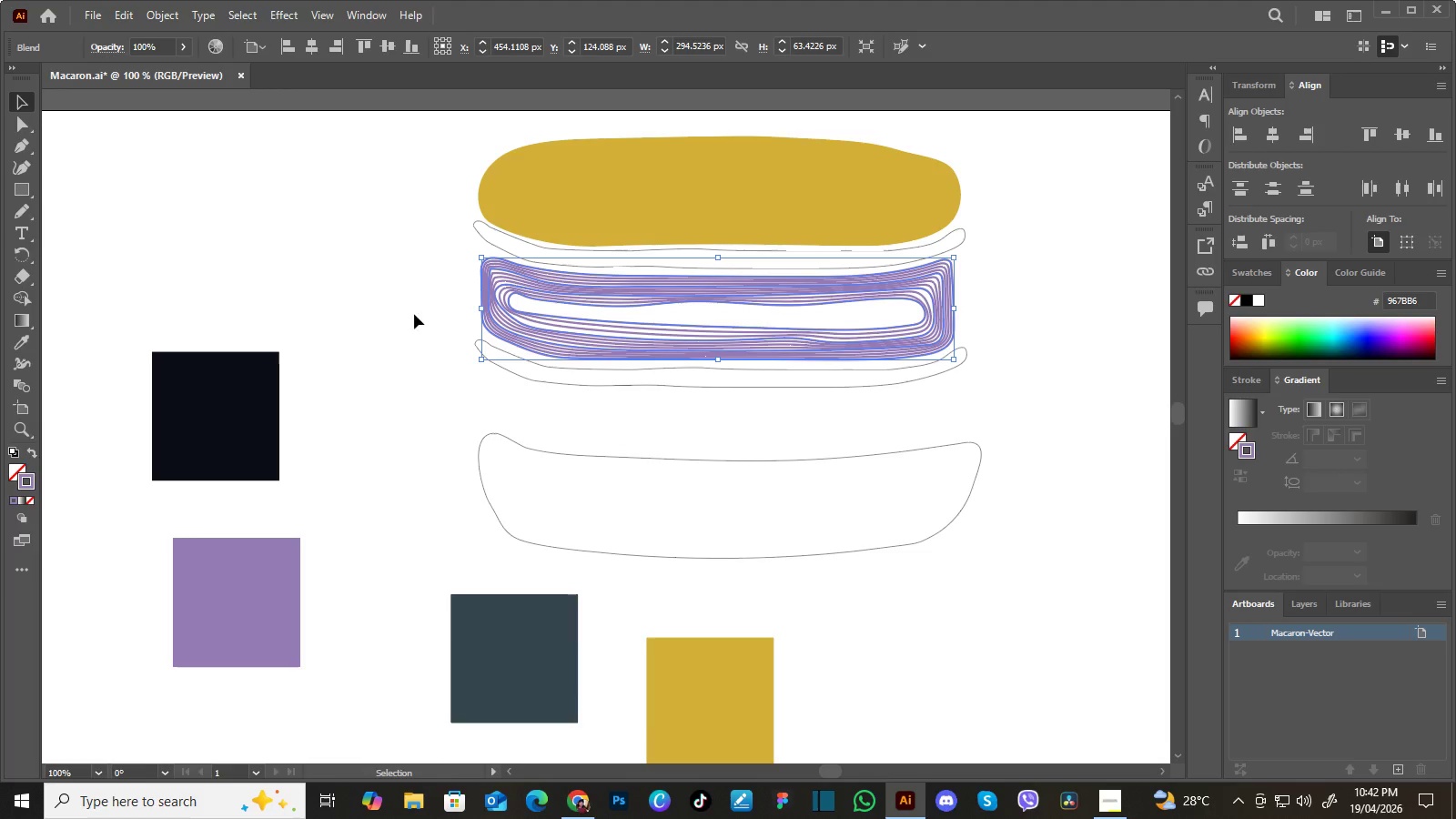 
left_click([379, 311])
 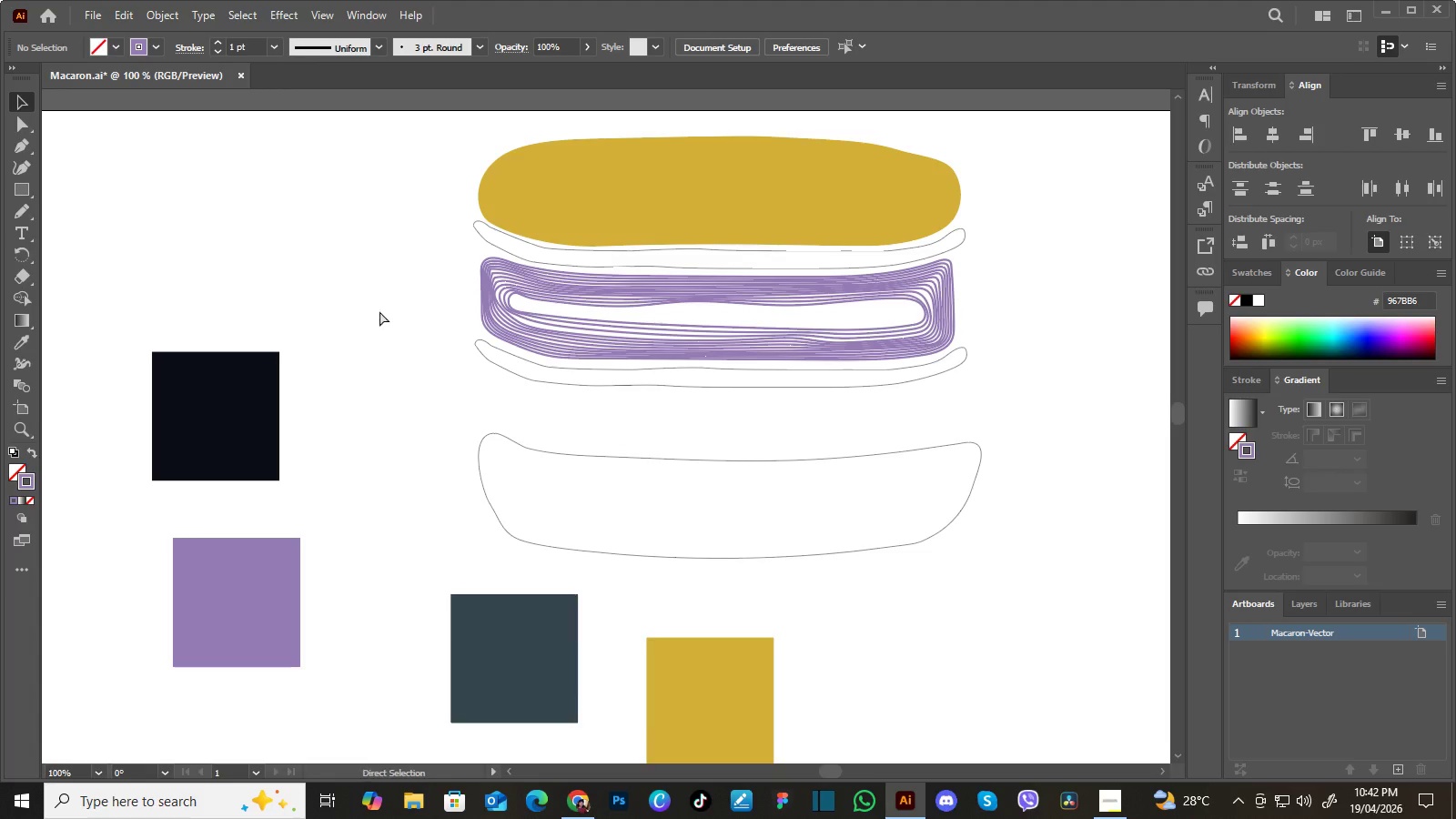 
key(Control+Z)
 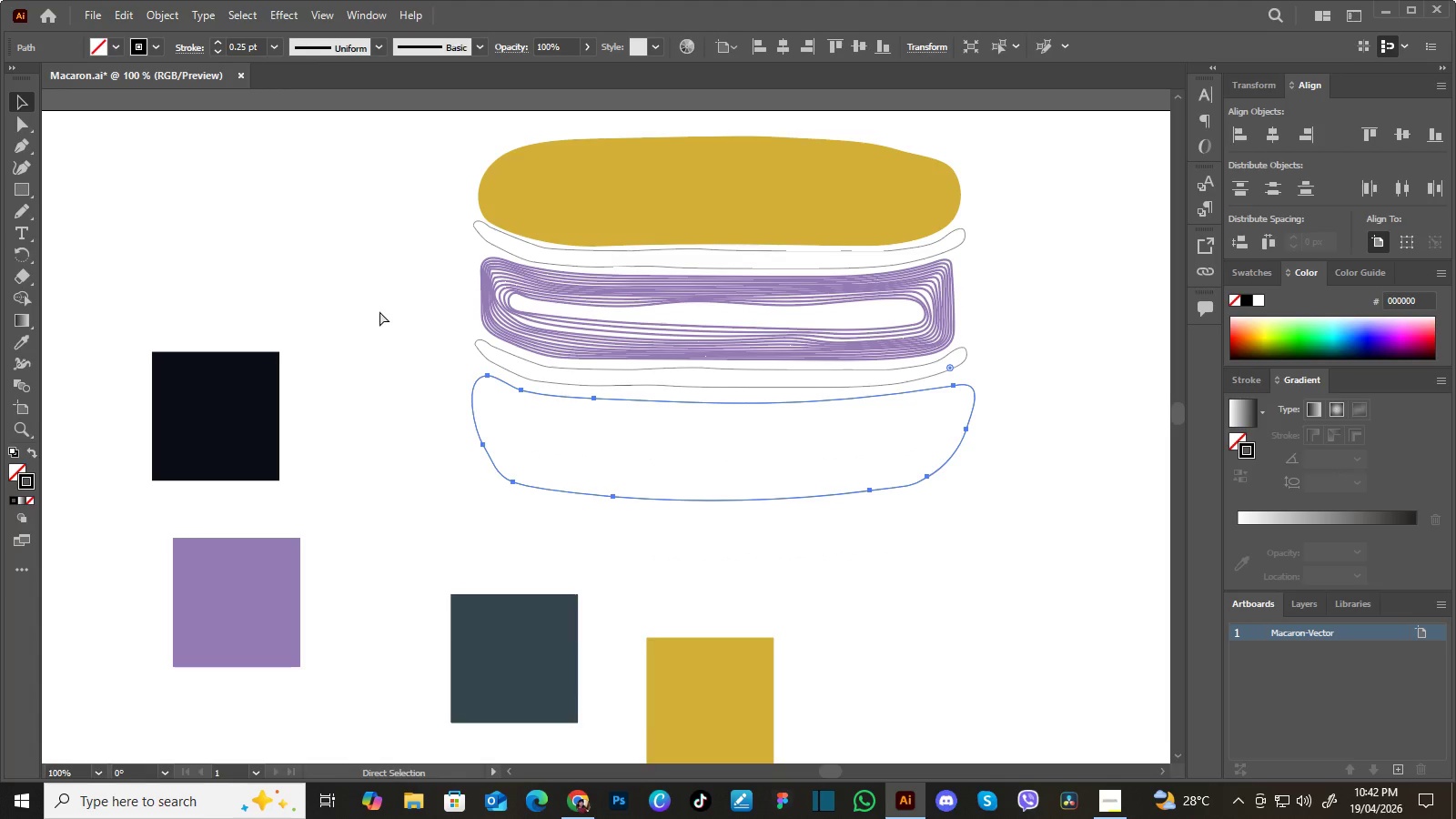 
key(Control+Z)
 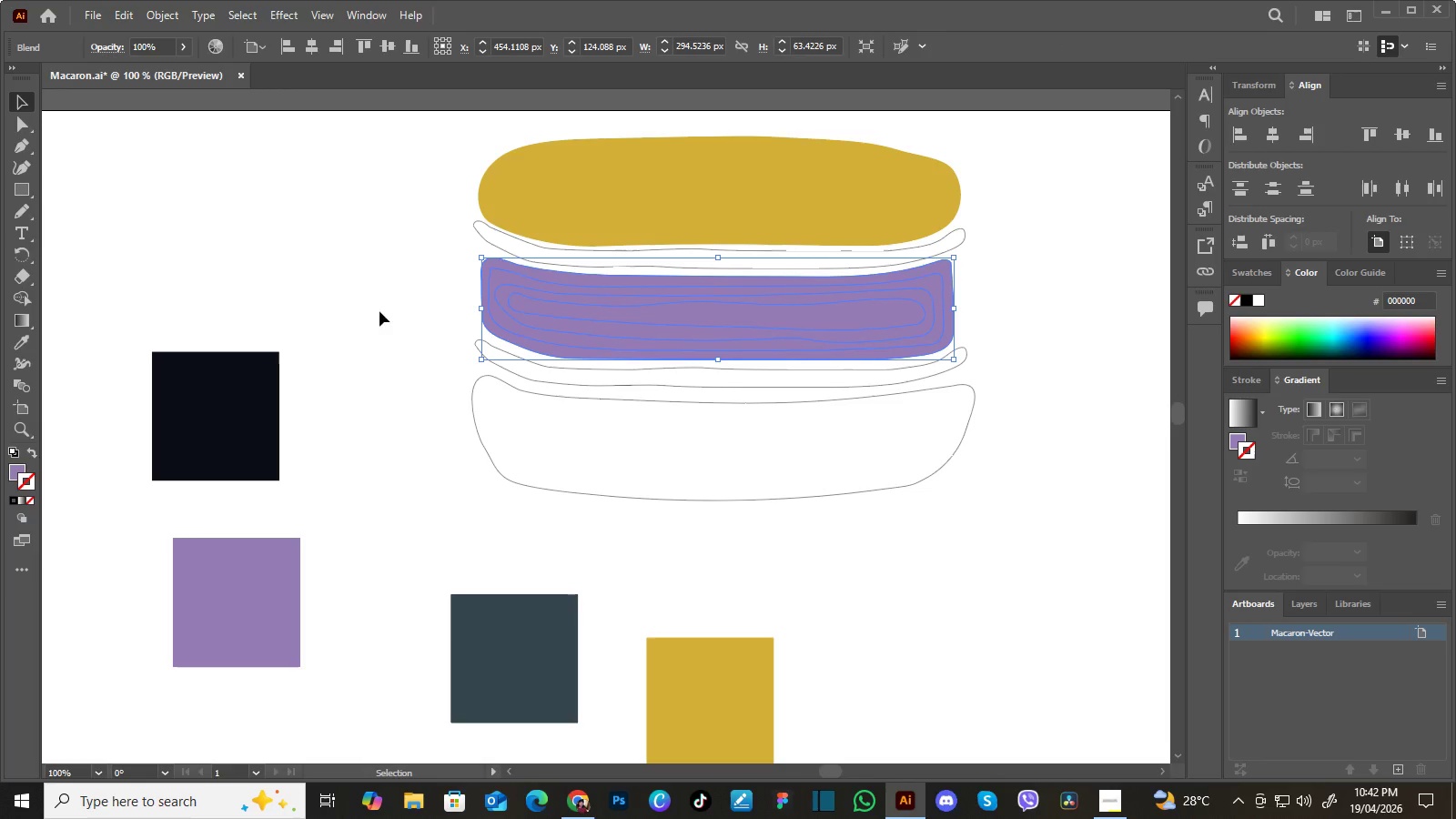 
key(Control+Z)
 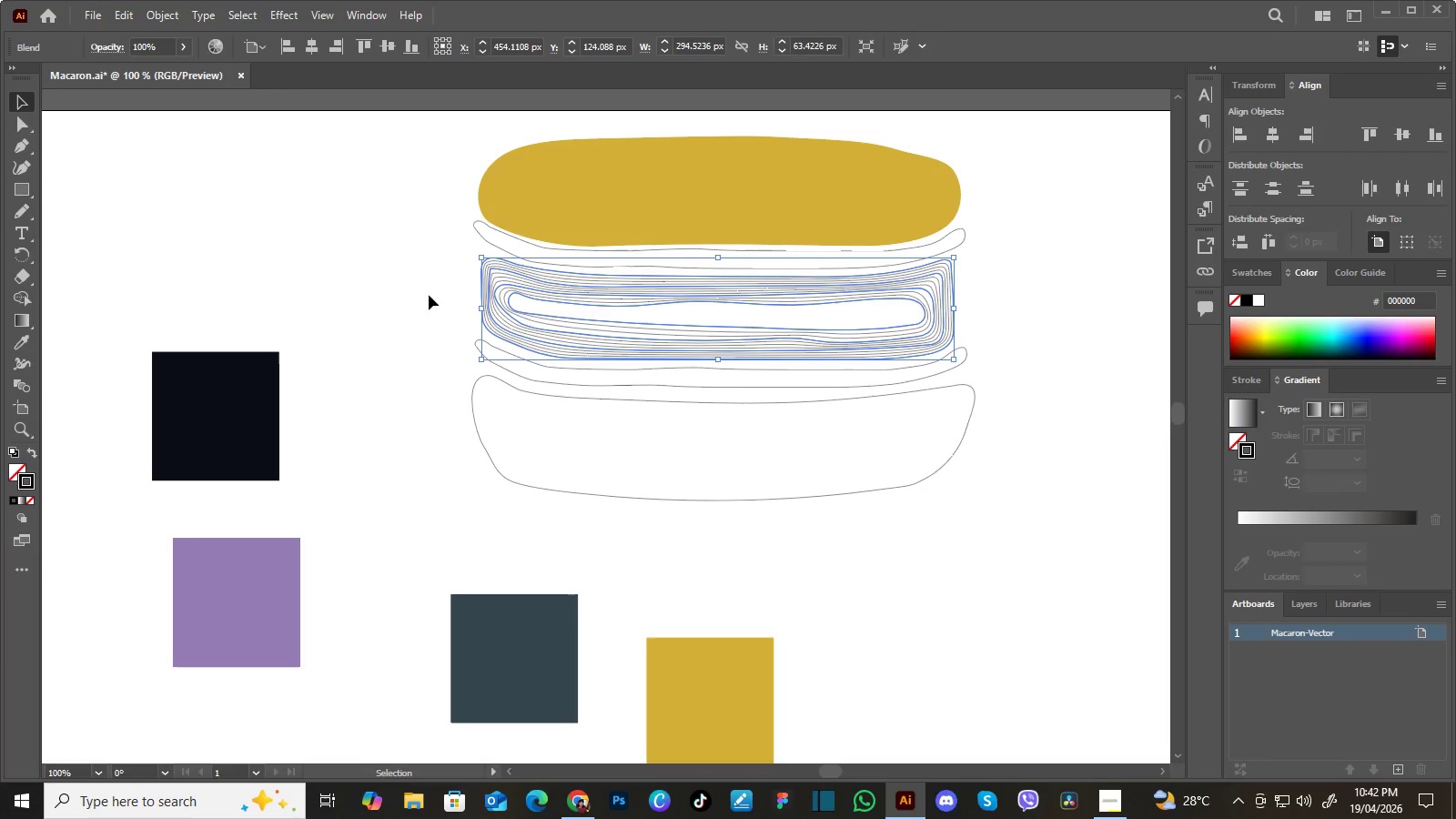 
left_click([430, 292])
 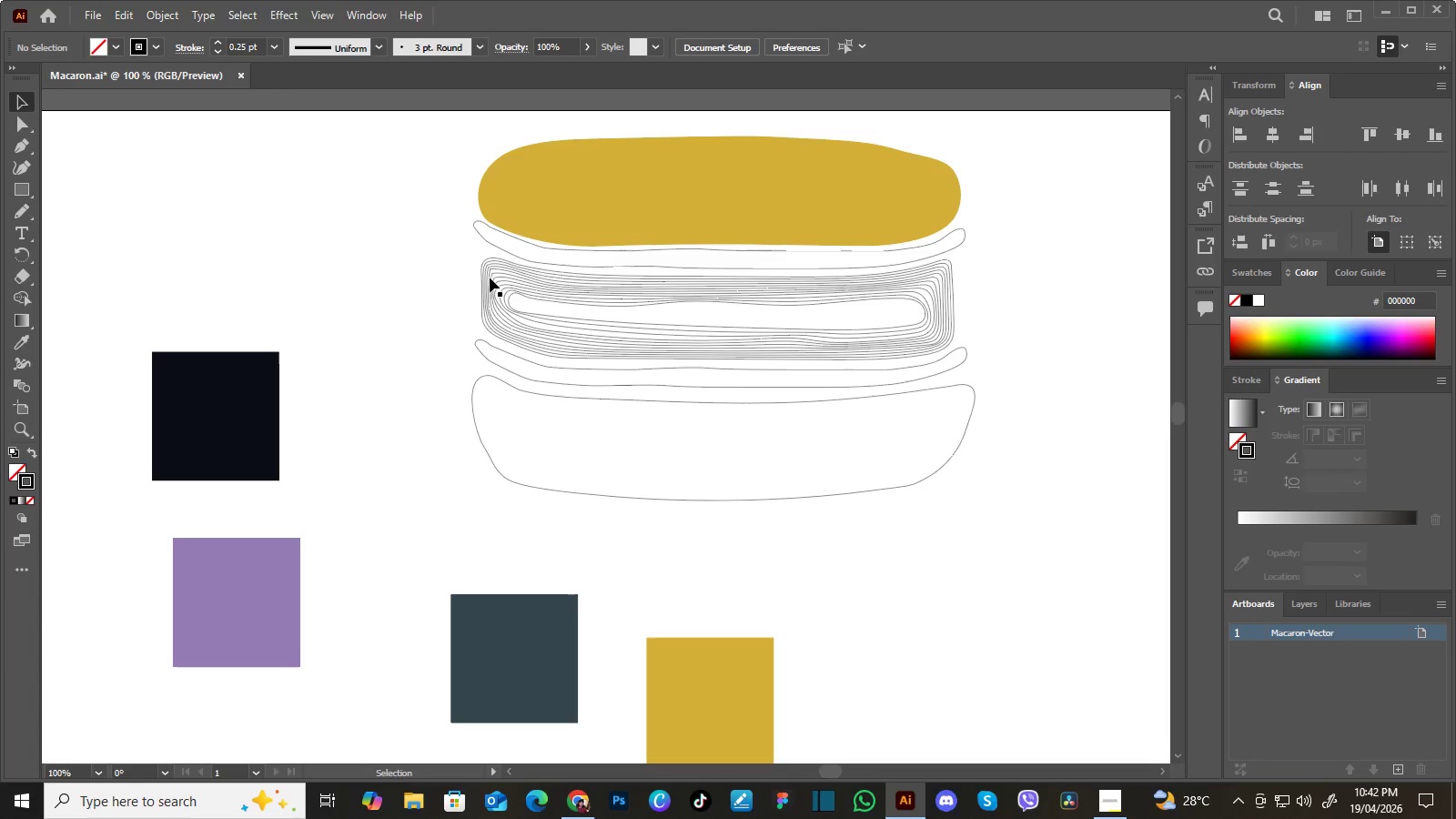 
left_click([493, 276])
 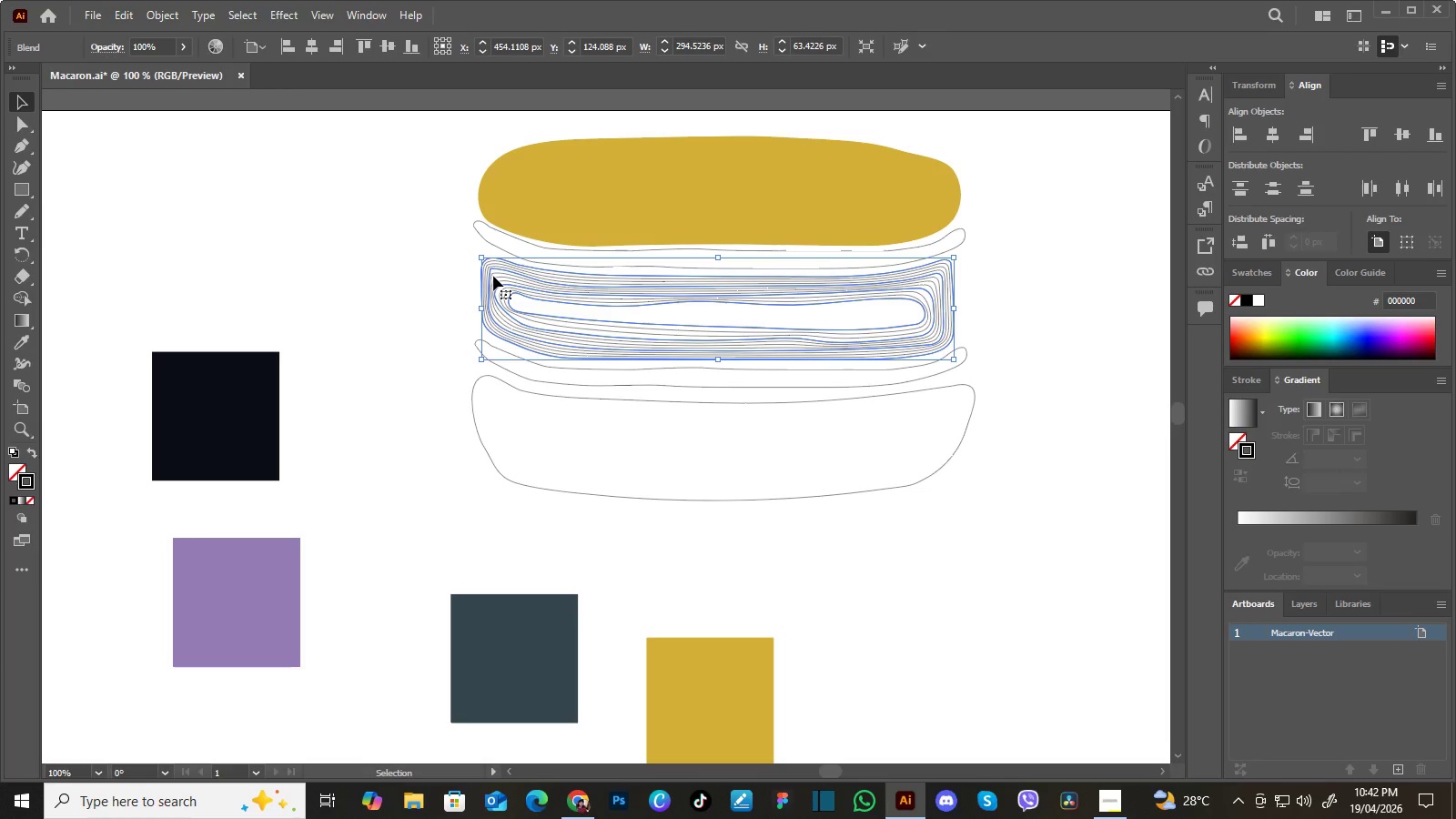 
hold_key(key=AltLeft, duration=1.31)
left_click_drag(start_coordinate=[493, 276], to_coordinate=[96, 219])
 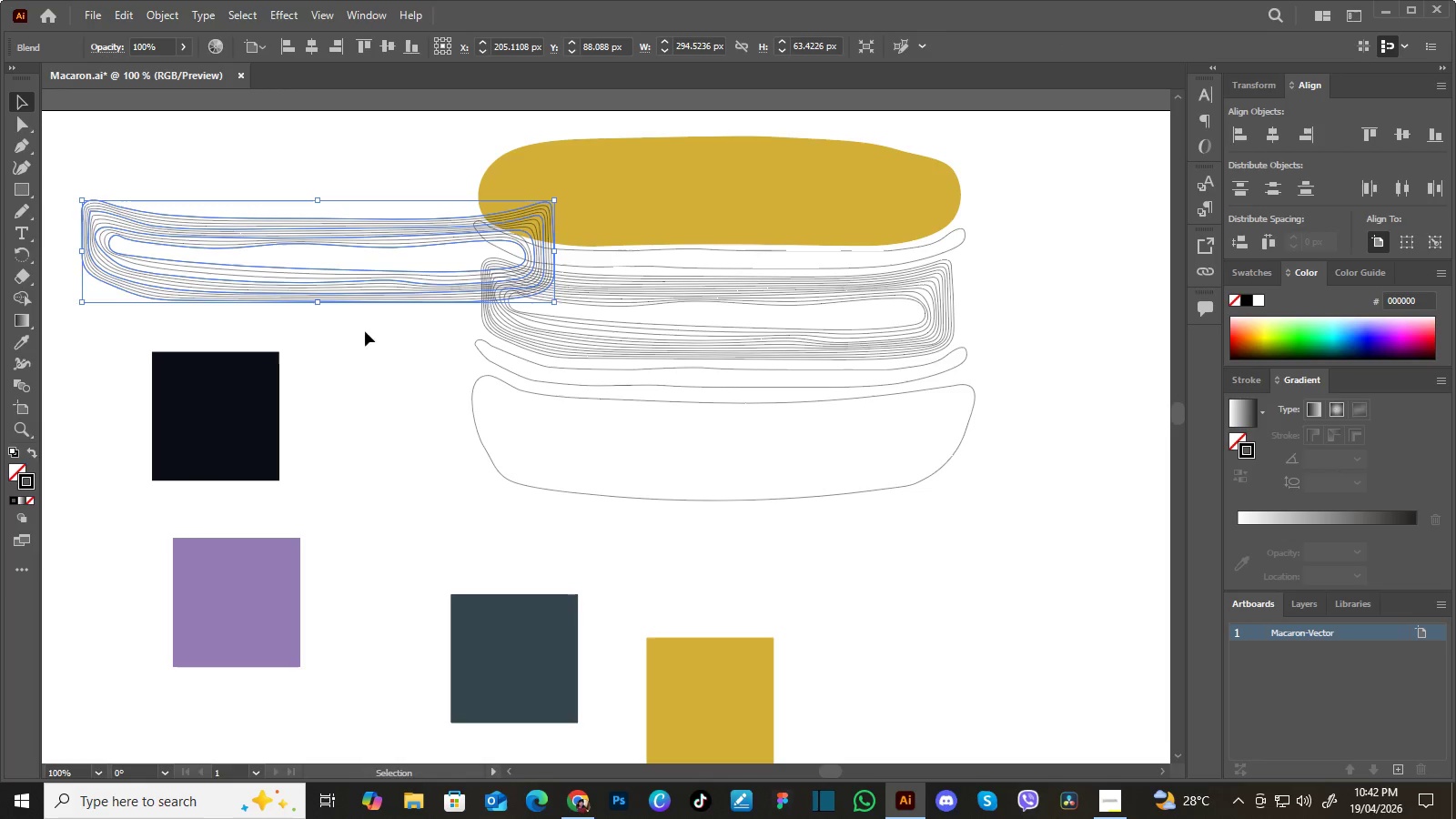 
hold_key(key=Space, duration=0.61)
 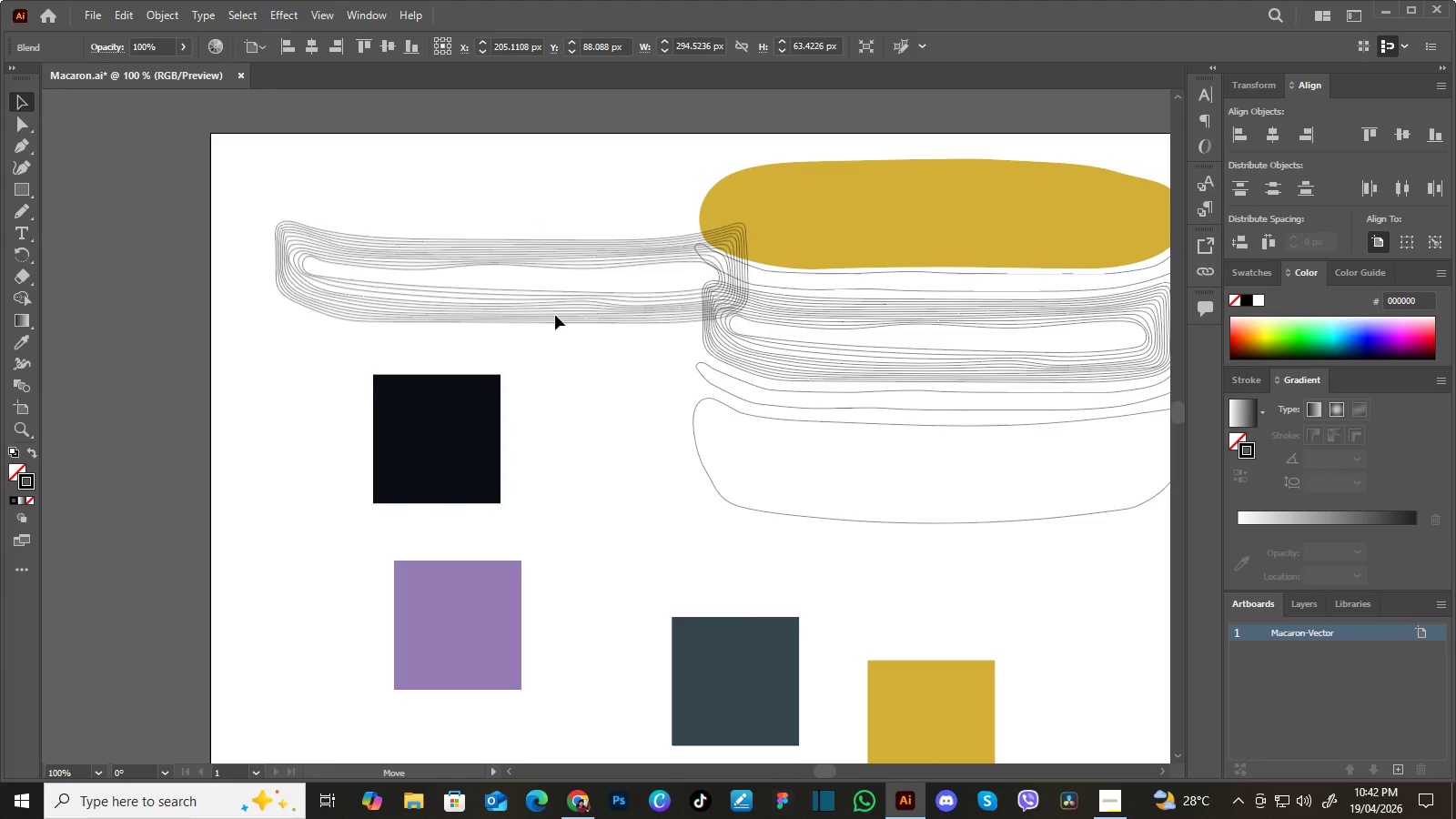 
left_click_drag(start_coordinate=[386, 353], to_coordinate=[607, 376])
 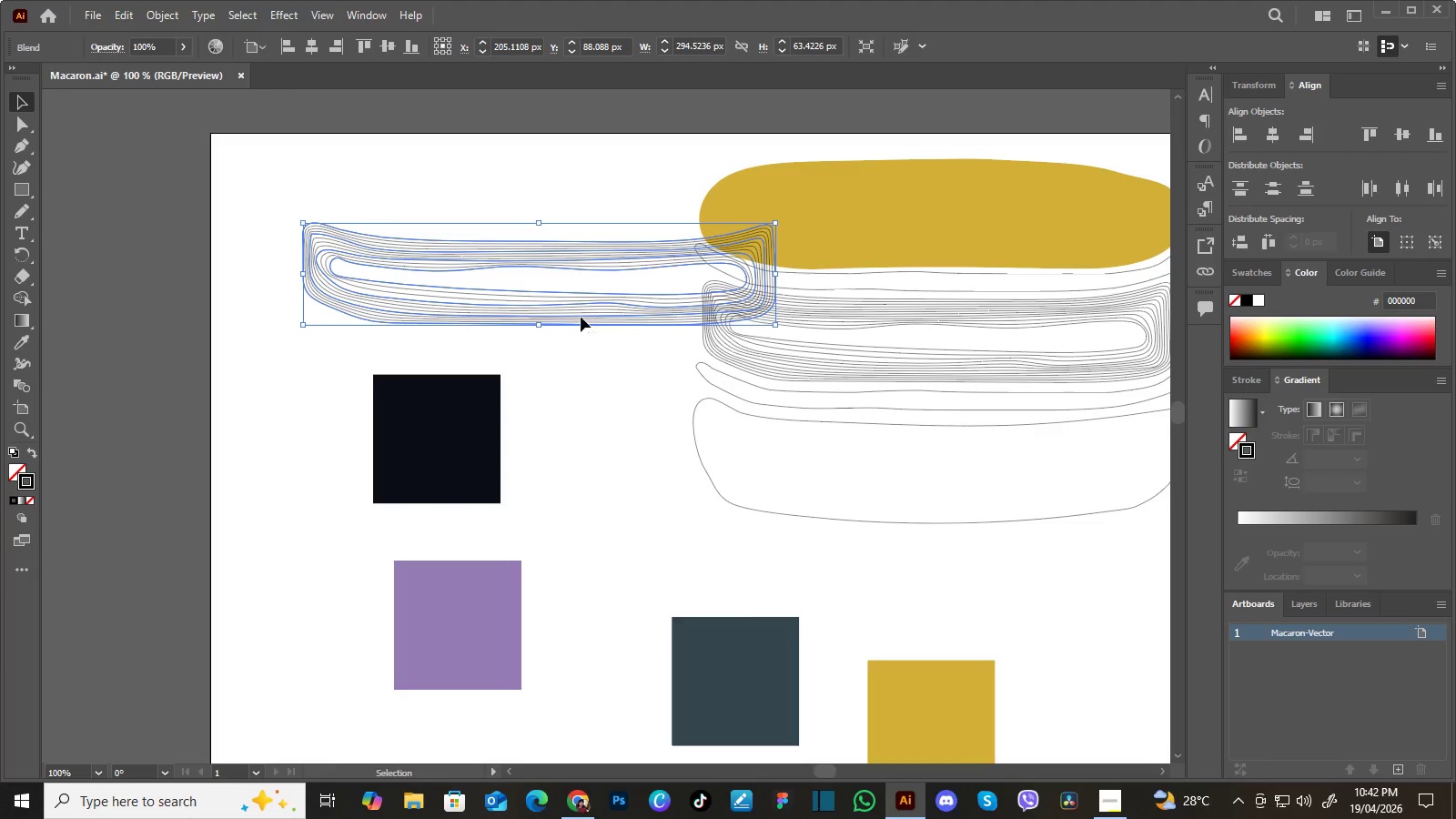 
left_click_drag(start_coordinate=[593, 317], to_coordinate=[509, 308])
 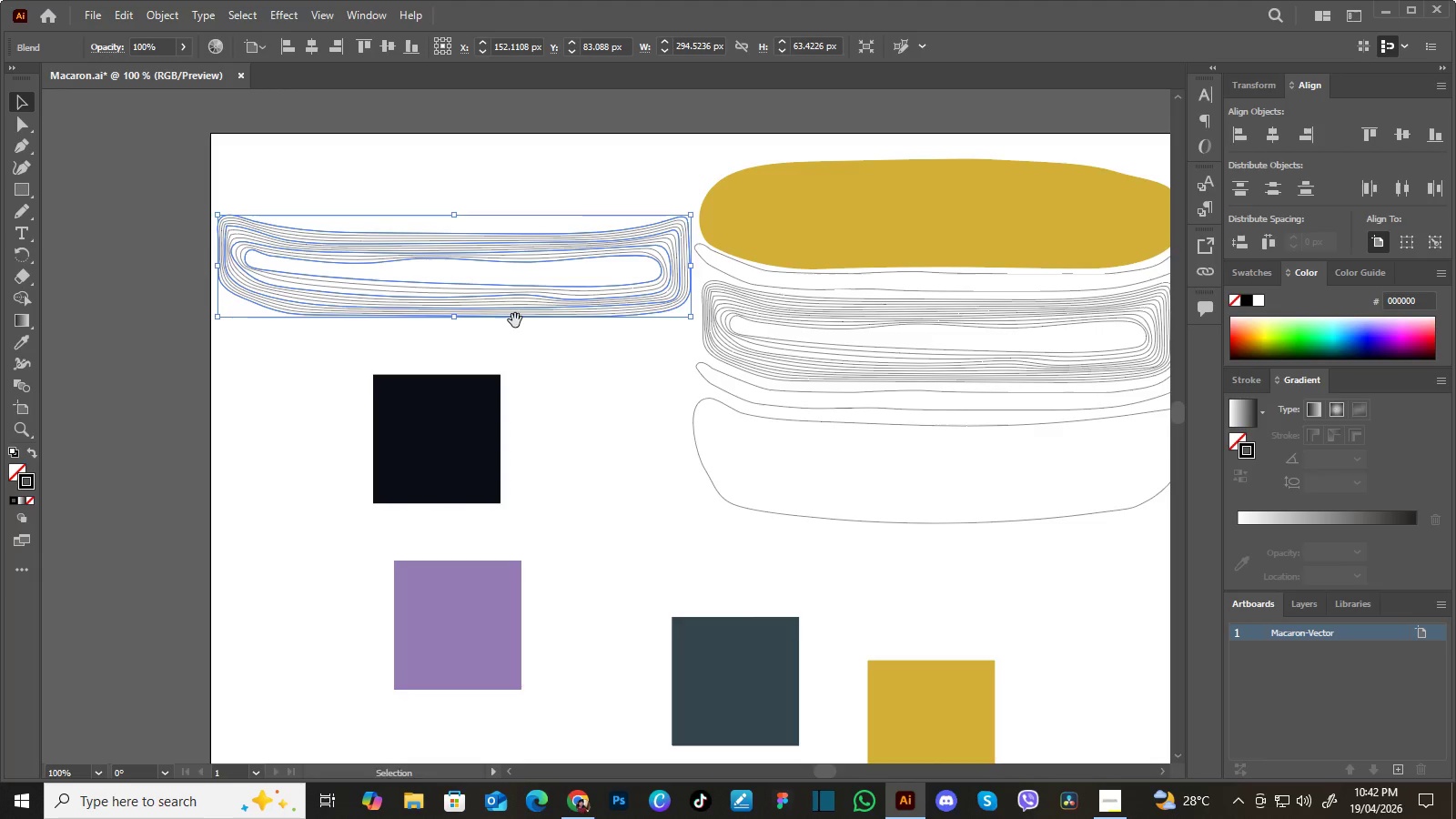 
hold_key(key=Space, duration=0.55)
 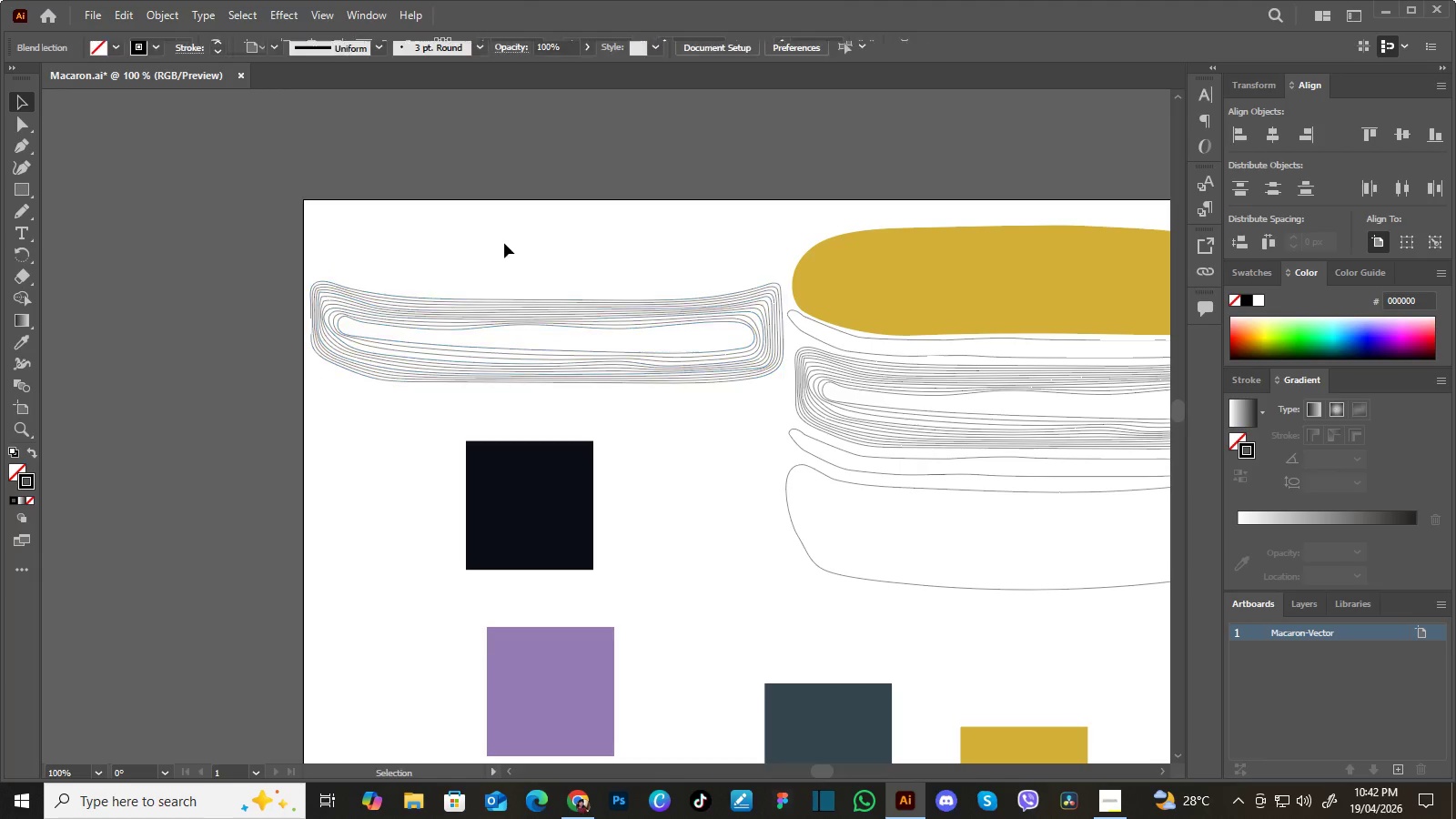 
left_click_drag(start_coordinate=[542, 349], to_coordinate=[635, 416])
 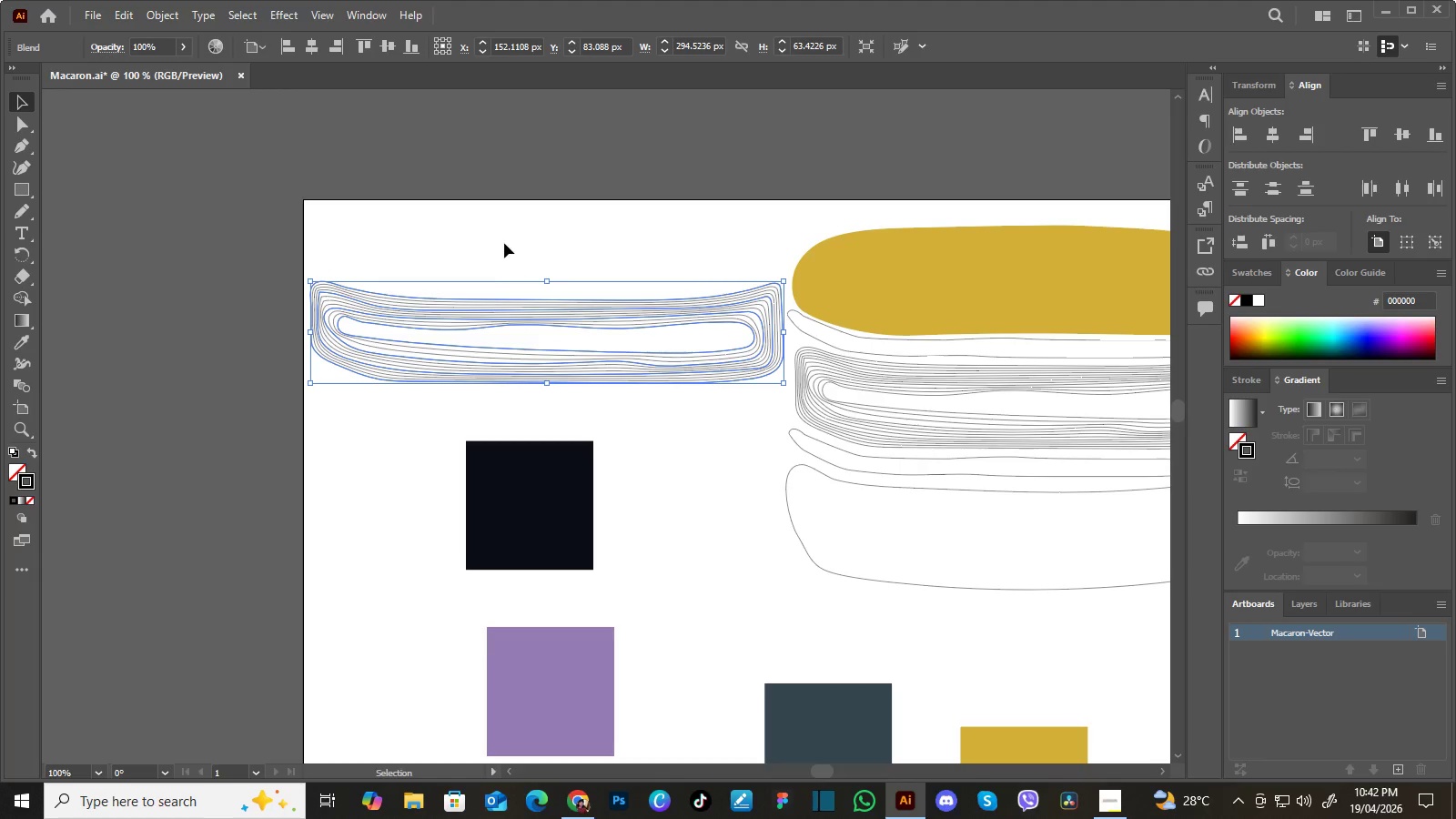 
left_click([504, 243])
 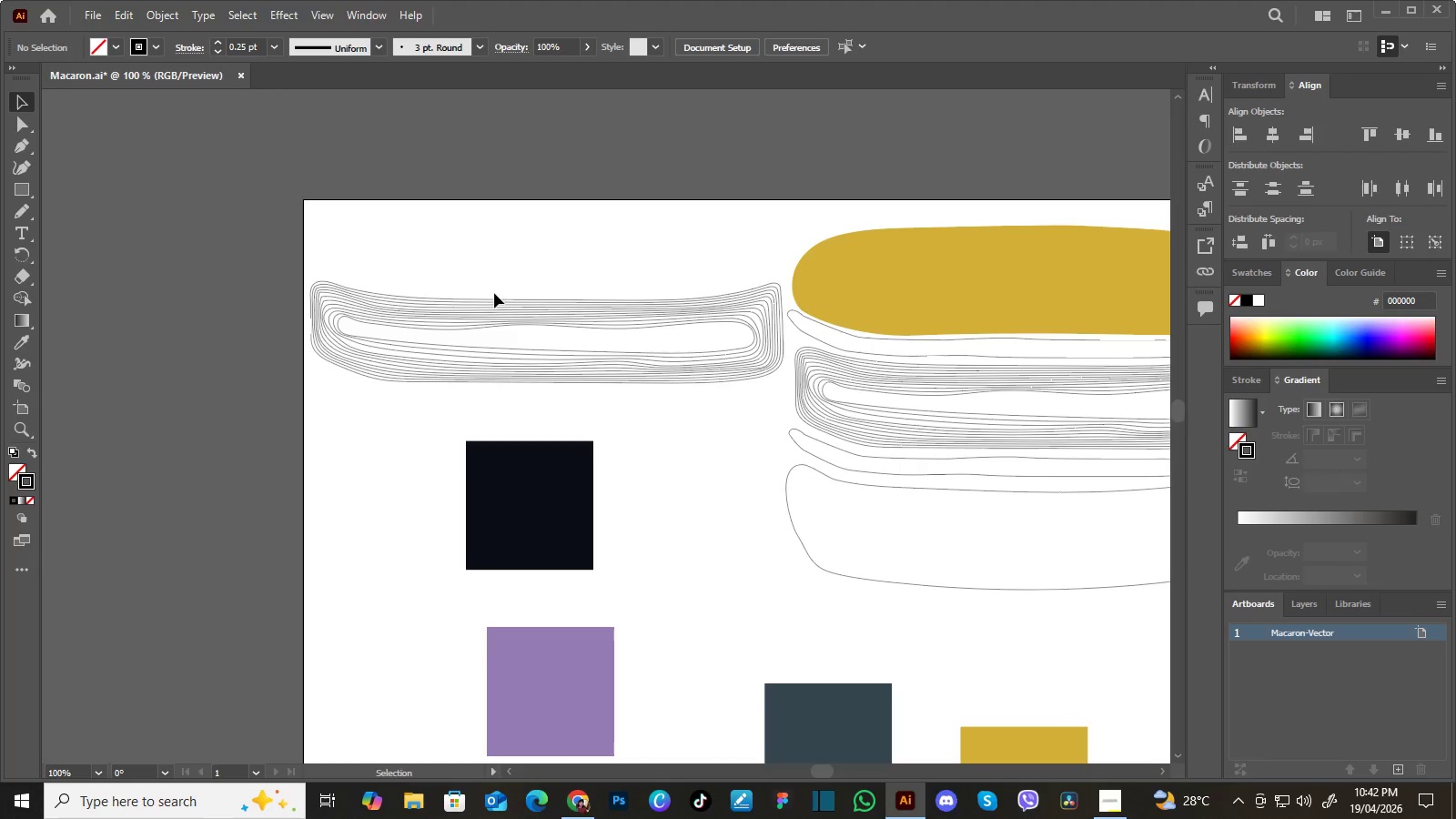 
left_click([495, 306])
 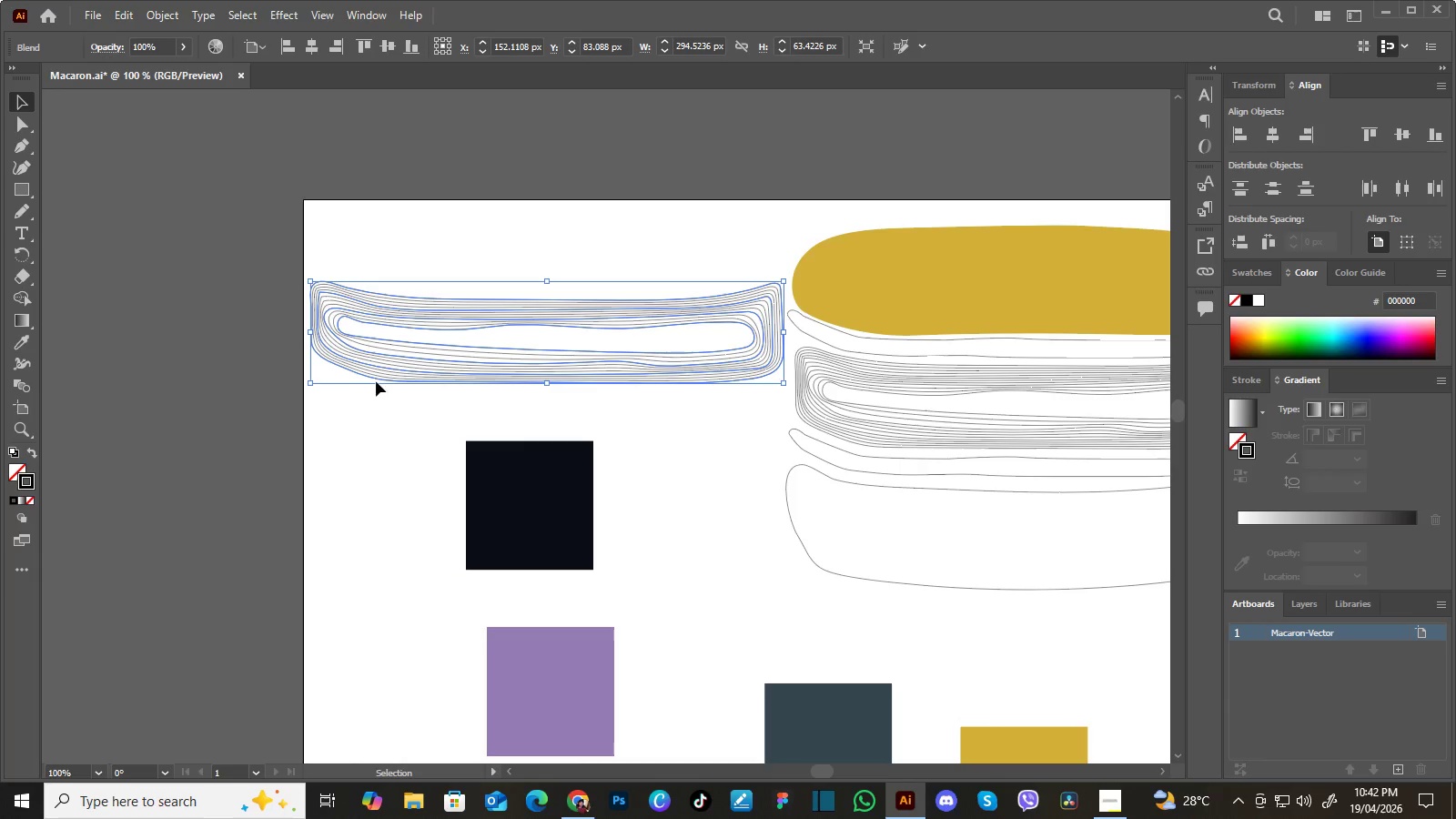 
wait(7.92)
 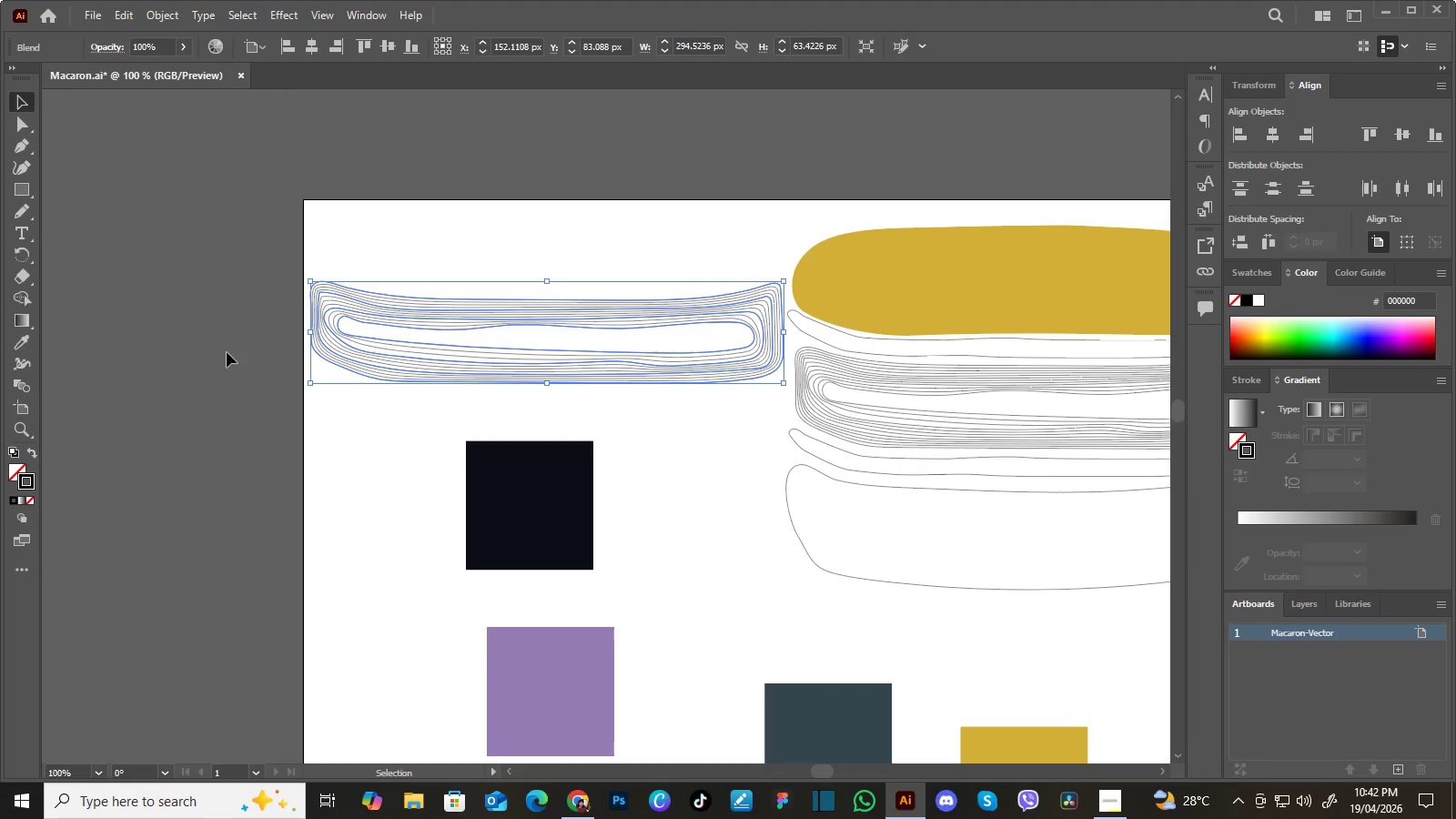 
left_click([157, 18])
 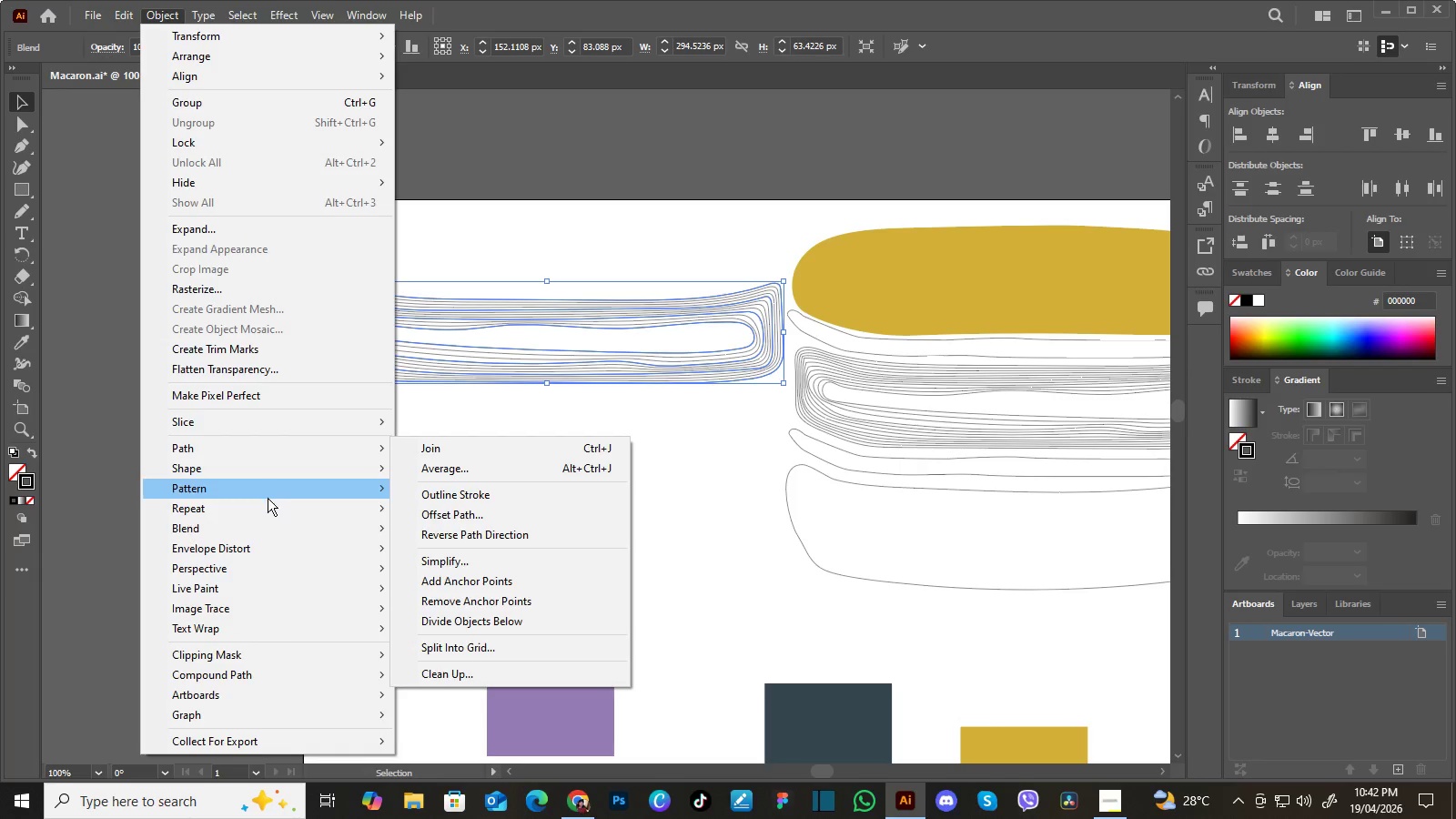 
mouse_move([294, 526])
 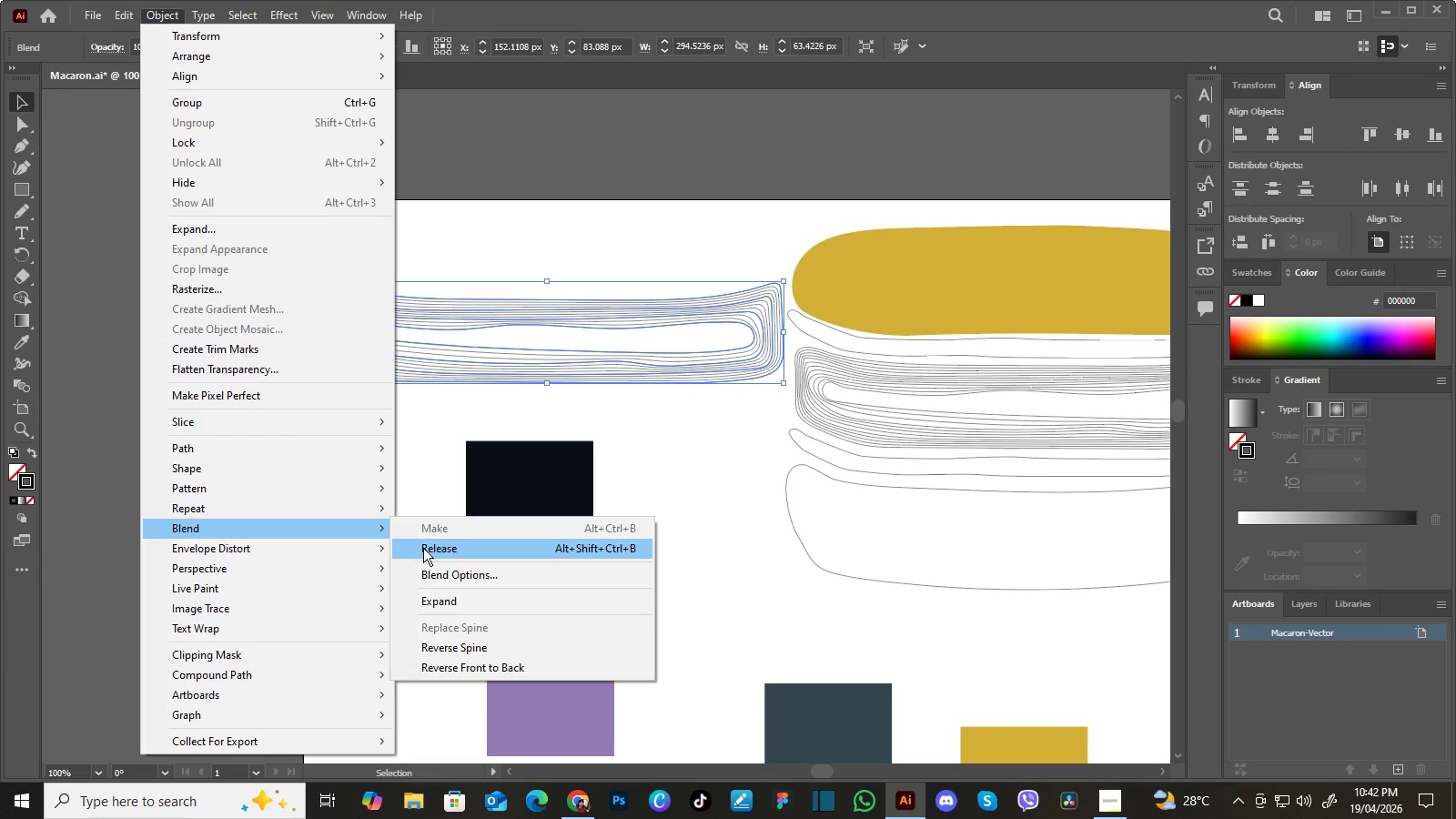 
left_click([423, 548])
 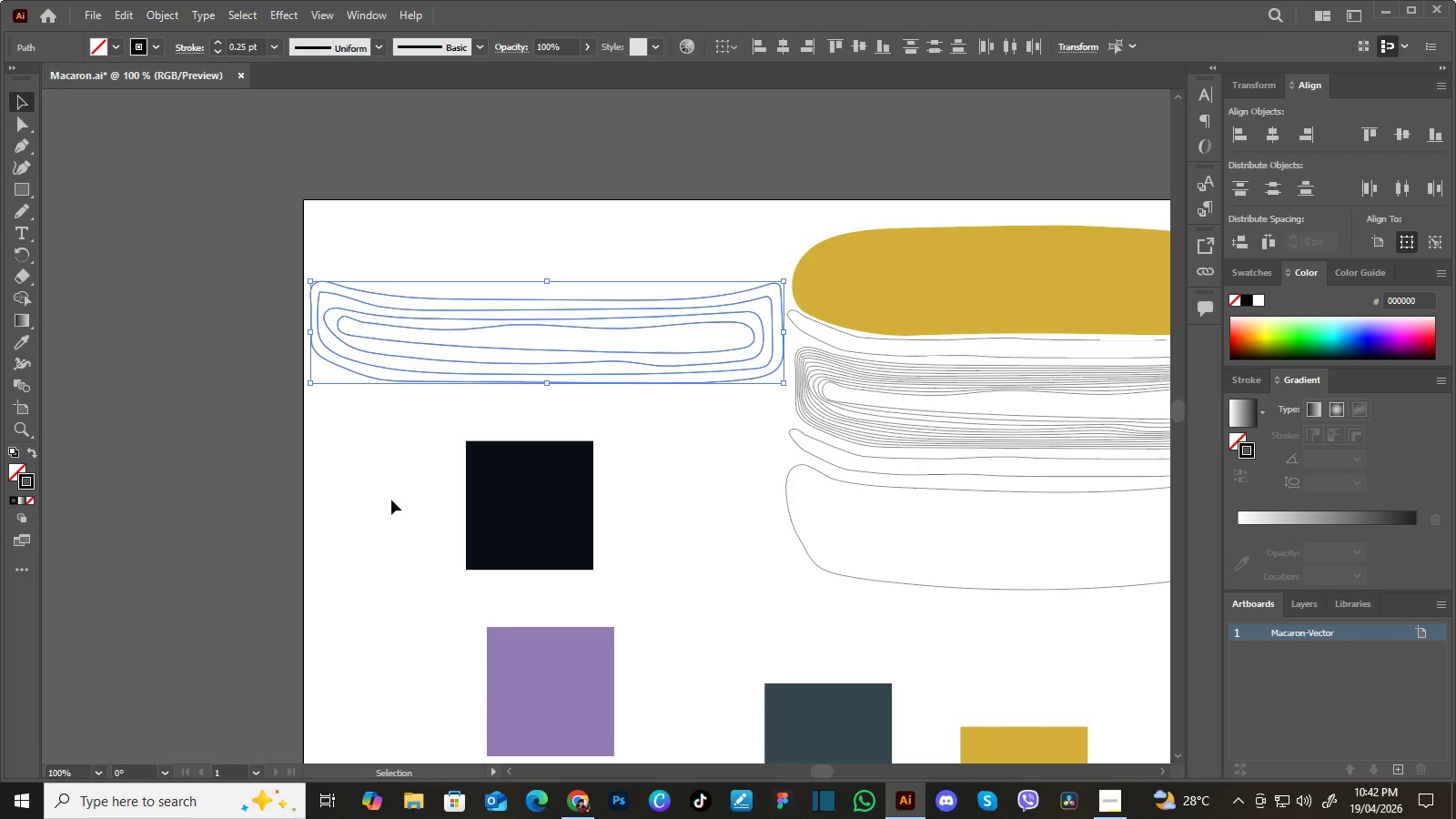 
left_click([391, 500])
 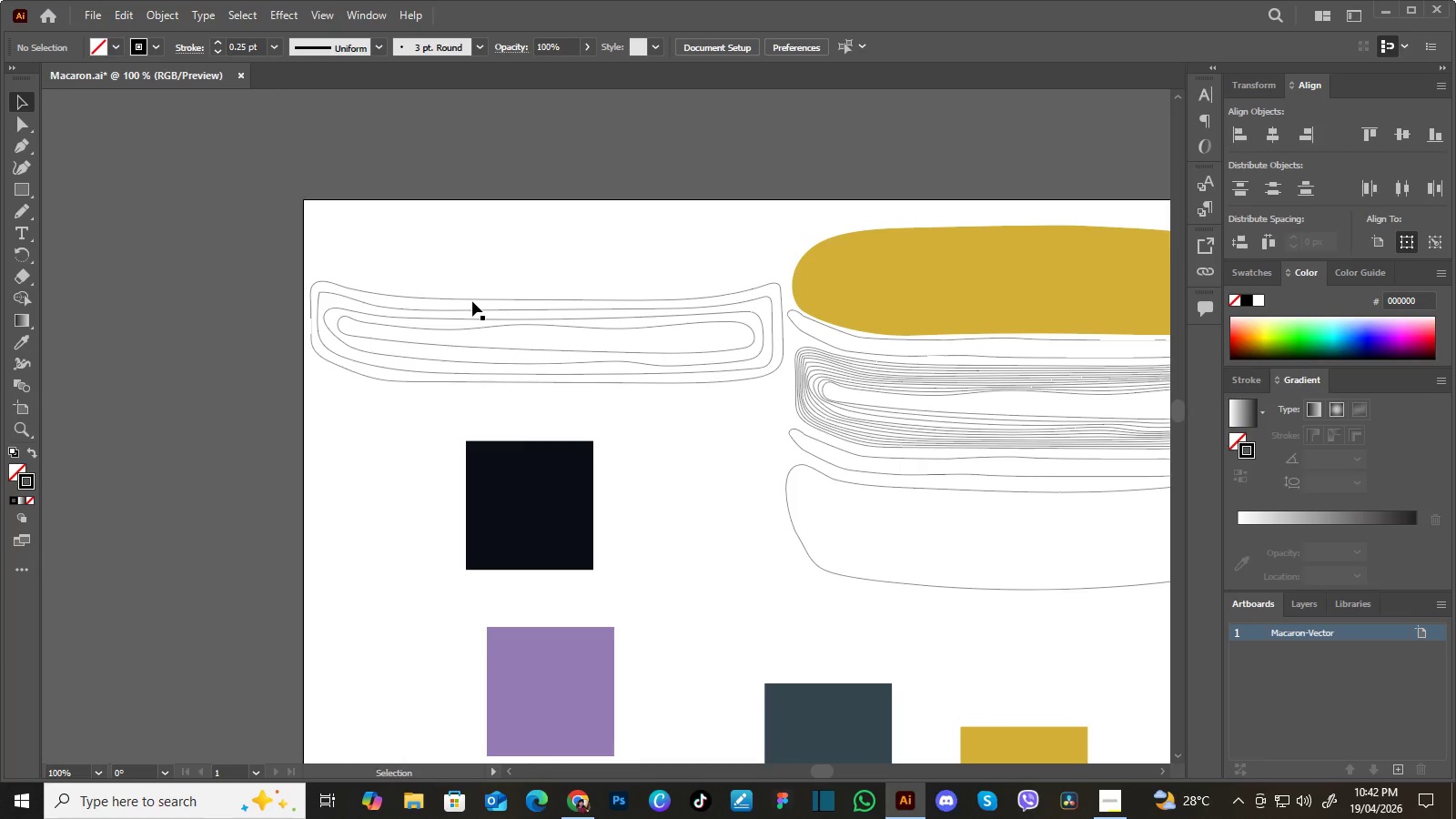 
left_click([475, 299])
 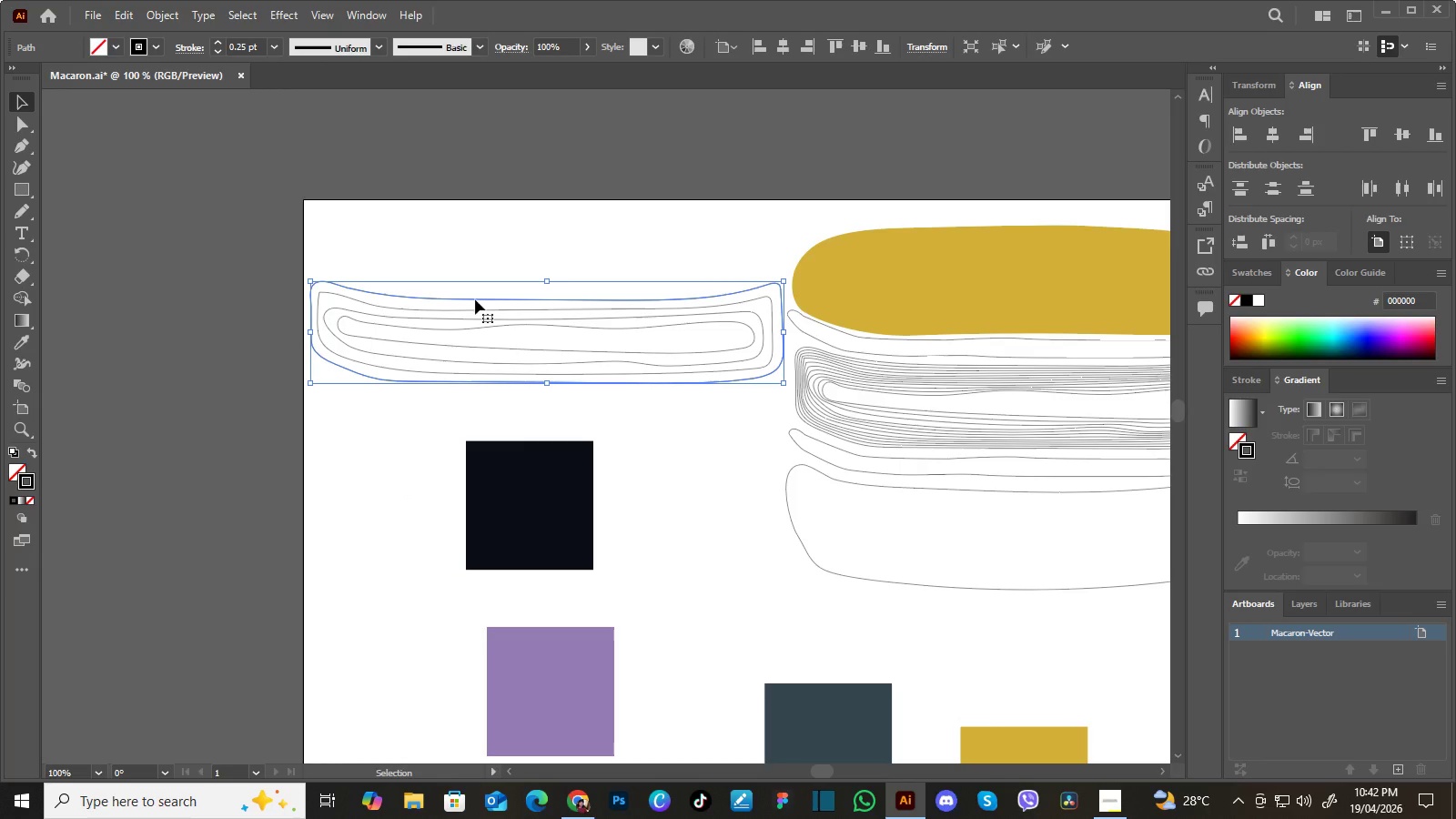 
hold_key(key=AltLeft, duration=1.5)
left_click_drag(start_coordinate=[475, 299], to_coordinate=[460, 478])
 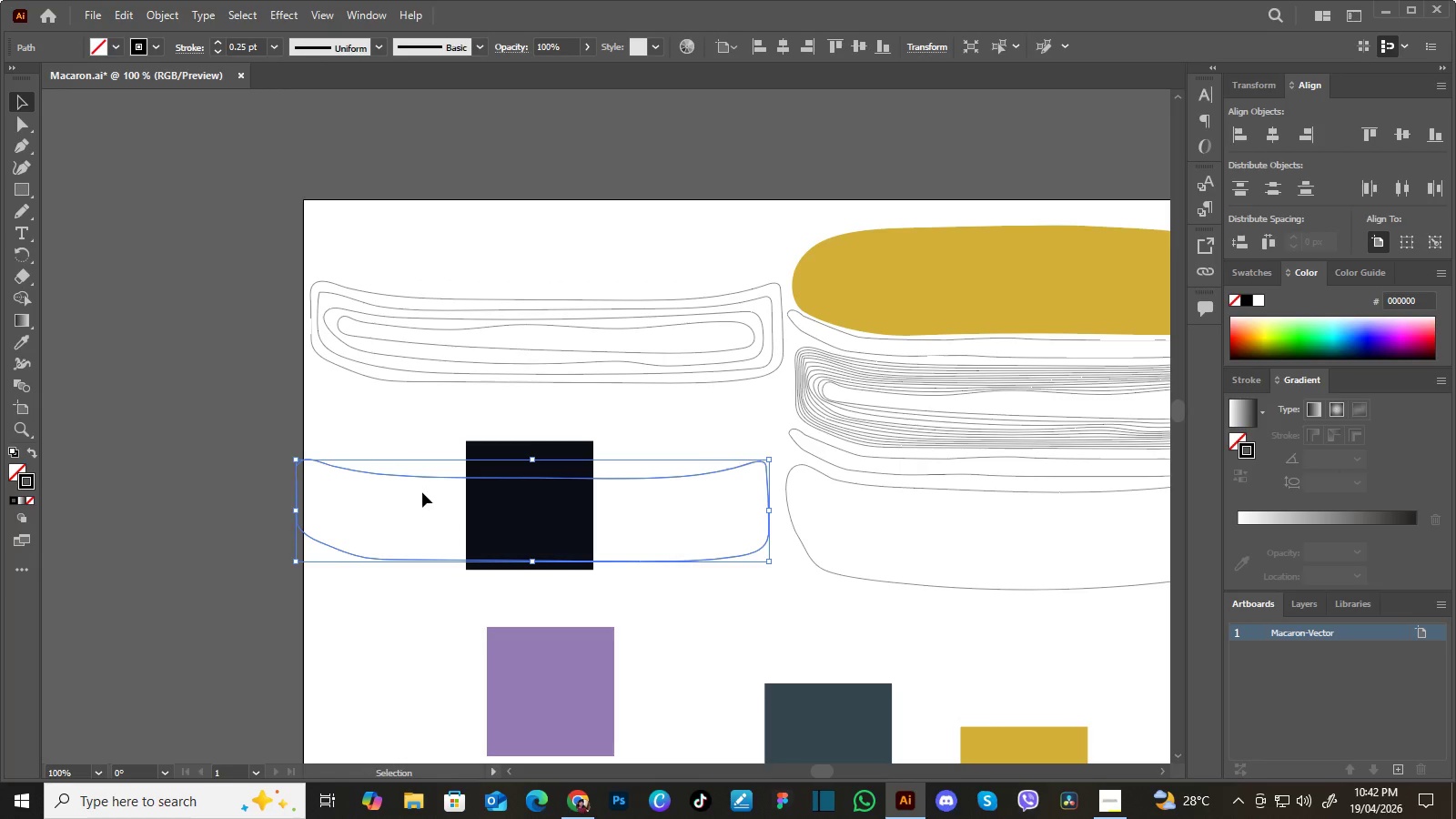 
hold_key(key=AltLeft, duration=0.64)
 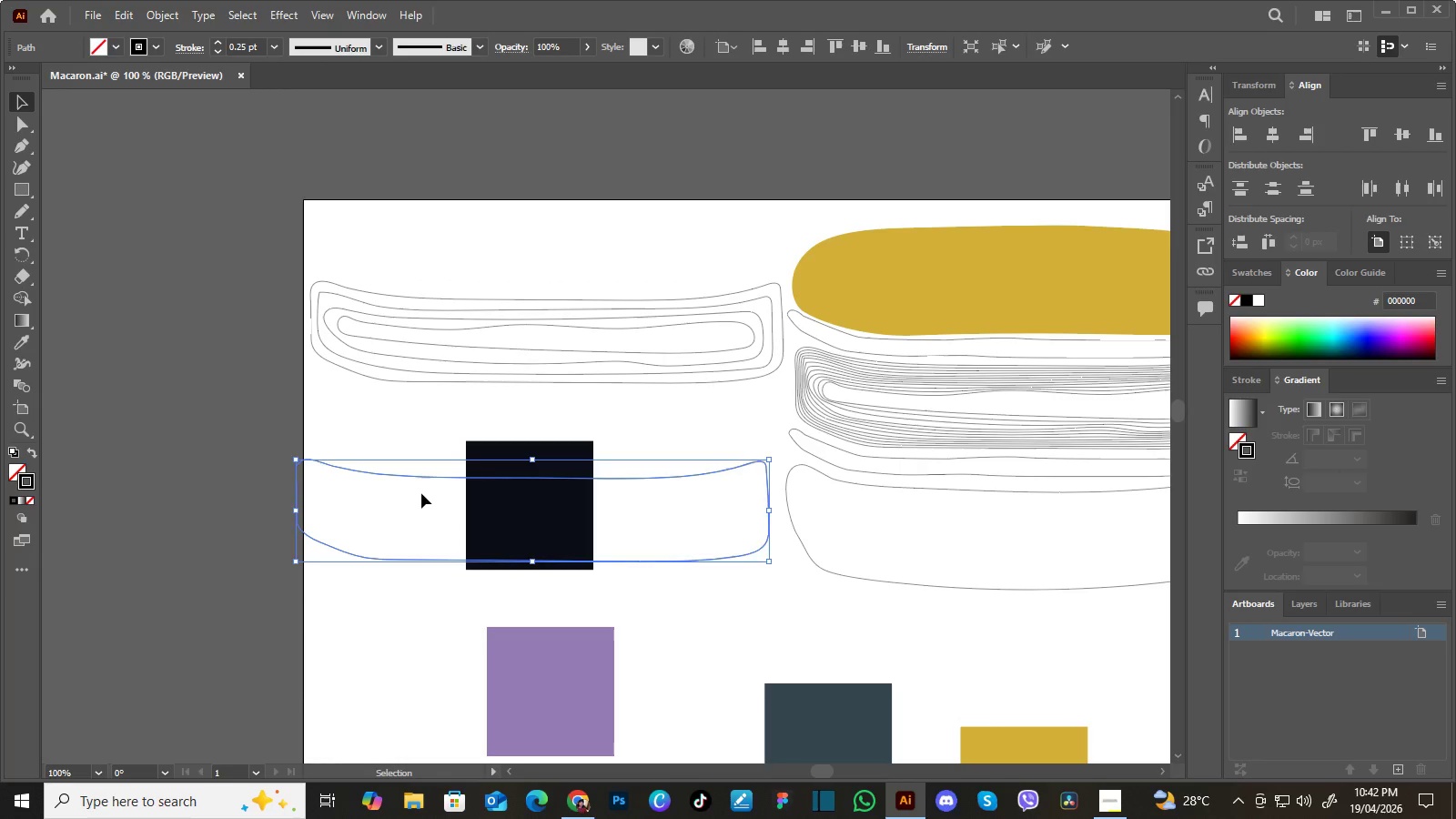 
left_click([421, 493])
 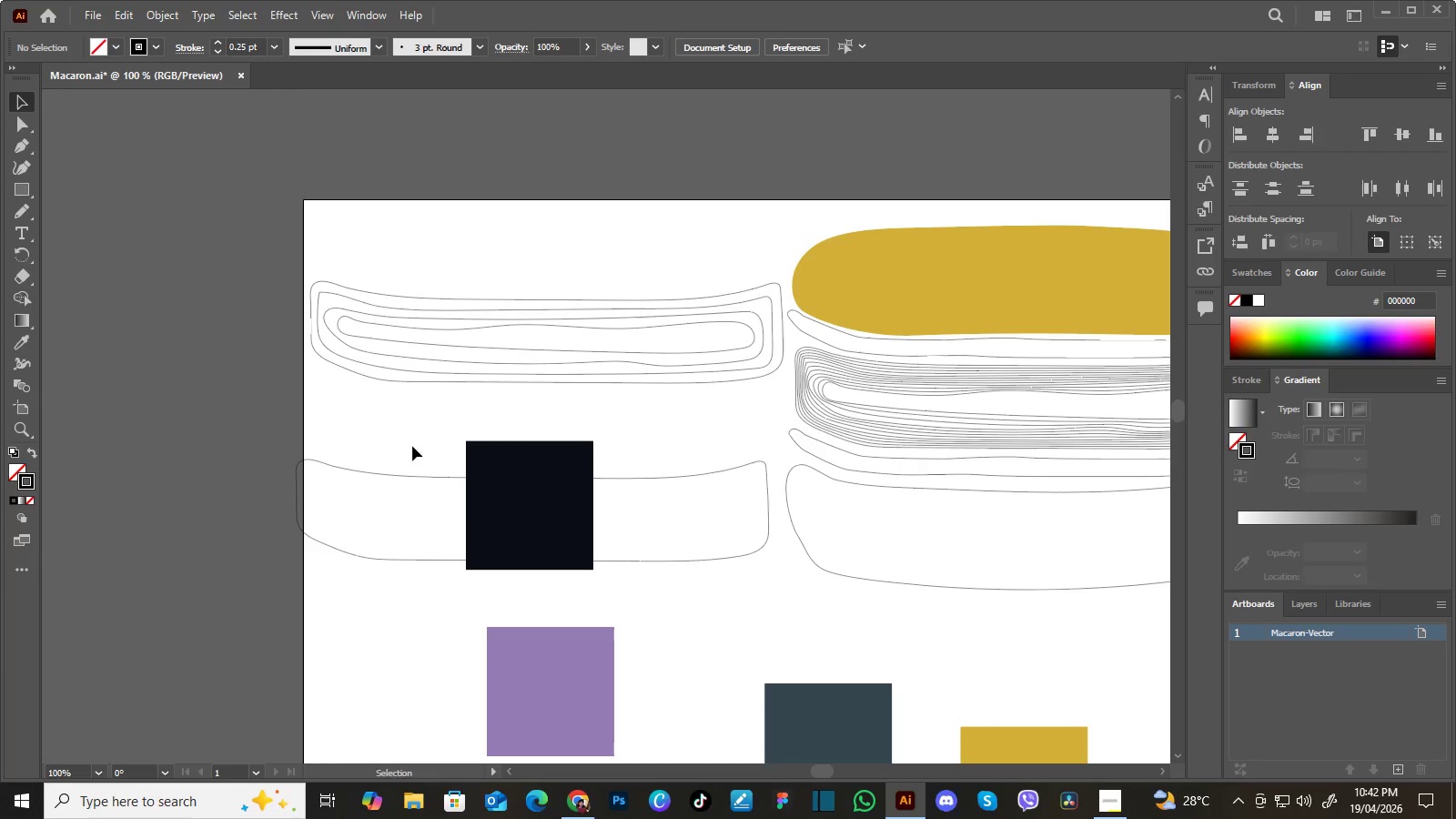 
hold_key(key=Space, duration=0.67)
 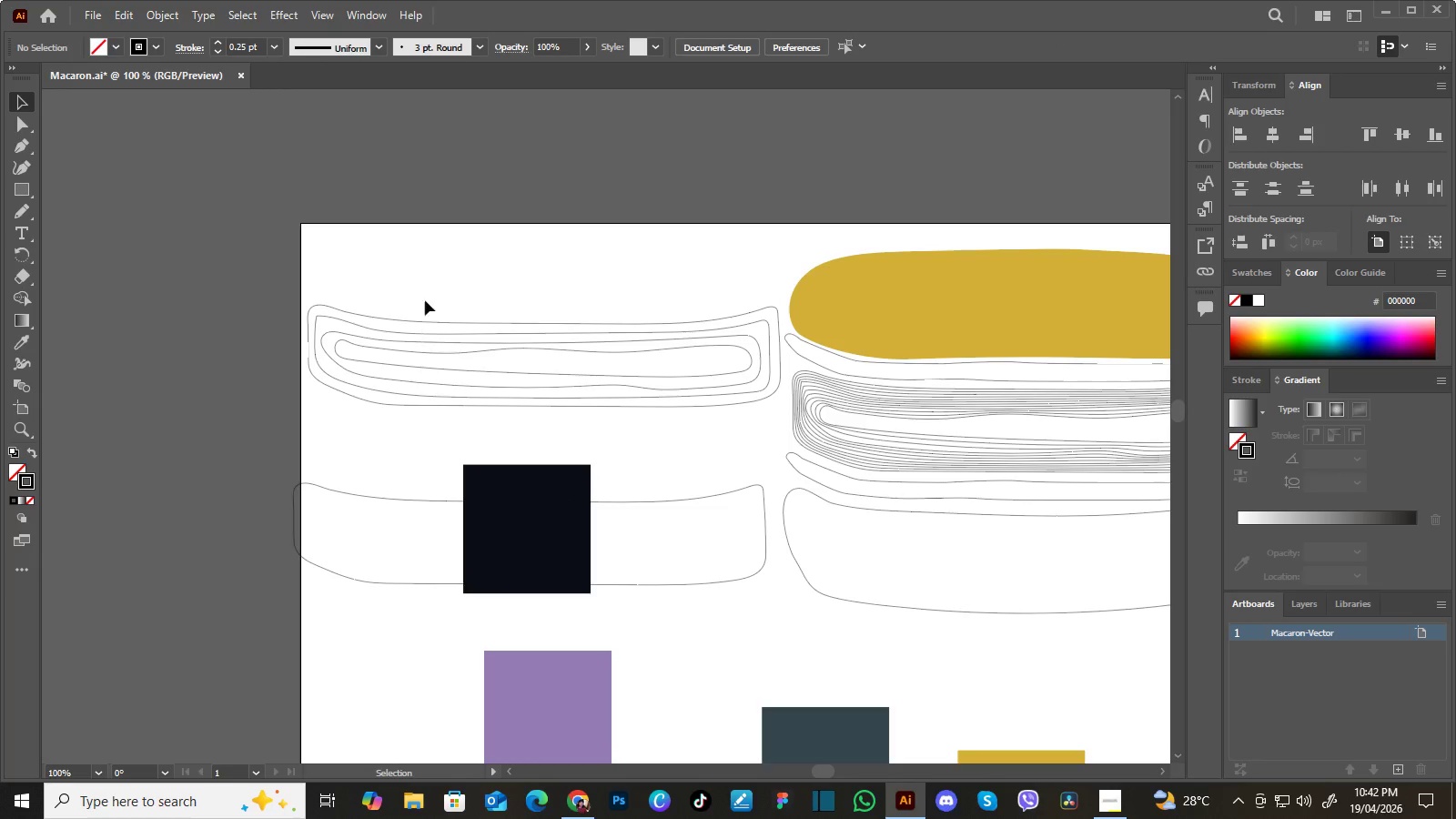 
left_click_drag(start_coordinate=[408, 417], to_coordinate=[405, 441])
 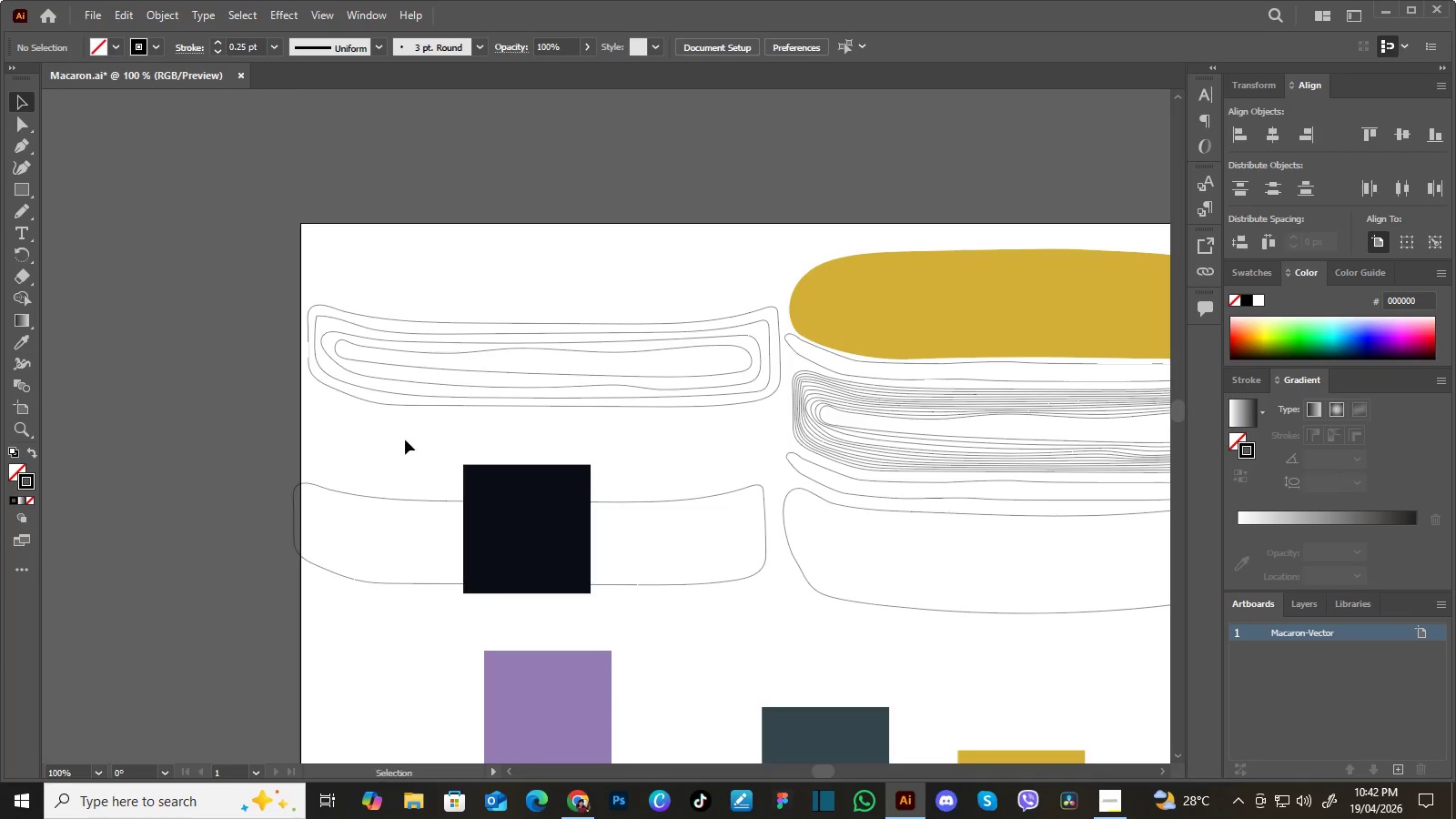 
hold_key(key=Space, duration=24.36)
 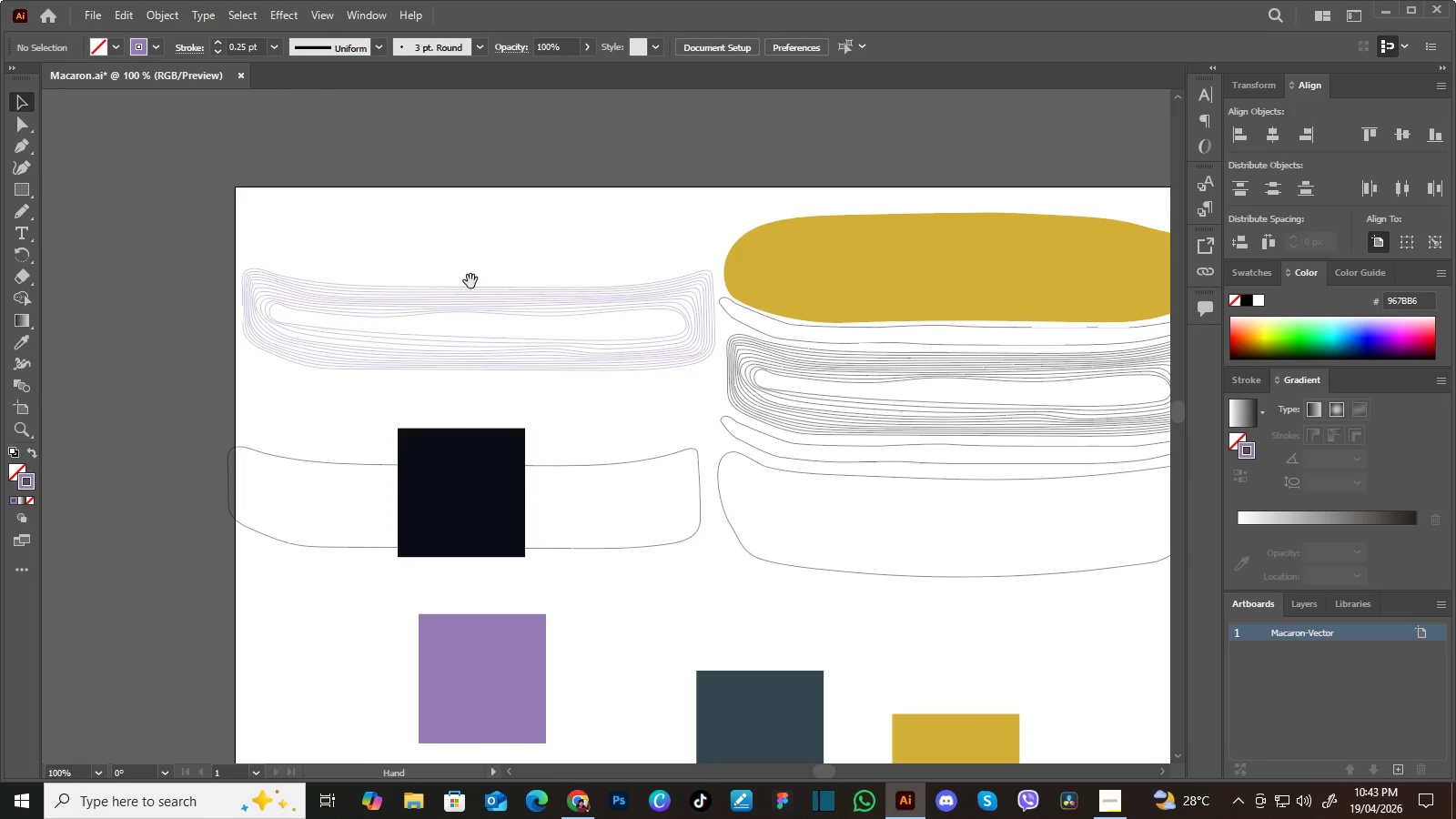 
left_click_drag(start_coordinate=[441, 269], to_coordinate=[385, 419])
 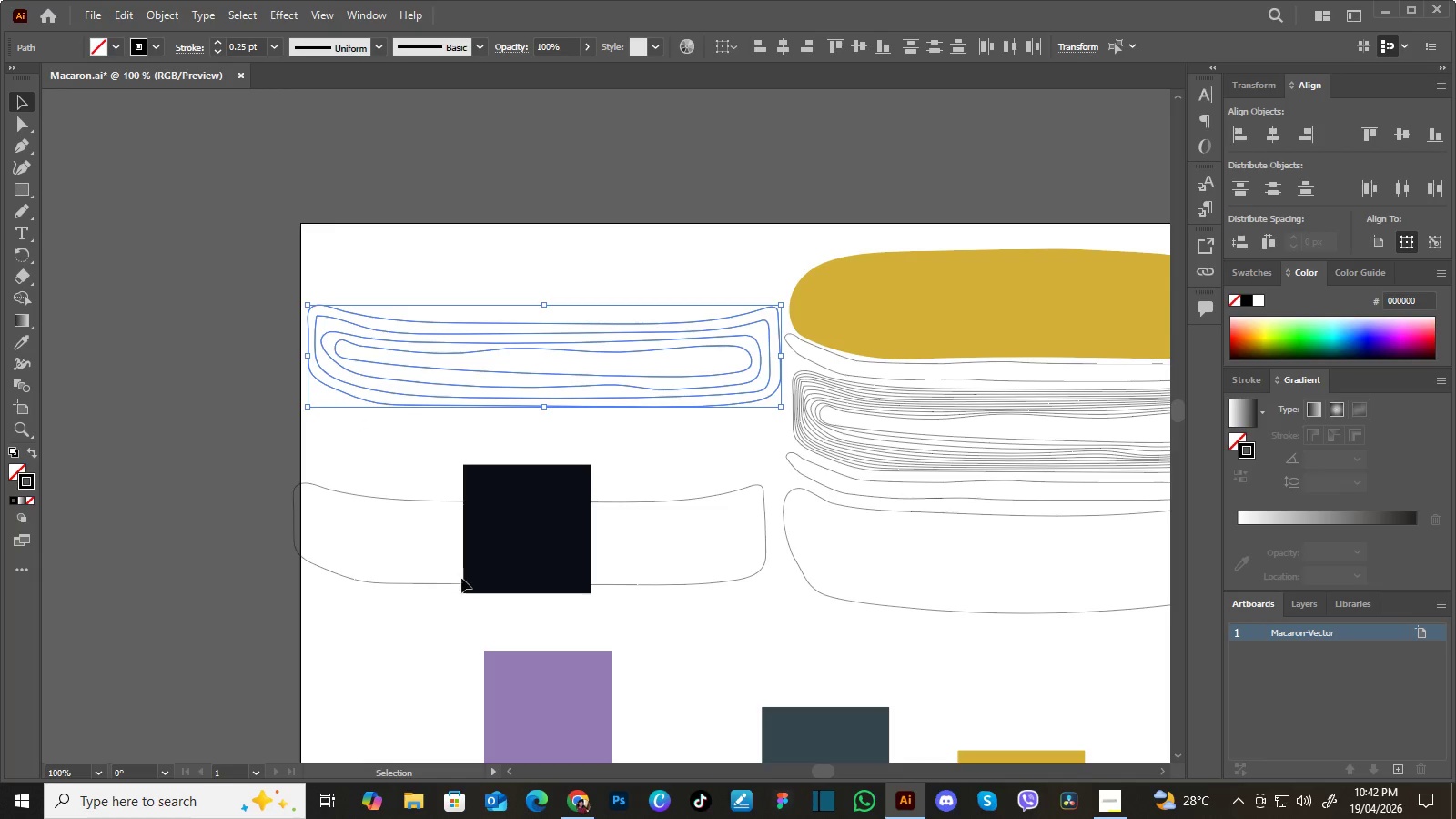 
key(I)
 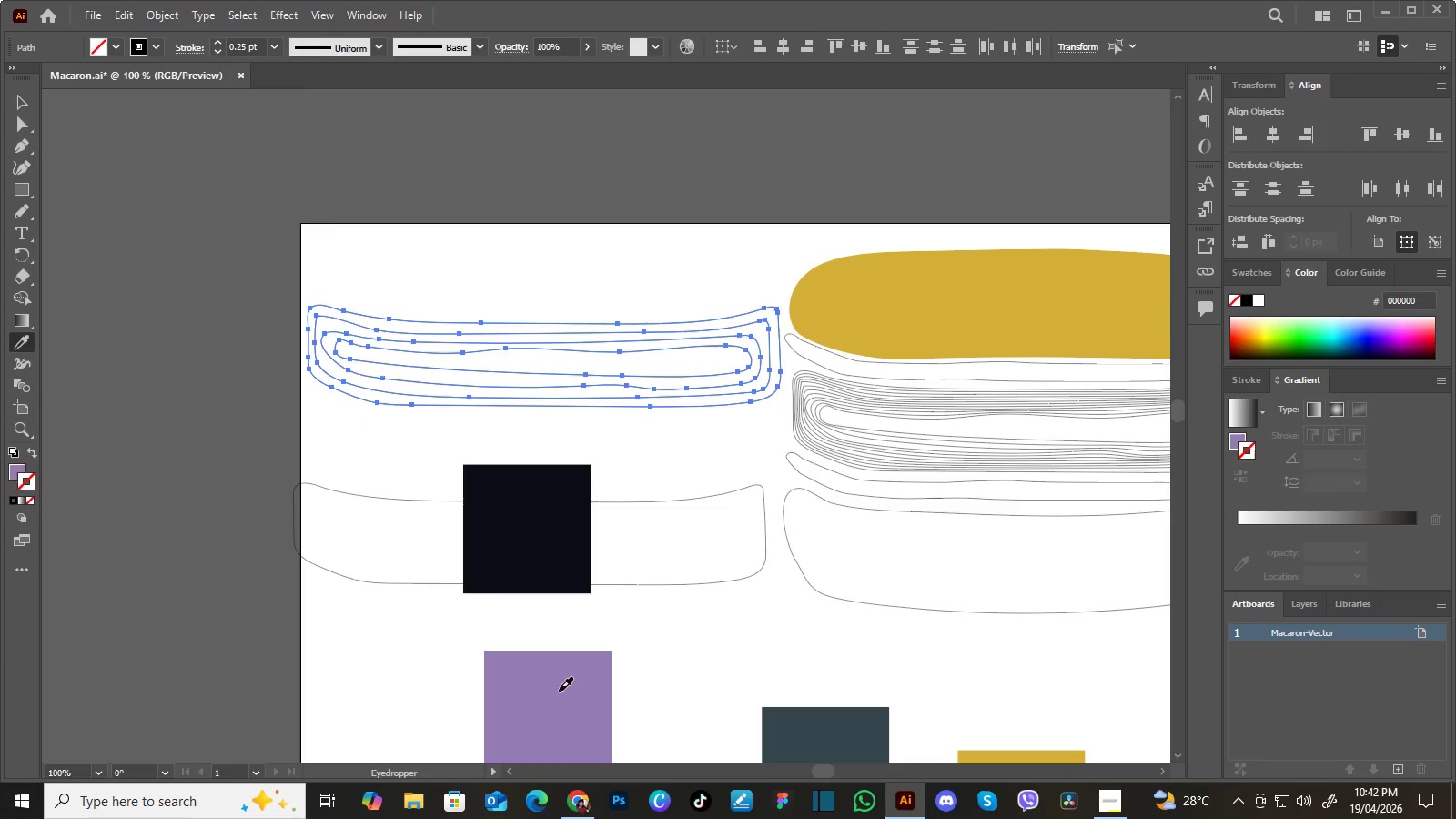 
left_click([559, 691])
 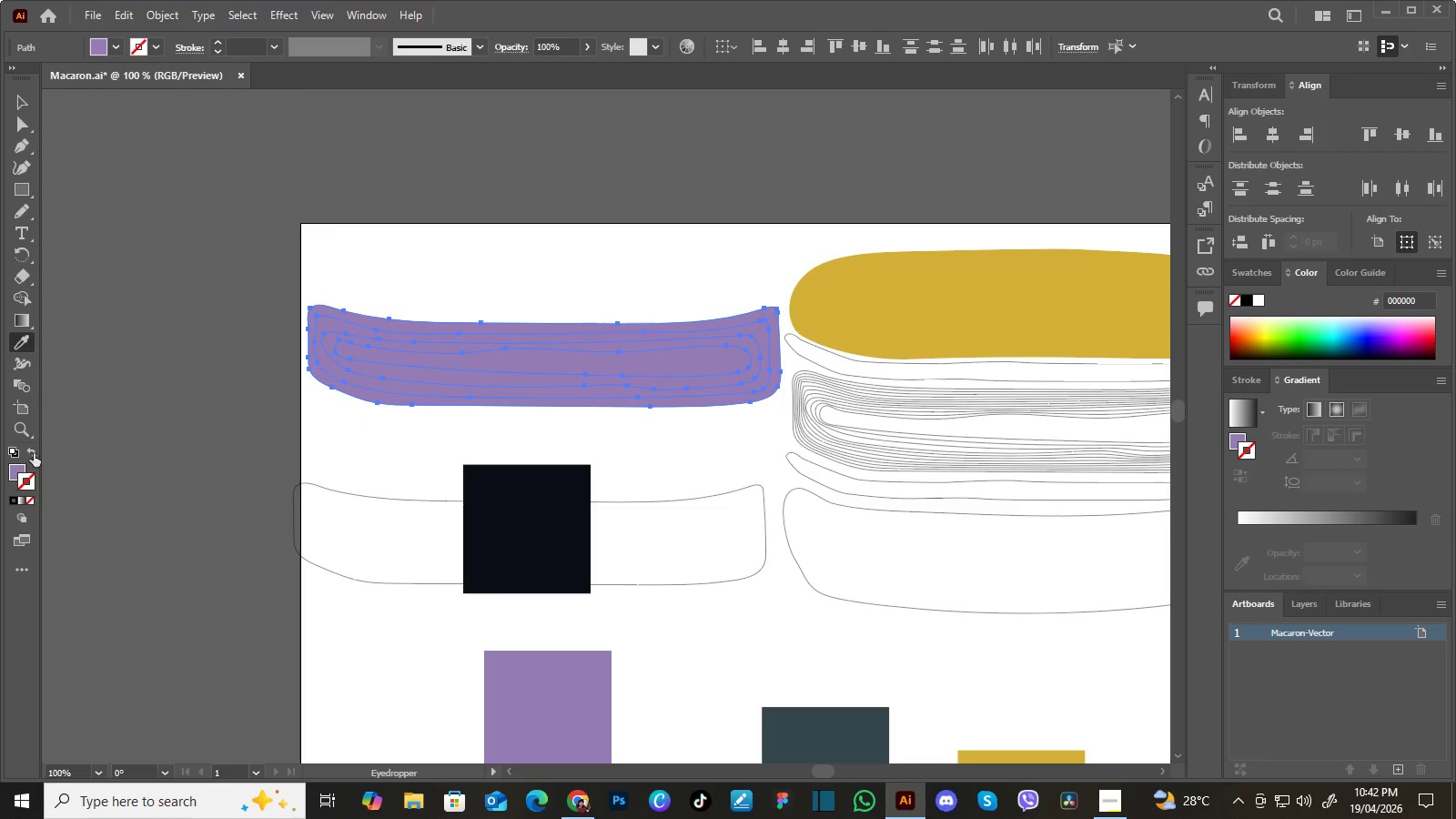 
left_click([32, 452])
 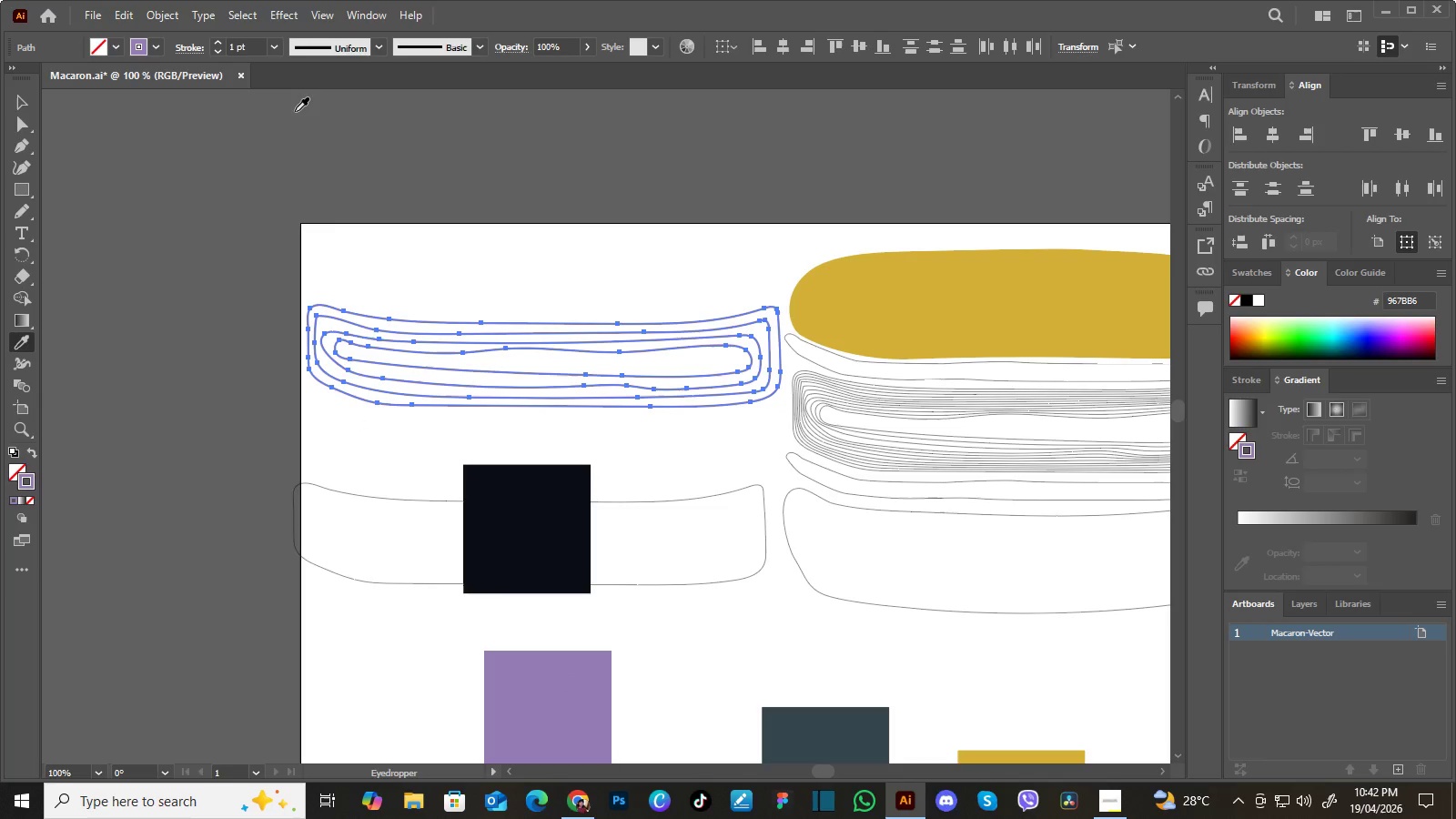 
left_click([272, 47])
 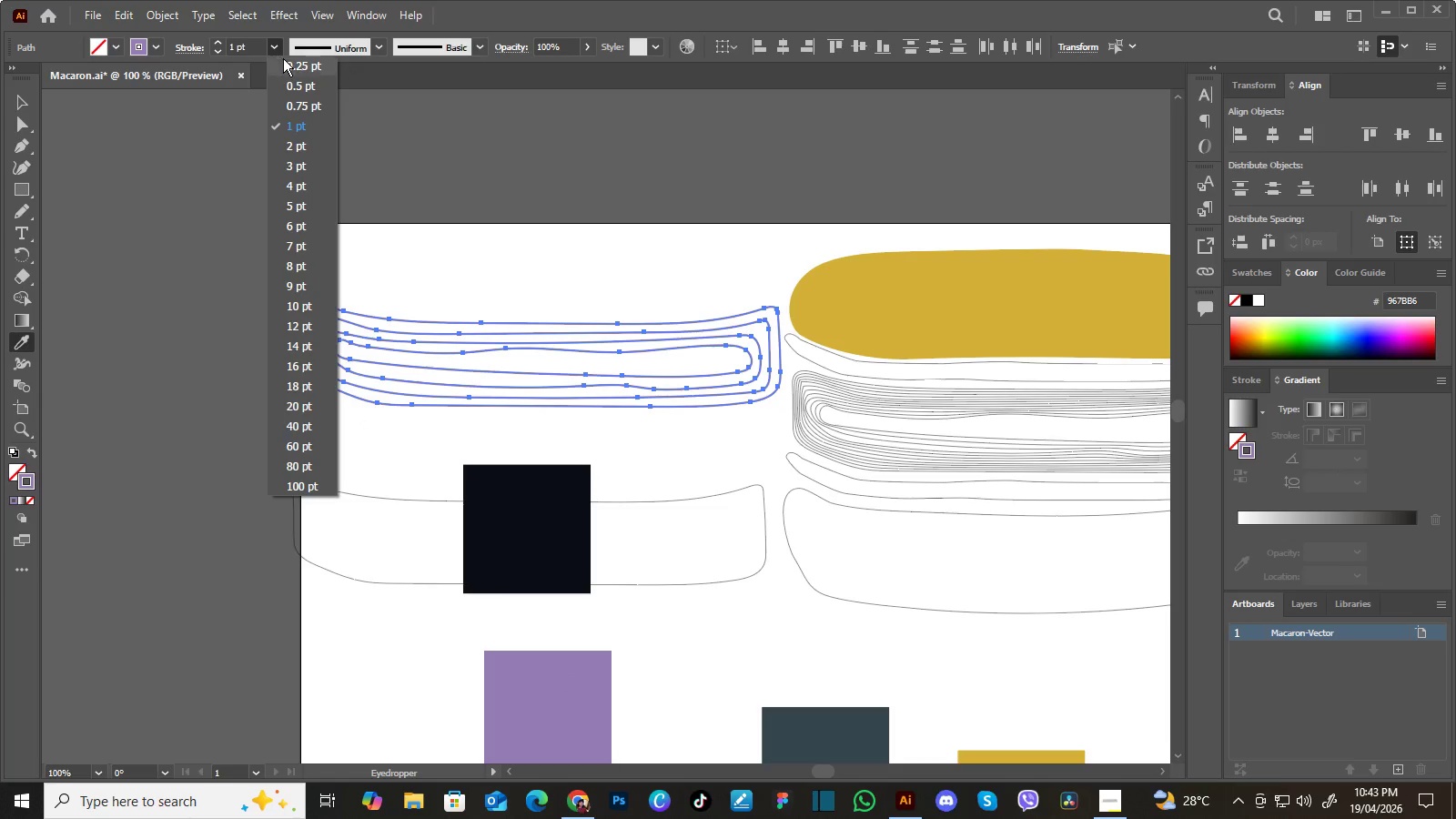 
left_click([284, 59])
 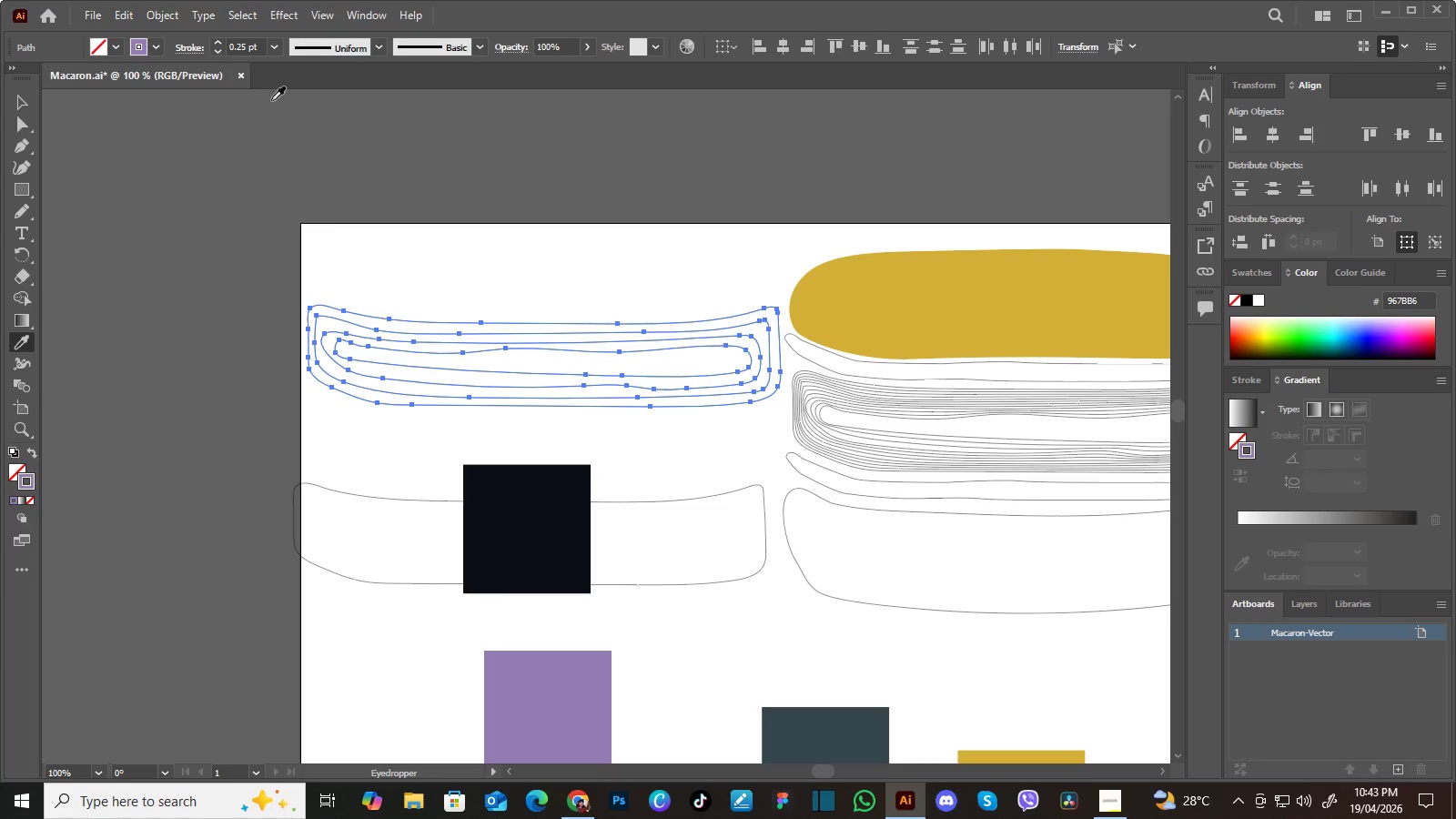 
left_click([174, 16])
 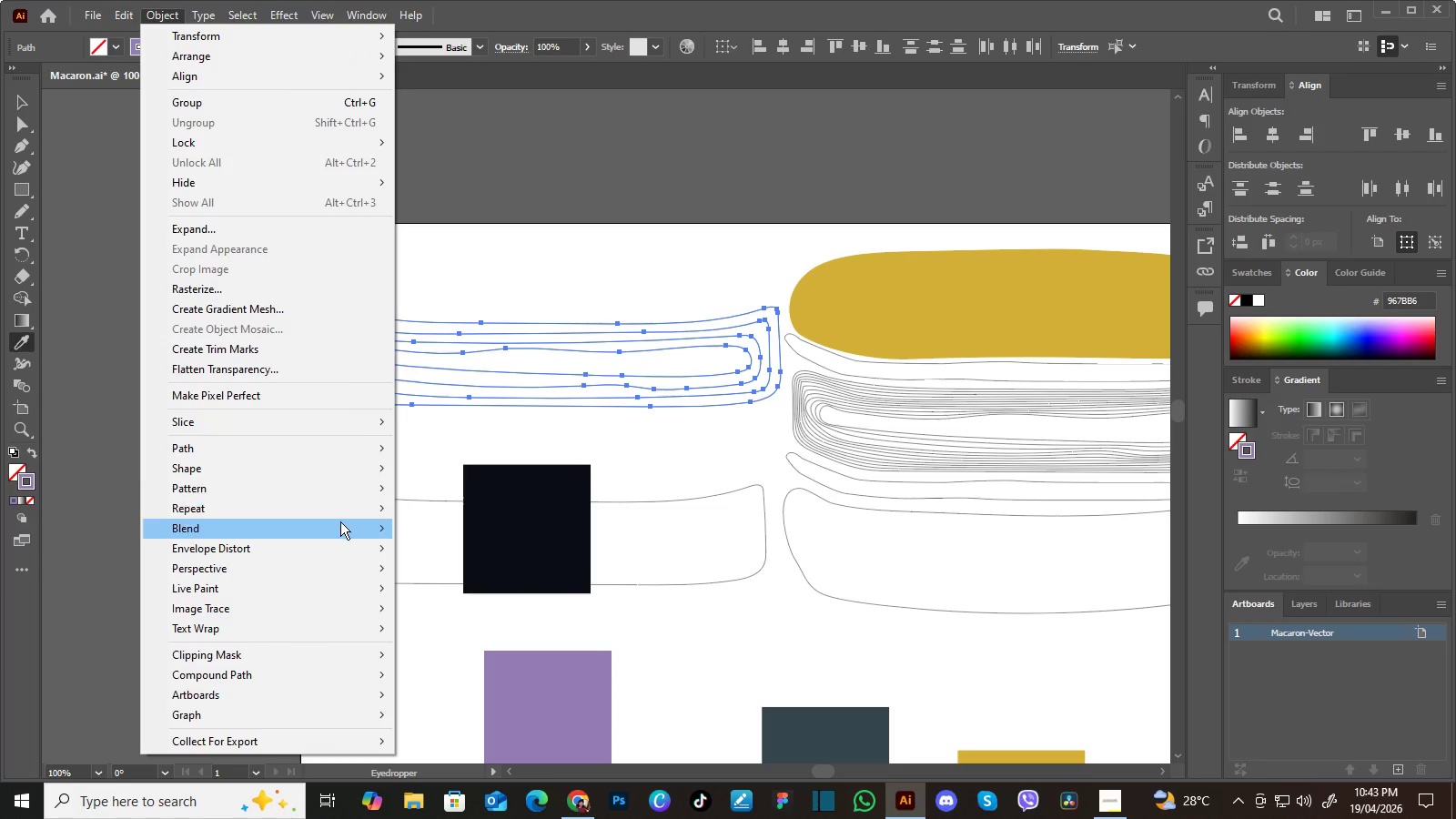 
left_click([416, 526])
 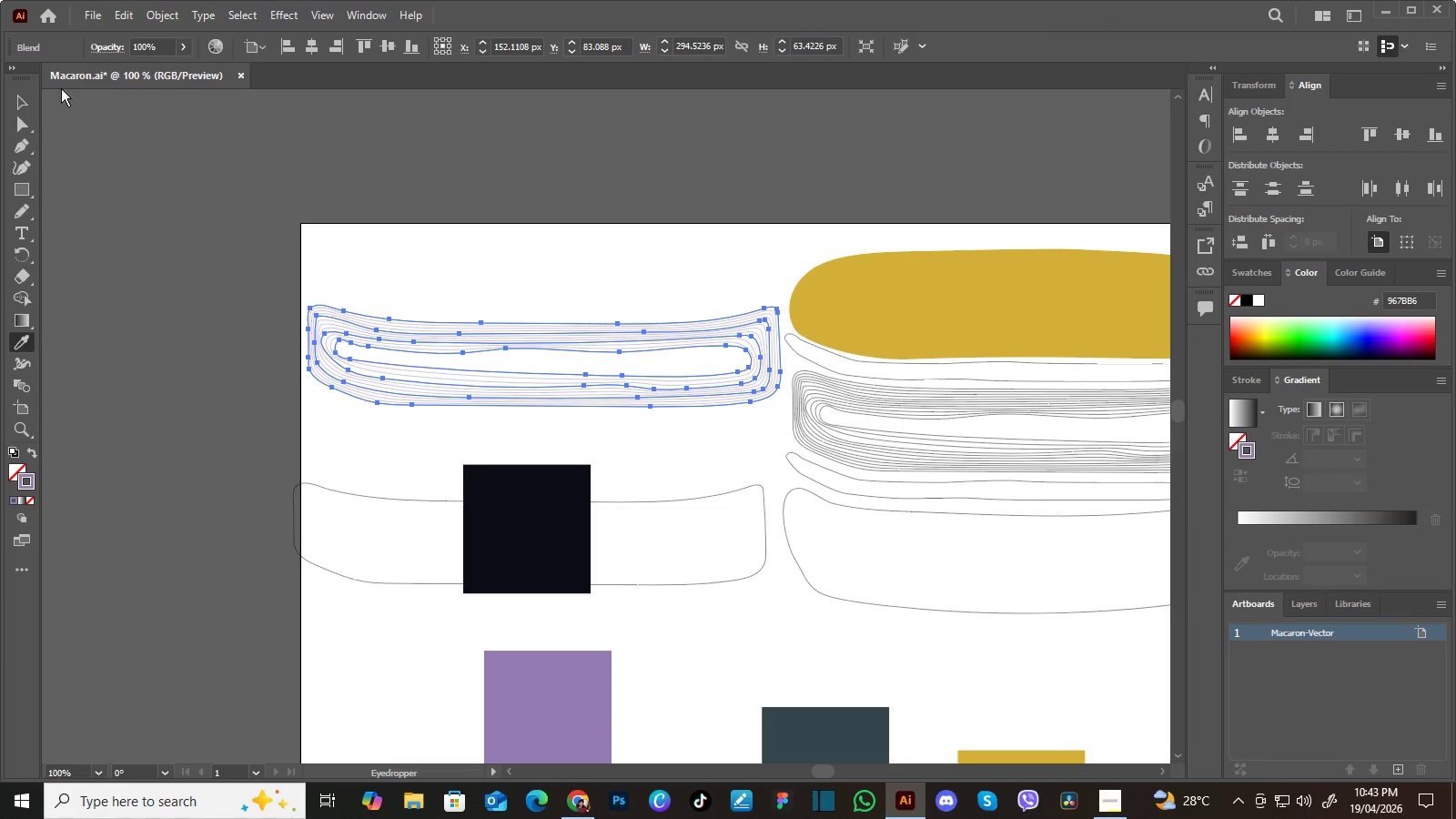 
left_click([26, 102])
 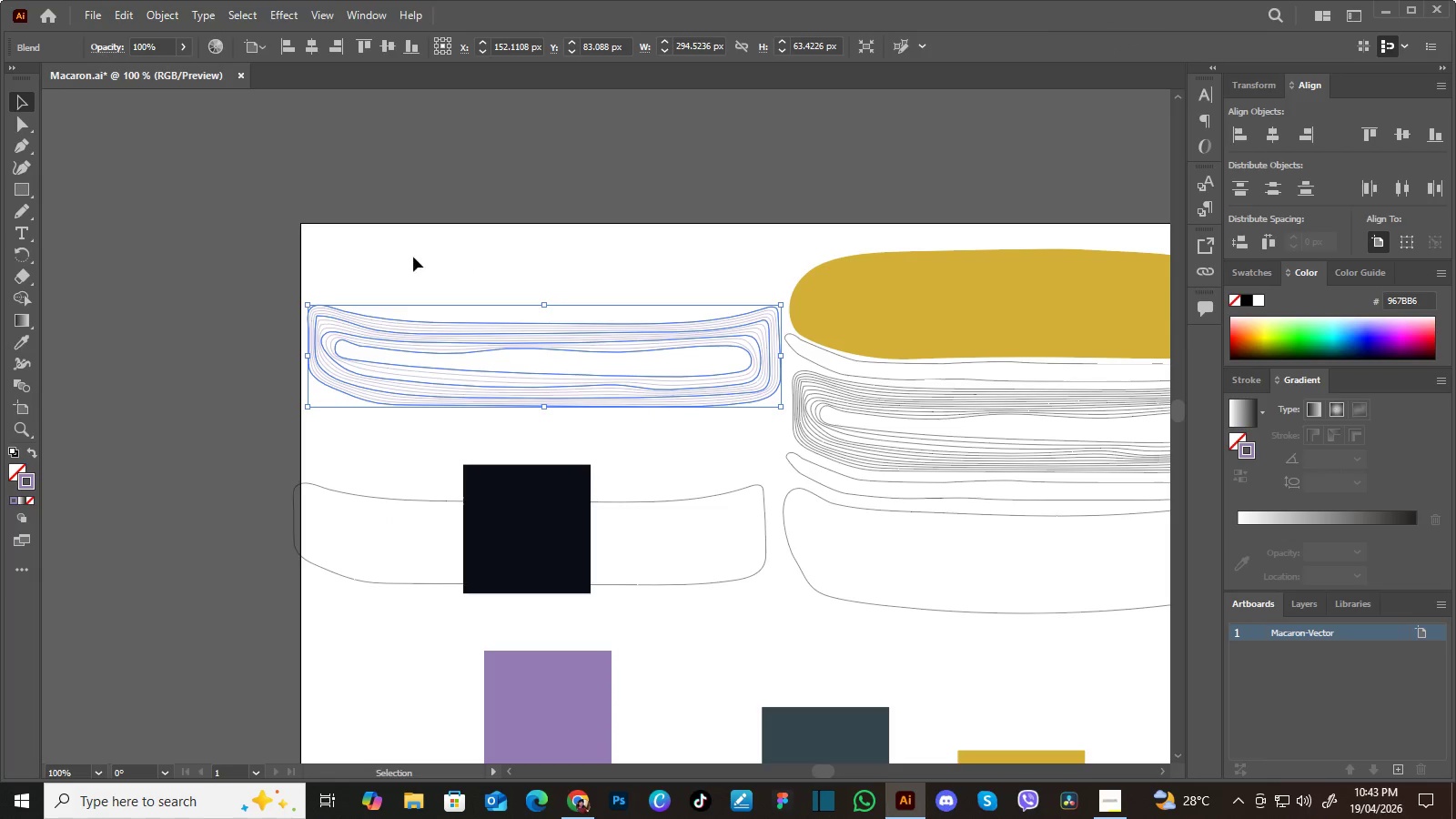 
left_click([413, 257])
 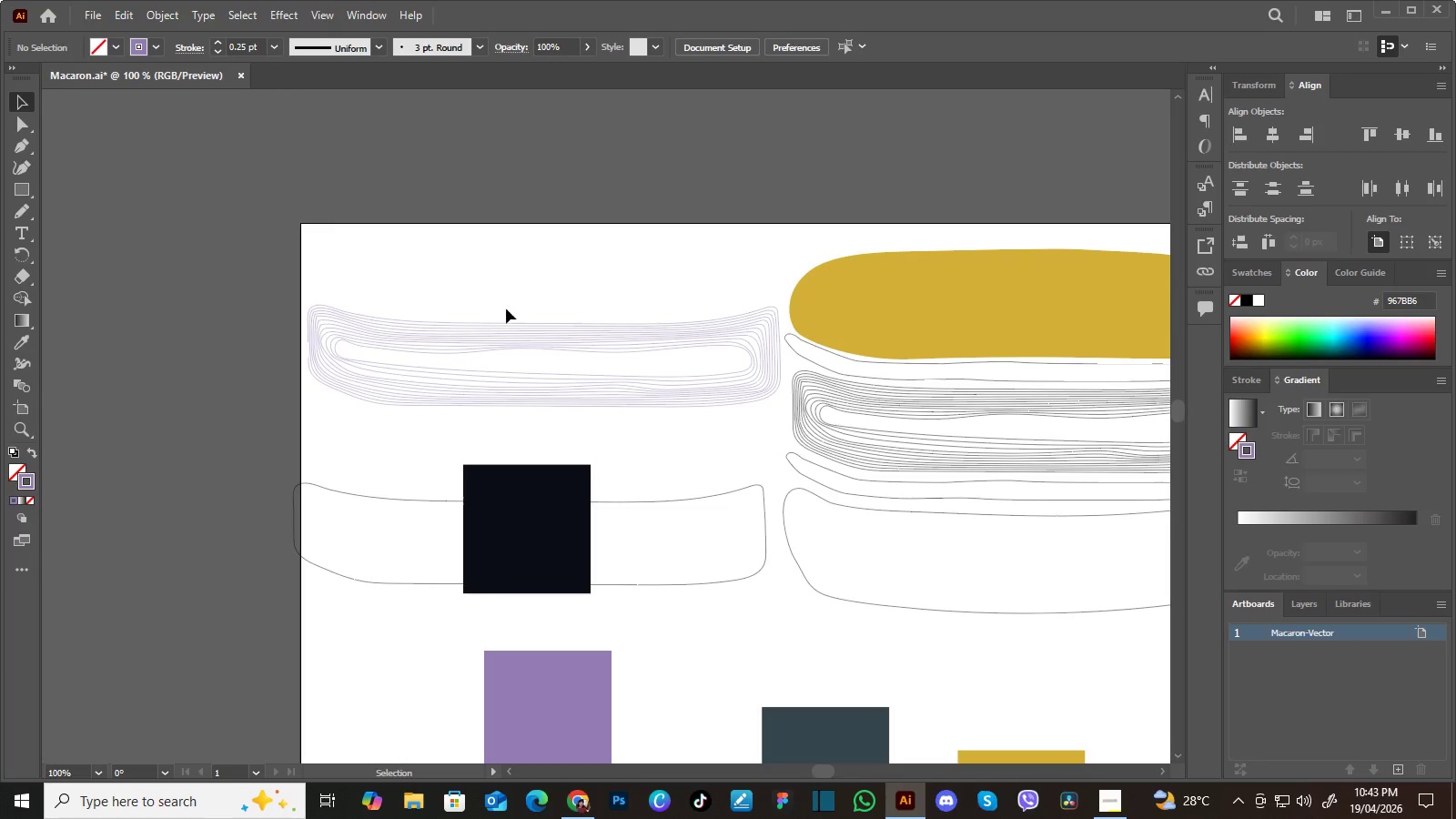 
hold_key(key=Space, duration=0.61)
 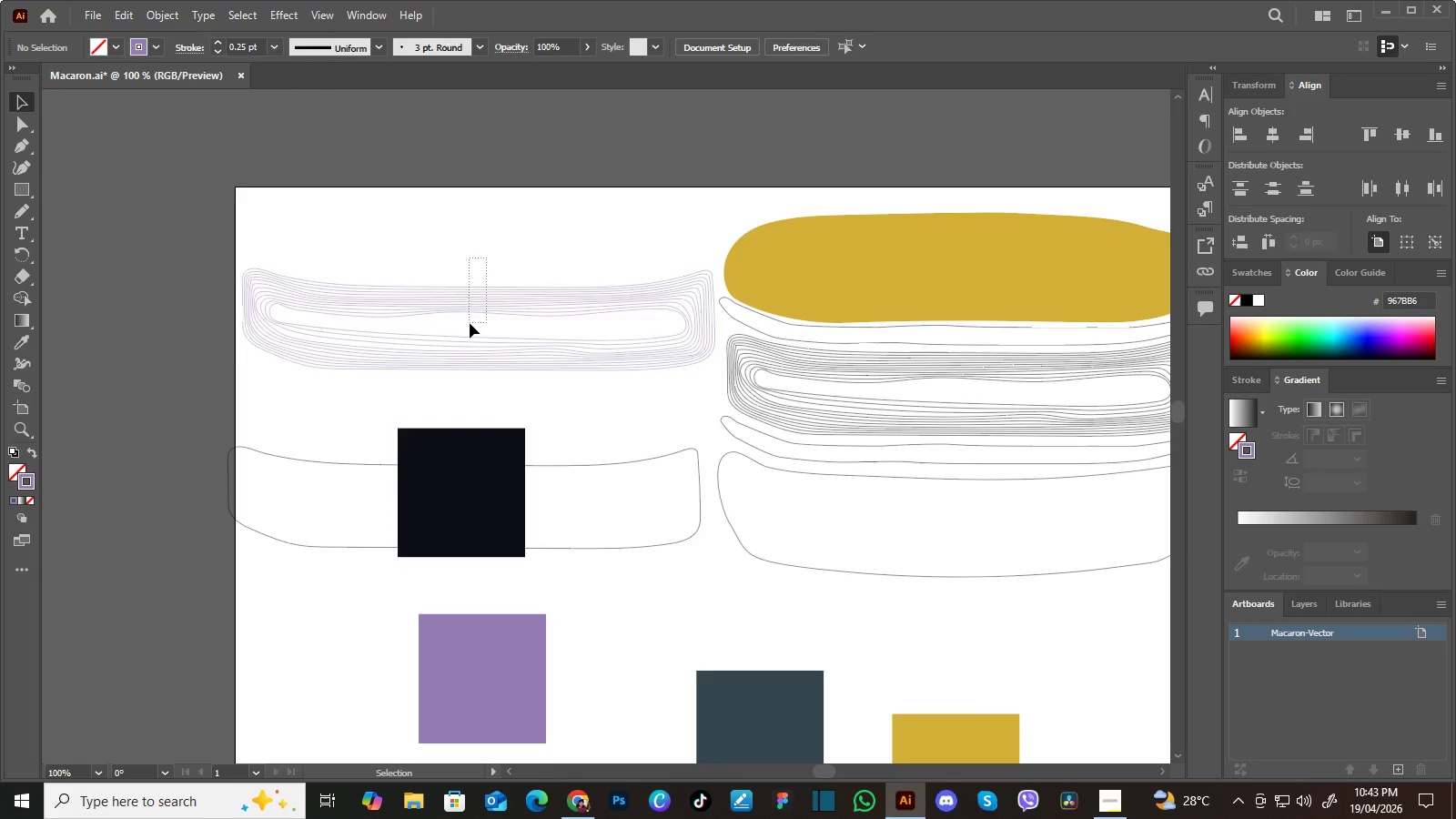 
left_click_drag(start_coordinate=[534, 322], to_coordinate=[469, 286])
 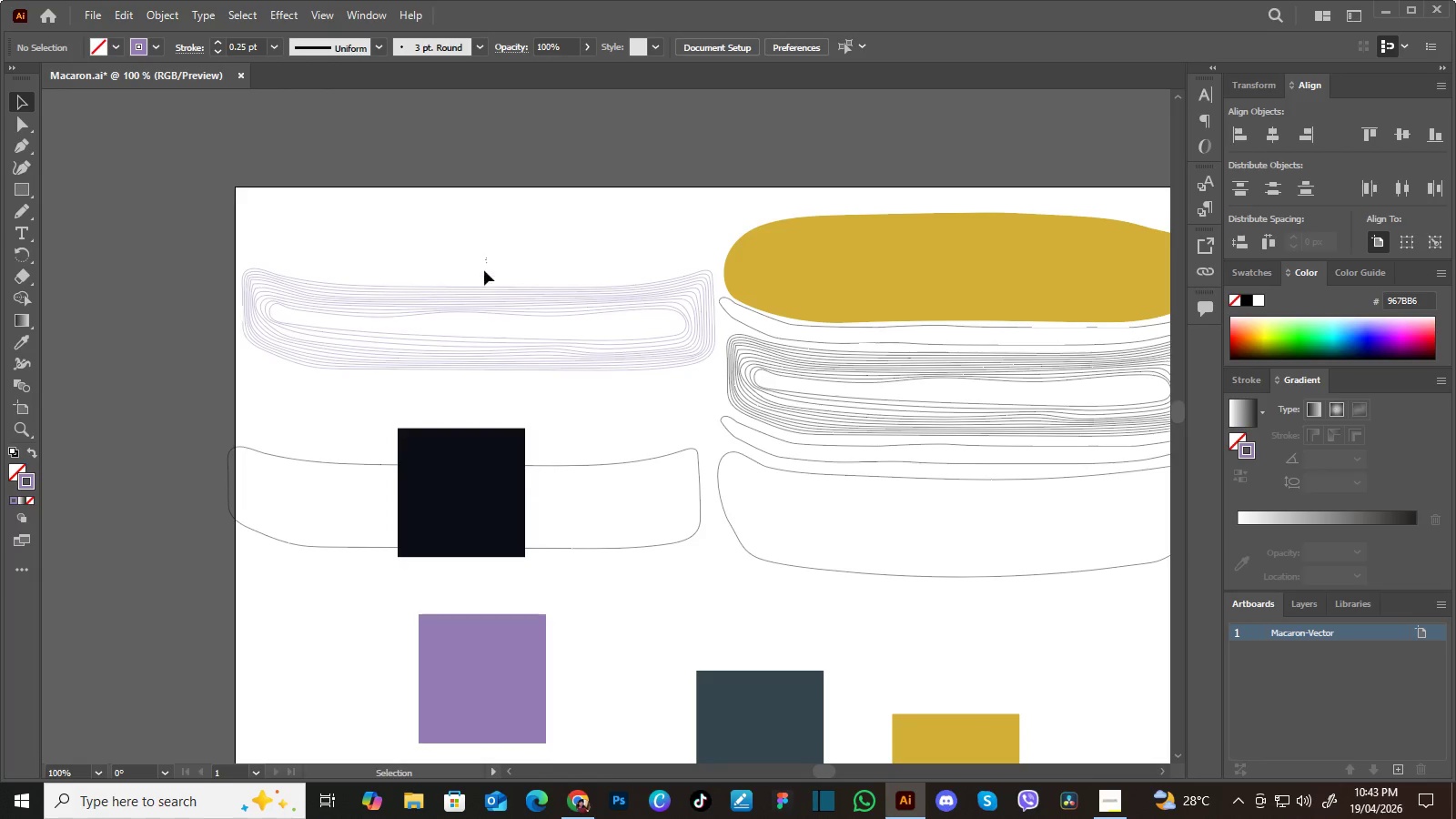 
left_click_drag(start_coordinate=[488, 258], to_coordinate=[470, 323])
 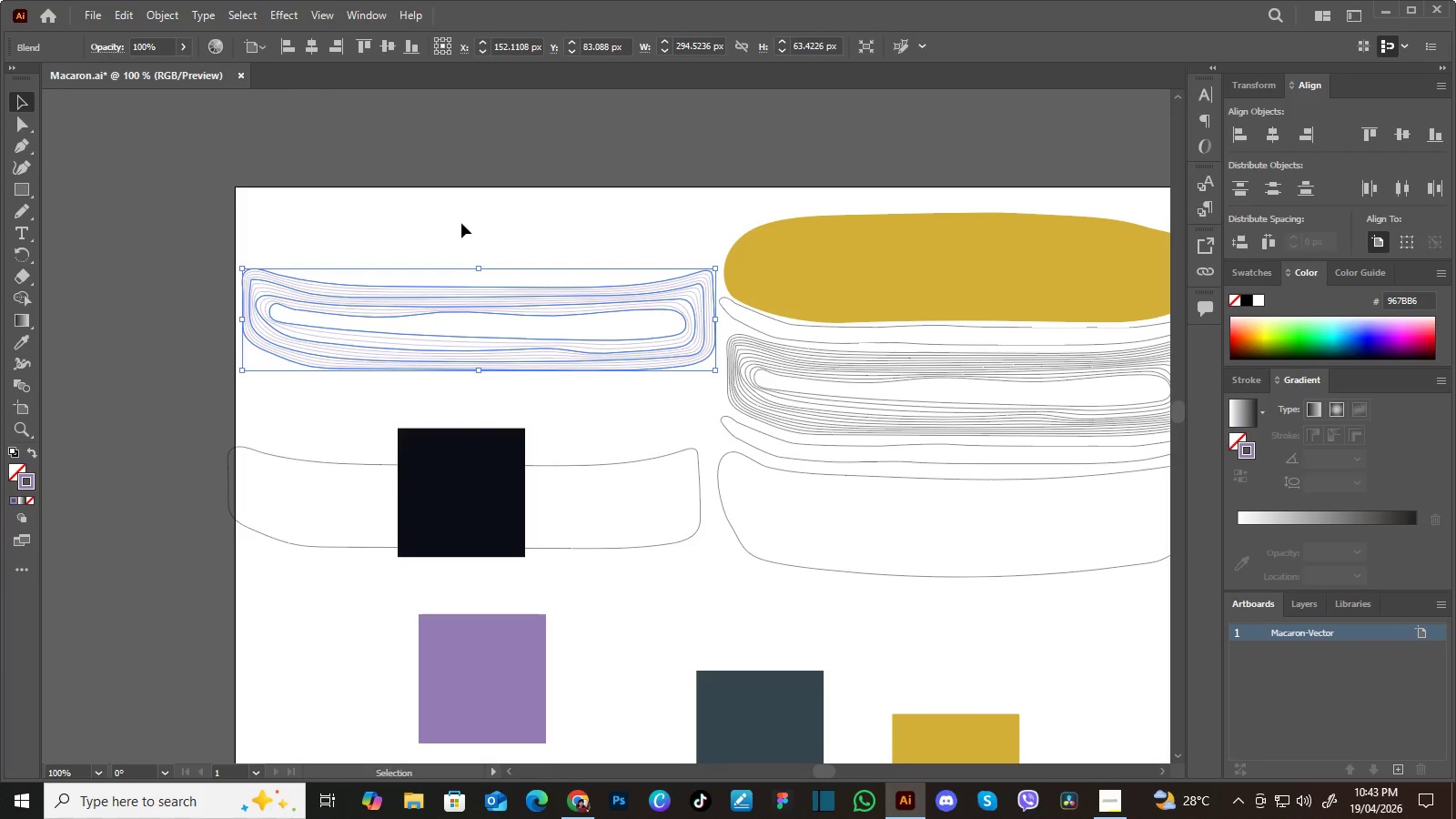 
double_click([472, 293])
 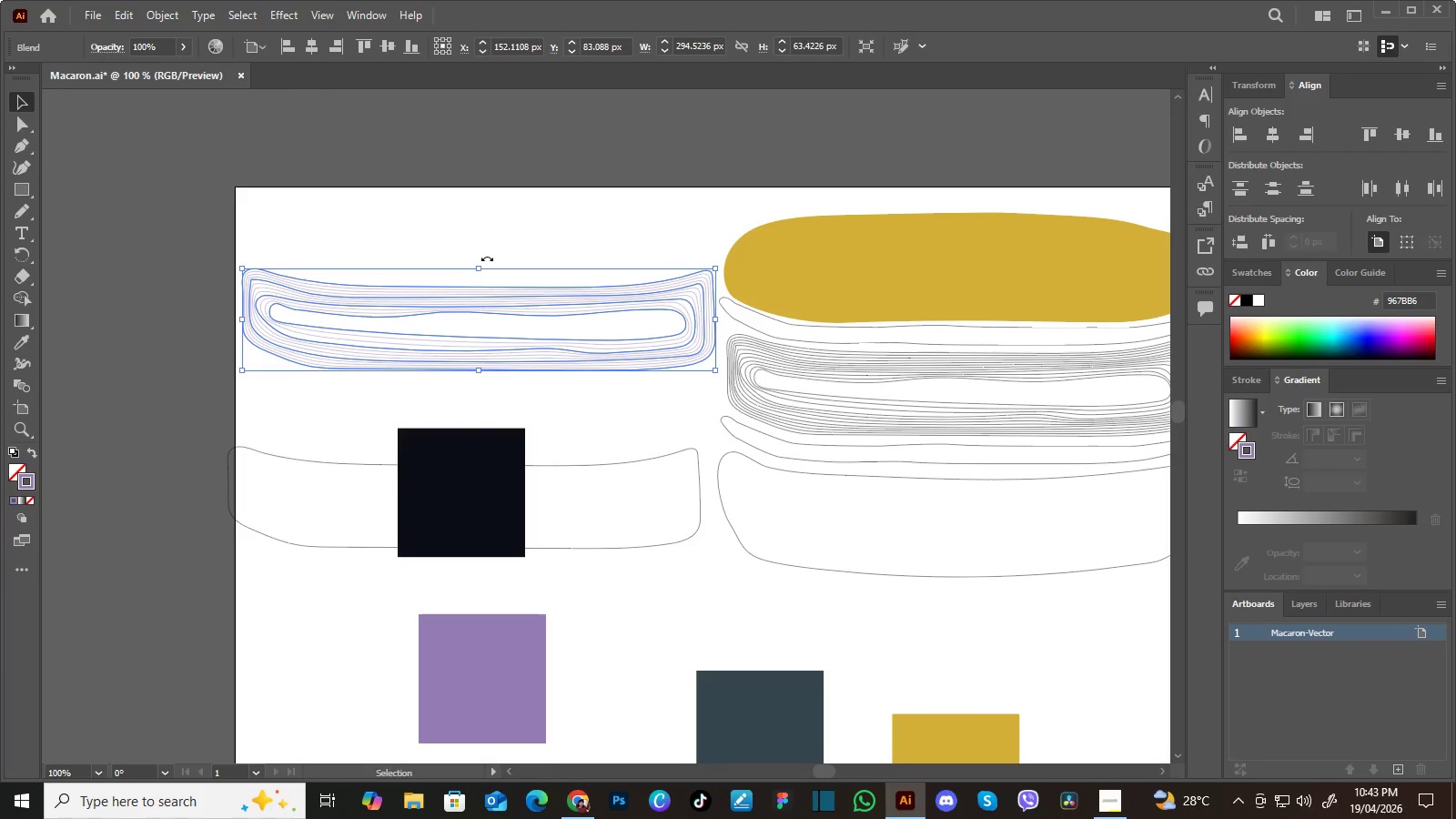 
left_click([491, 220])
 